 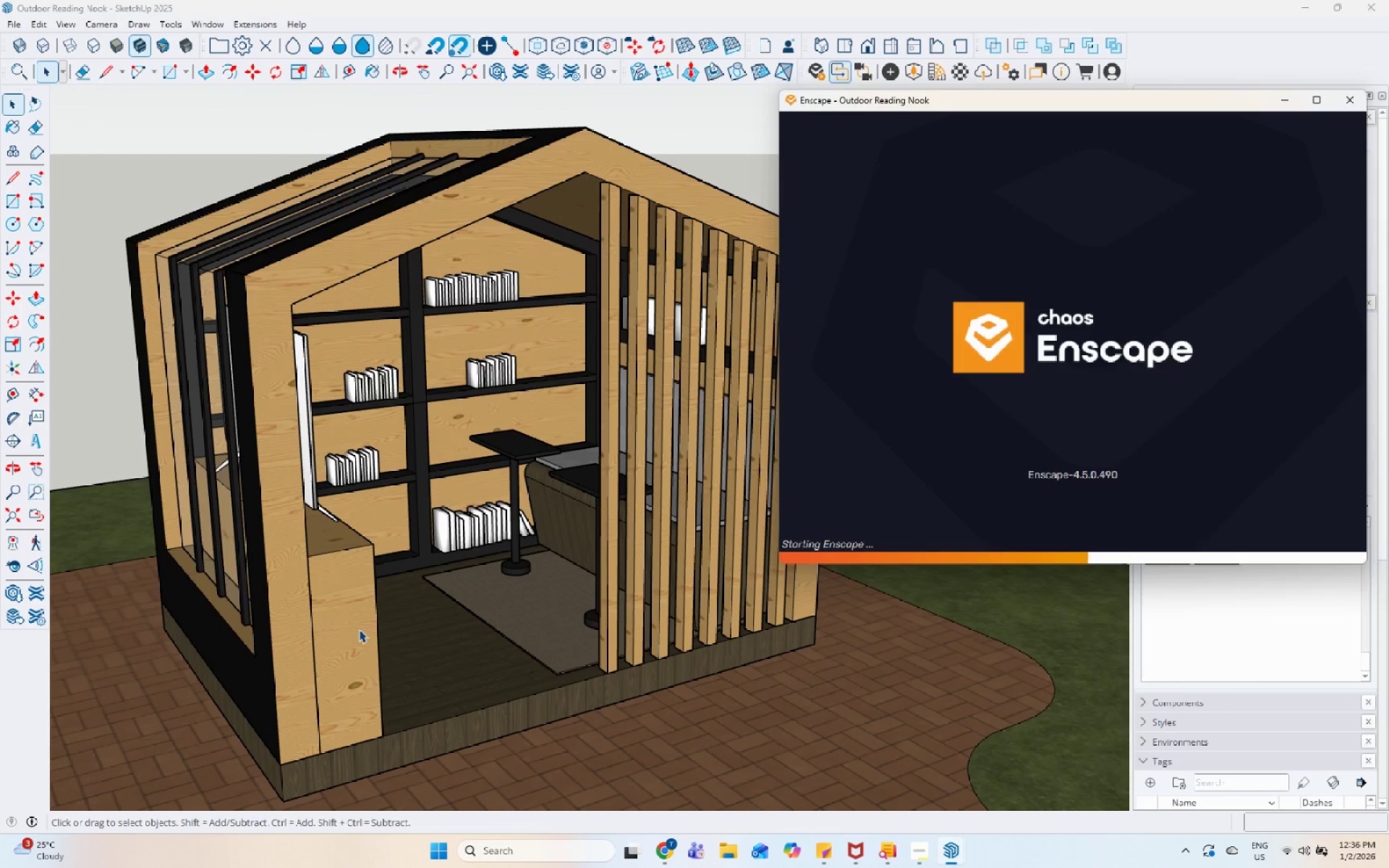 
scroll: coordinate [1066, 323], scroll_direction: up, amount: 1.0
 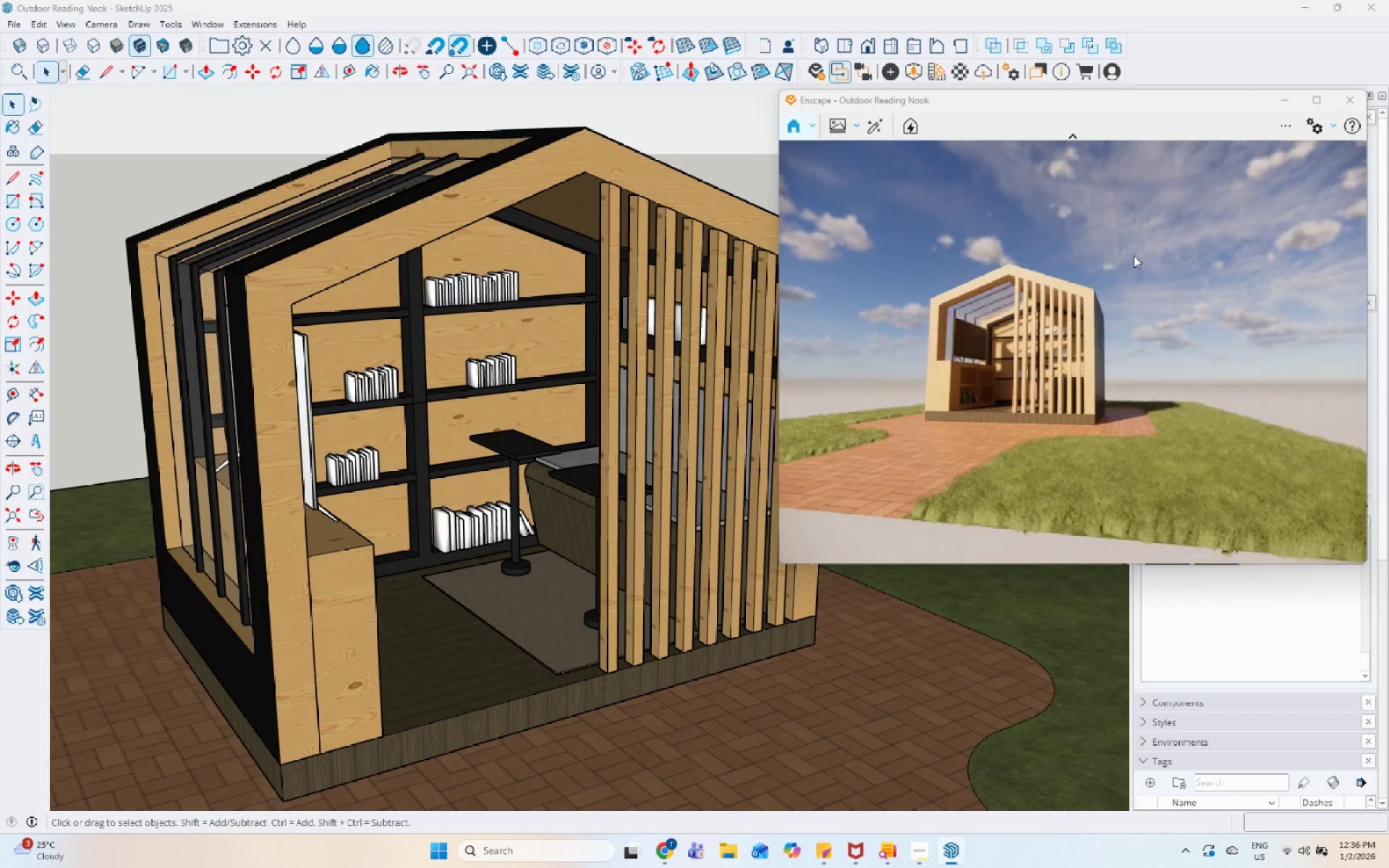 
wait(5.04)
 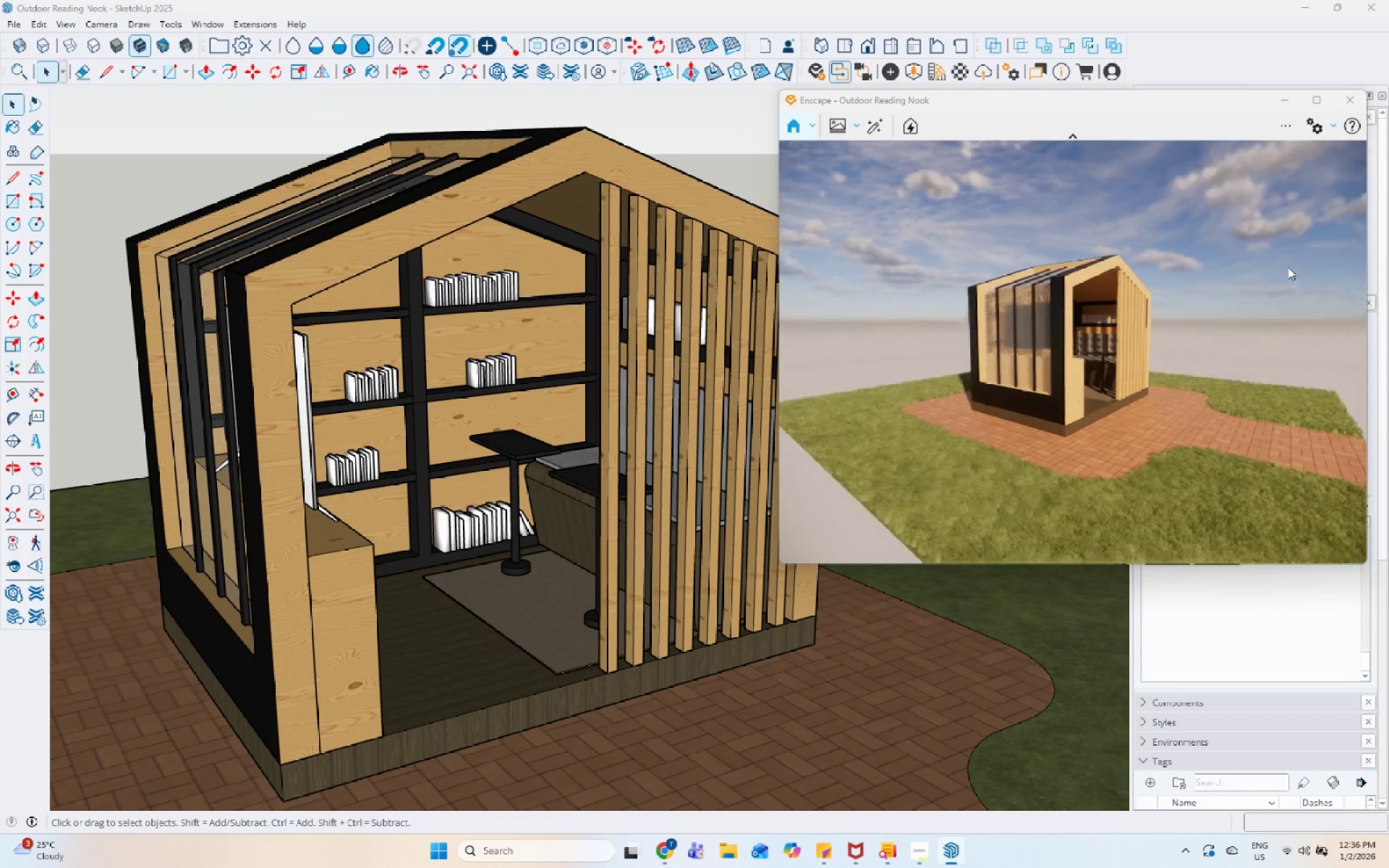 
scroll: coordinate [1046, 396], scroll_direction: down, amount: 1.0
 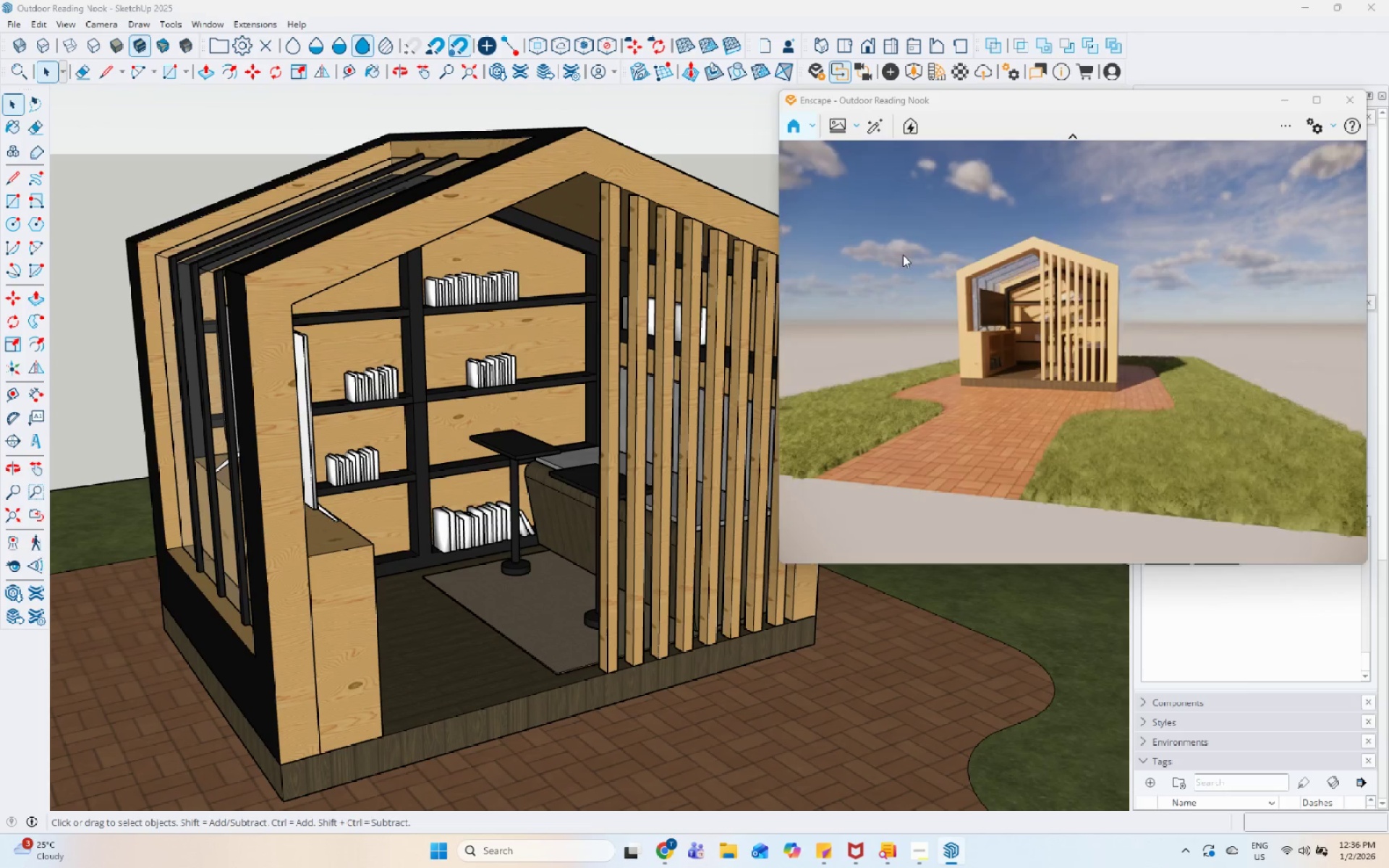 
scroll: coordinate [1123, 266], scroll_direction: up, amount: 5.0
 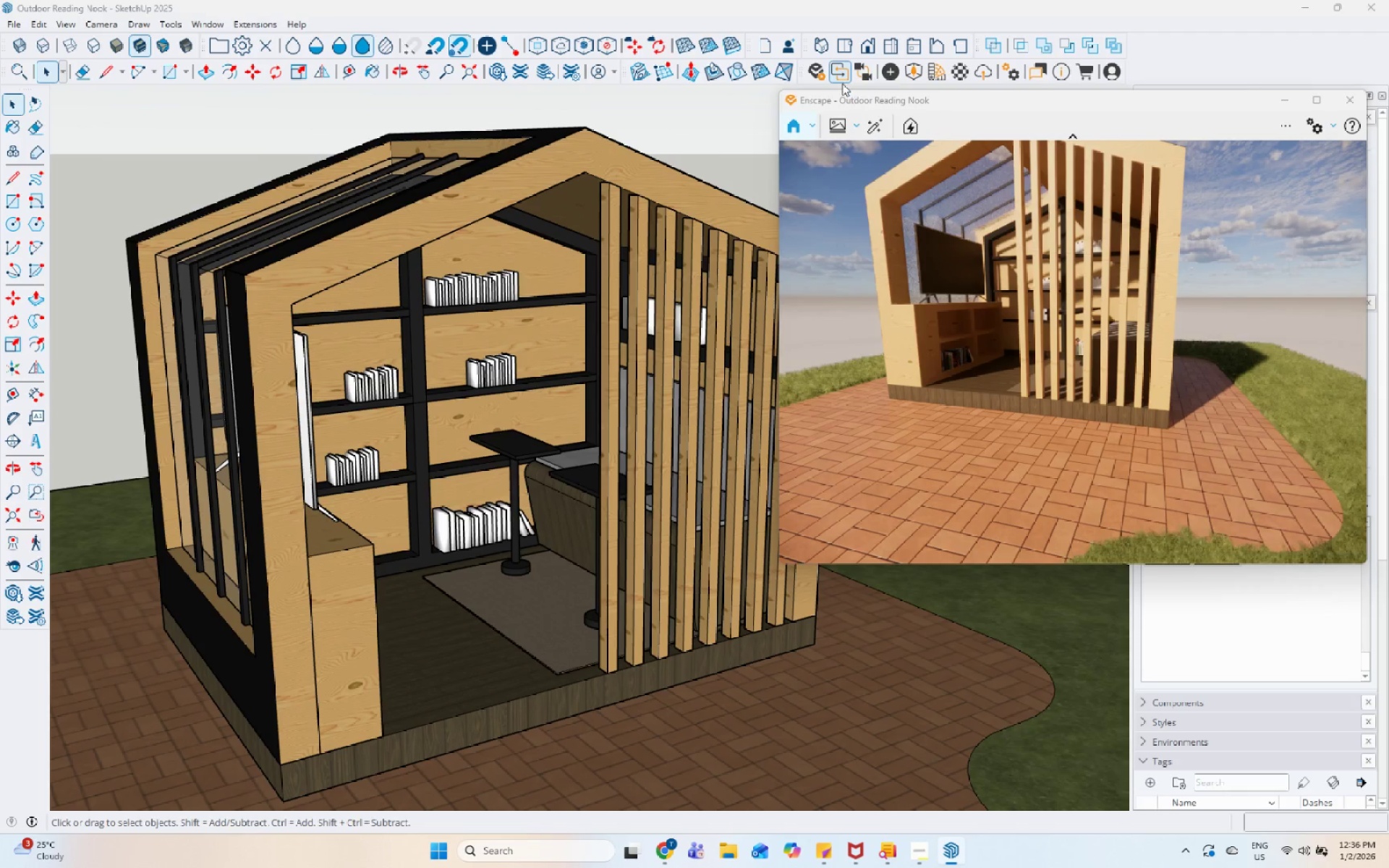 
left_click([816, 80])
 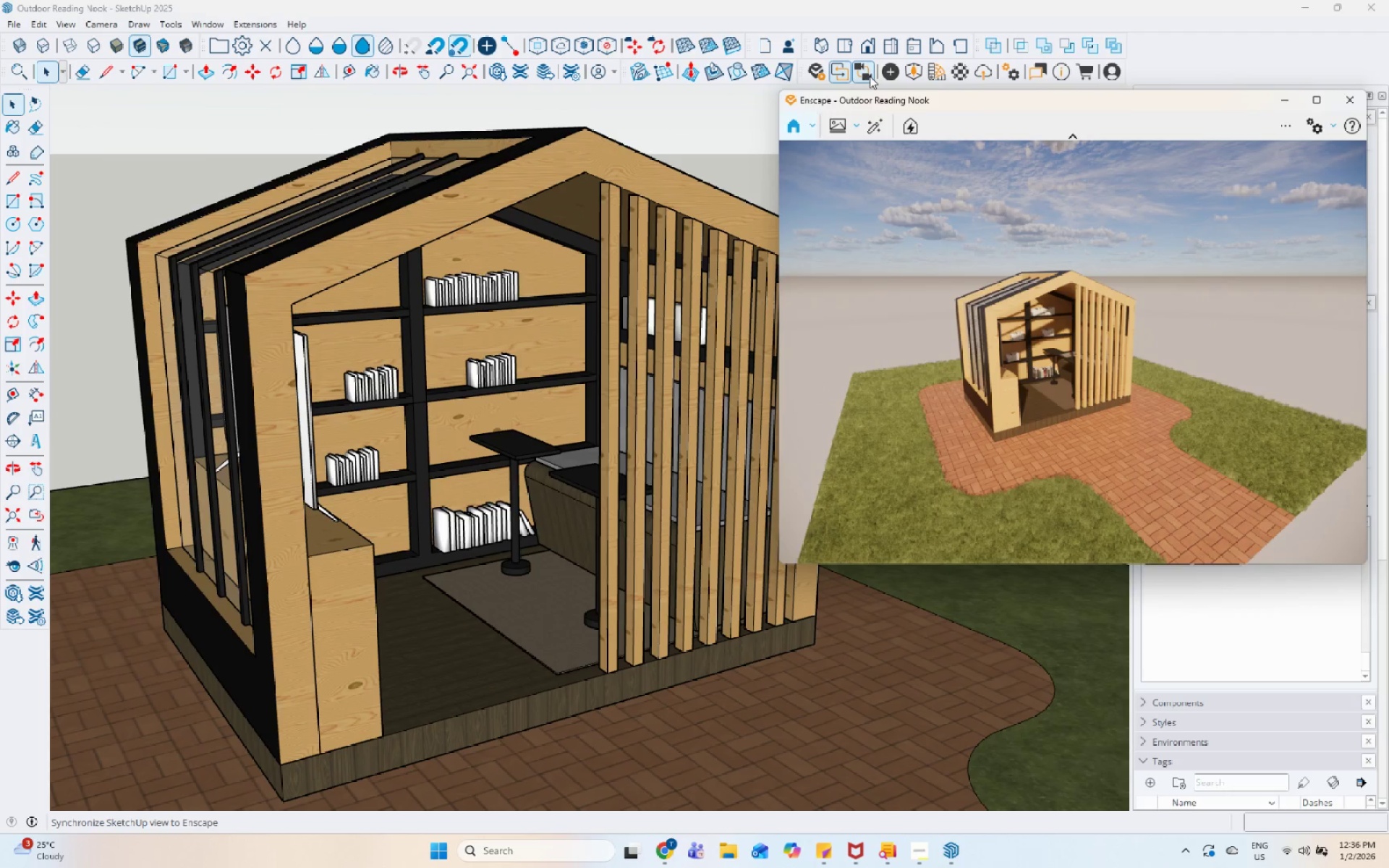 
left_click([870, 76])
 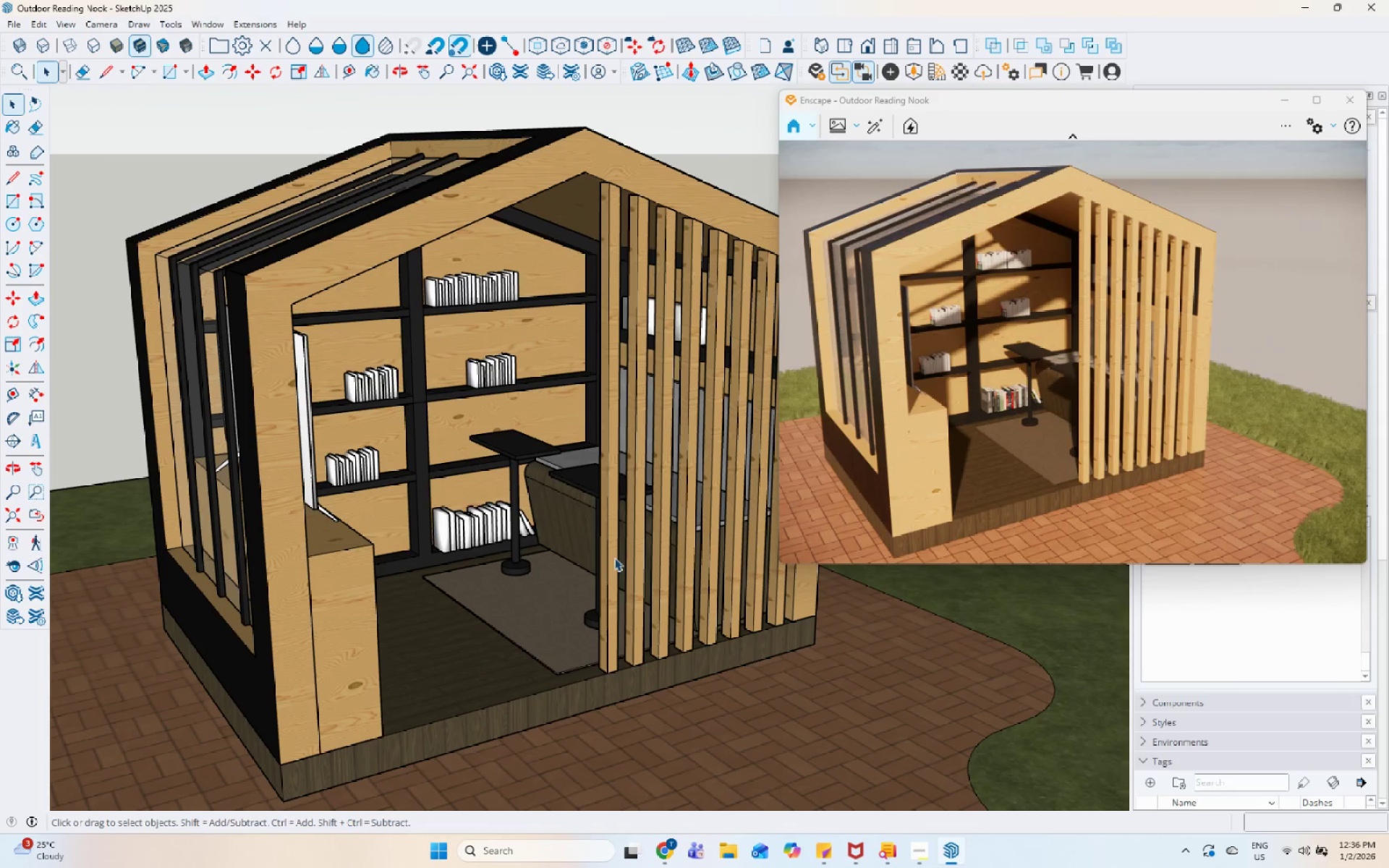 
scroll: coordinate [588, 564], scroll_direction: down, amount: 5.0
 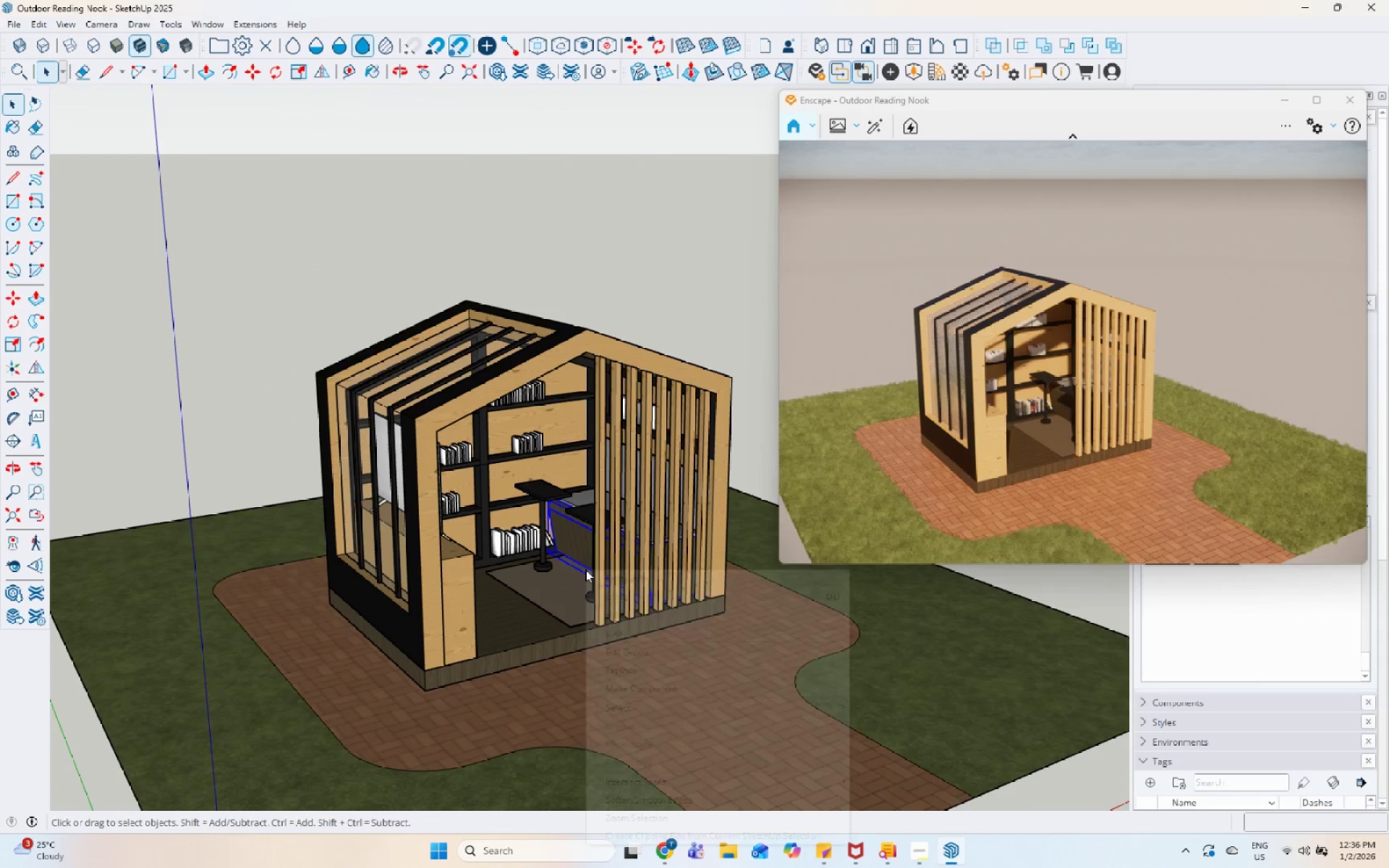 
left_click([514, 505])
 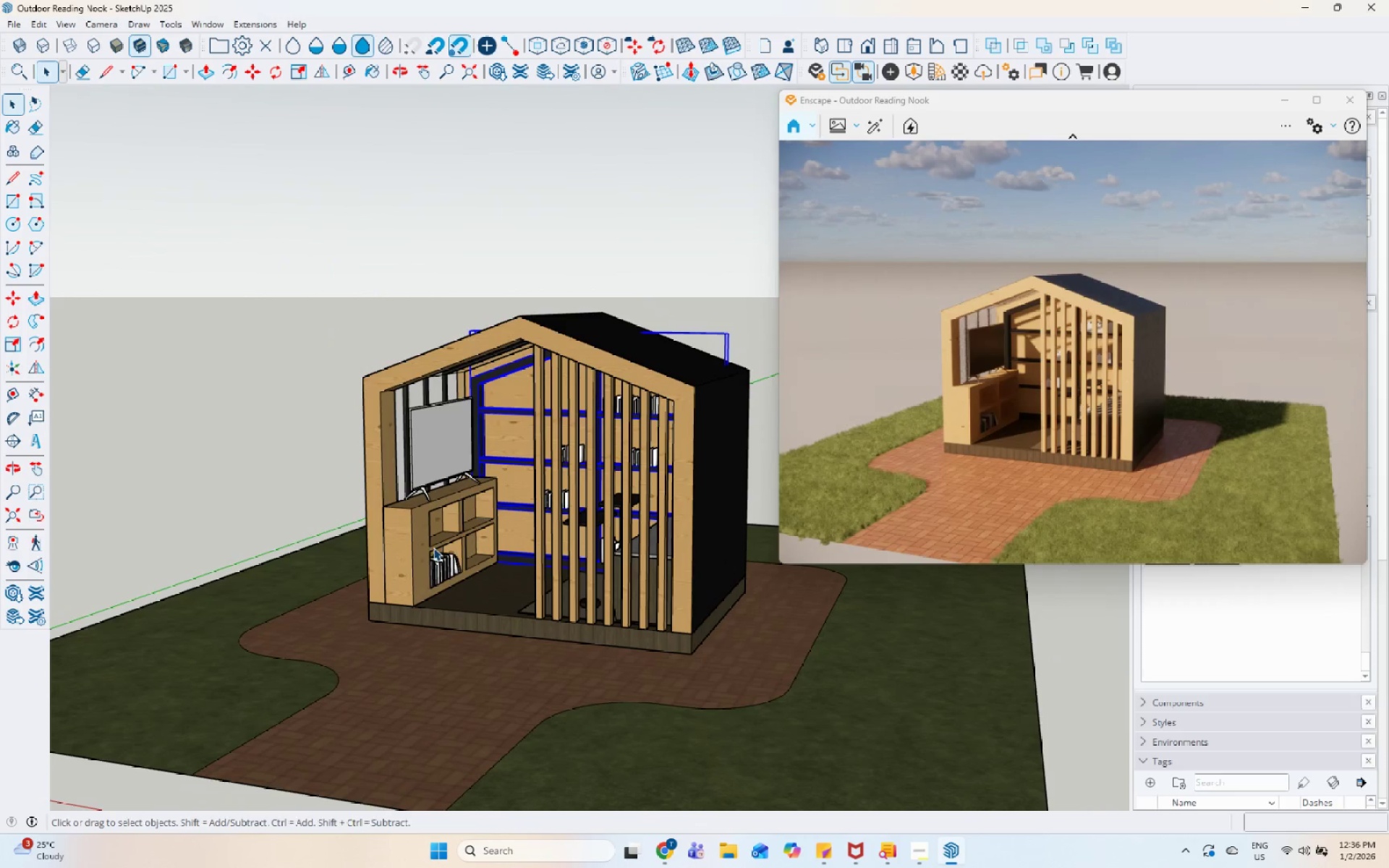 
scroll: coordinate [577, 513], scroll_direction: down, amount: 1.0
 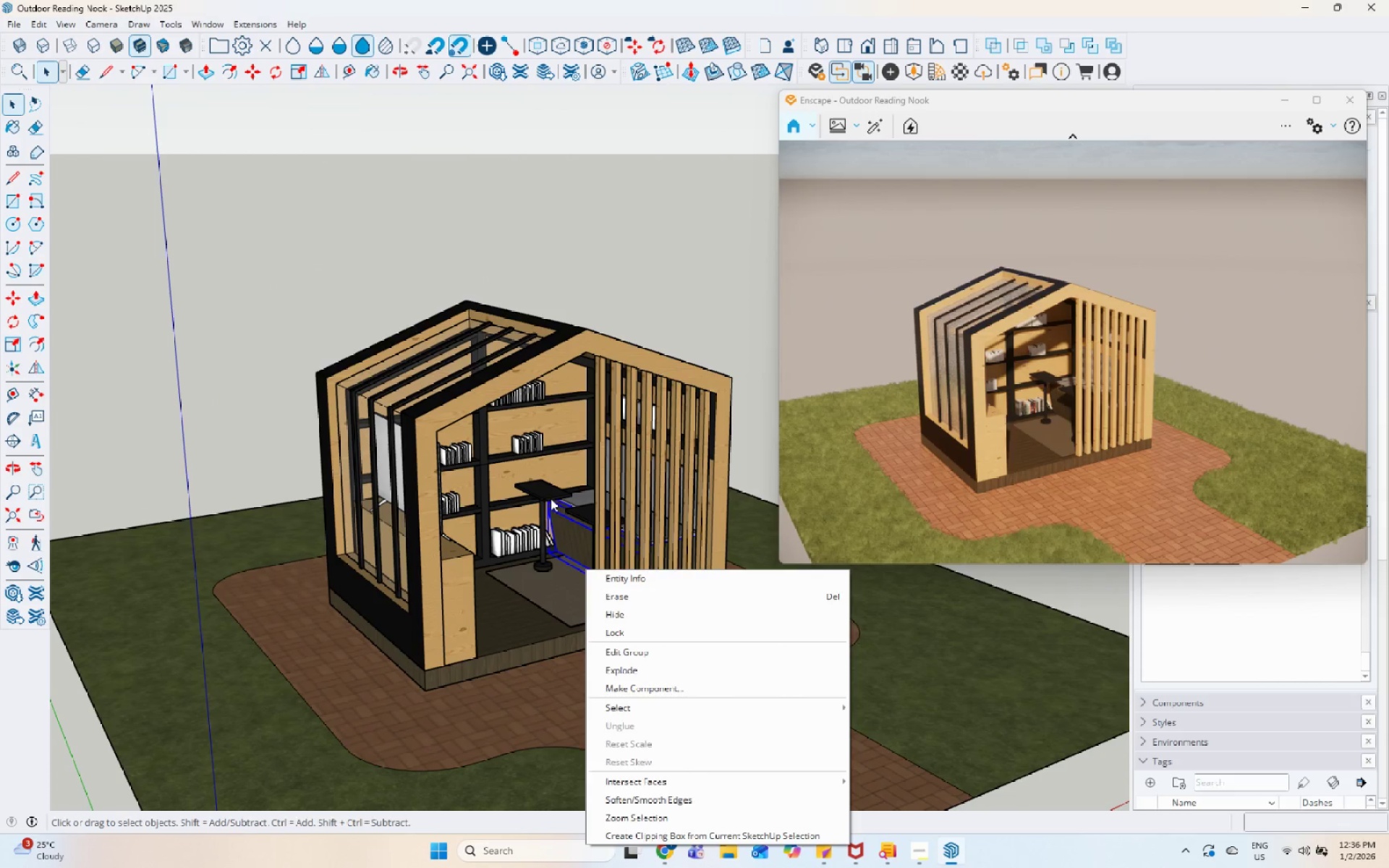 
scroll: coordinate [429, 527], scroll_direction: up, amount: 6.0
 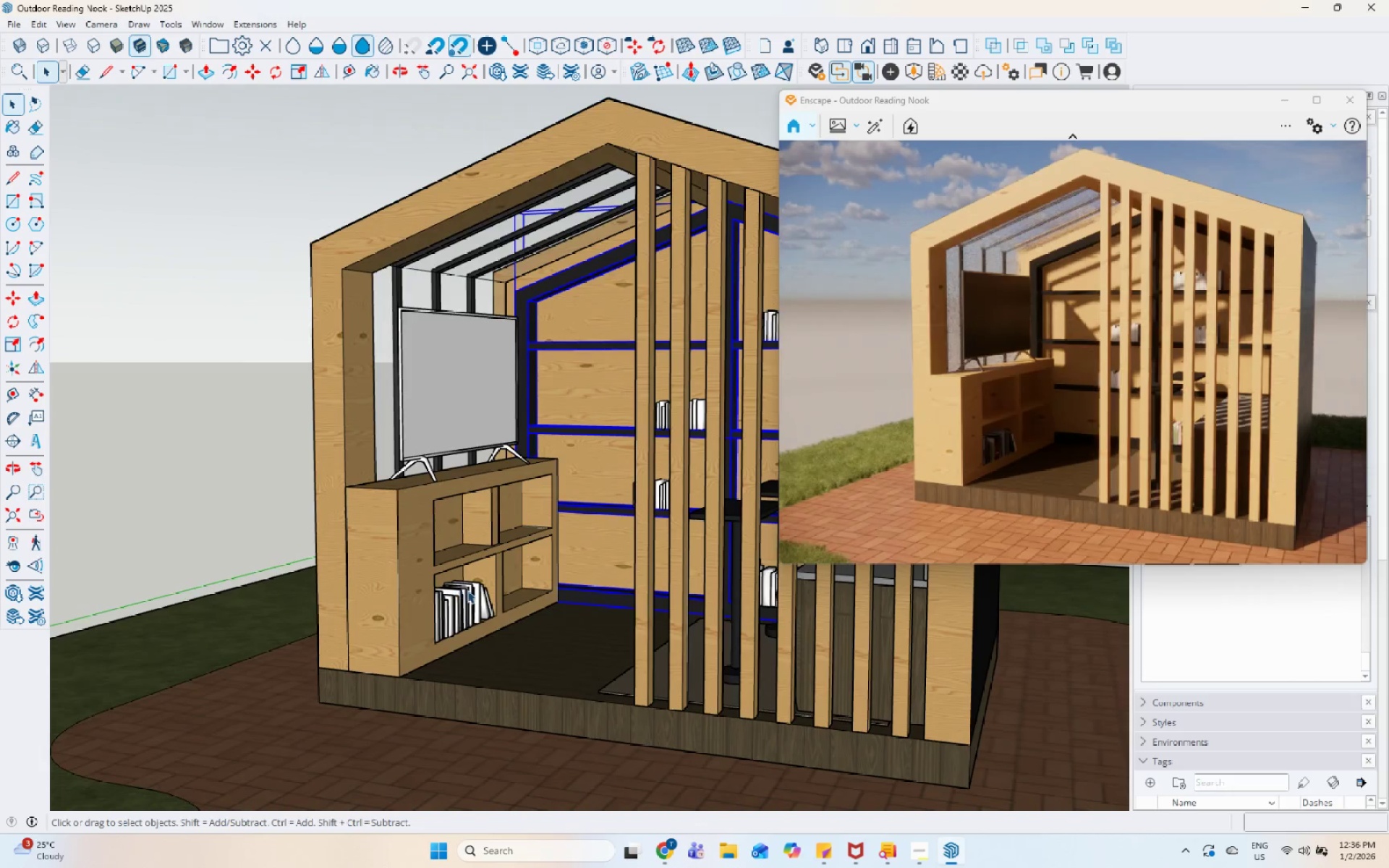 
scroll: coordinate [472, 598], scroll_direction: down, amount: 9.0
 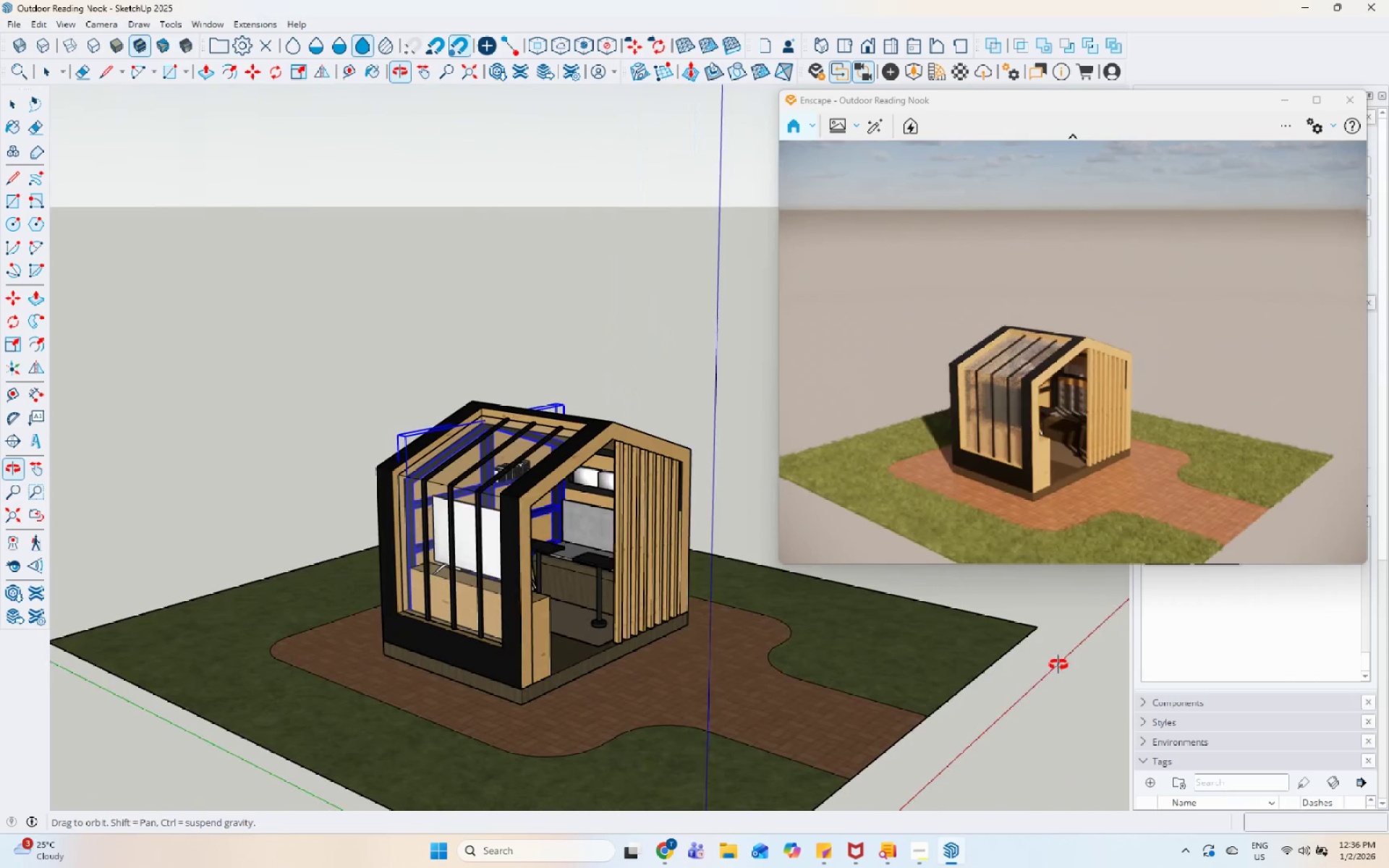 
wait(9.49)
 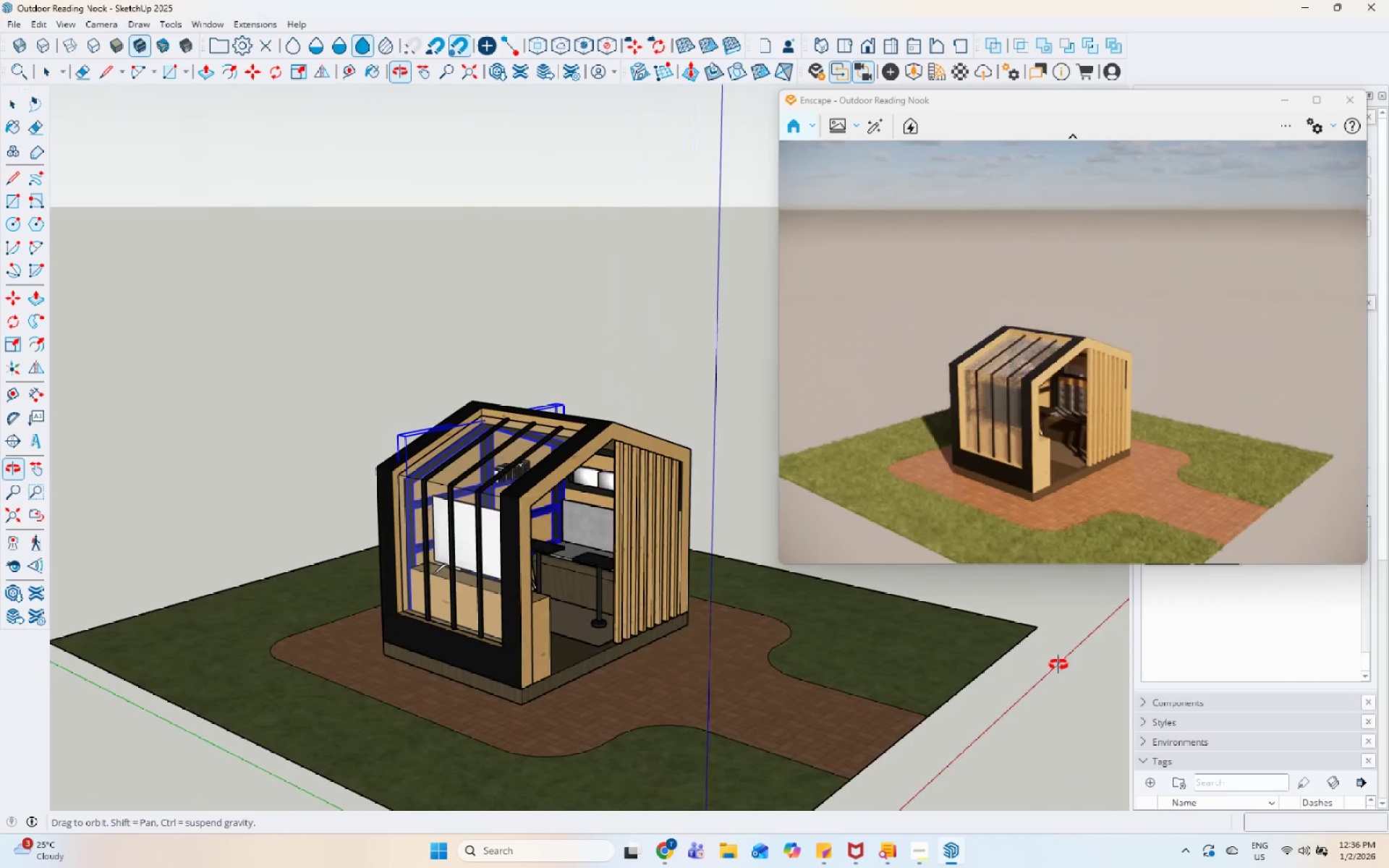 
scroll: coordinate [553, 600], scroll_direction: up, amount: 28.0
 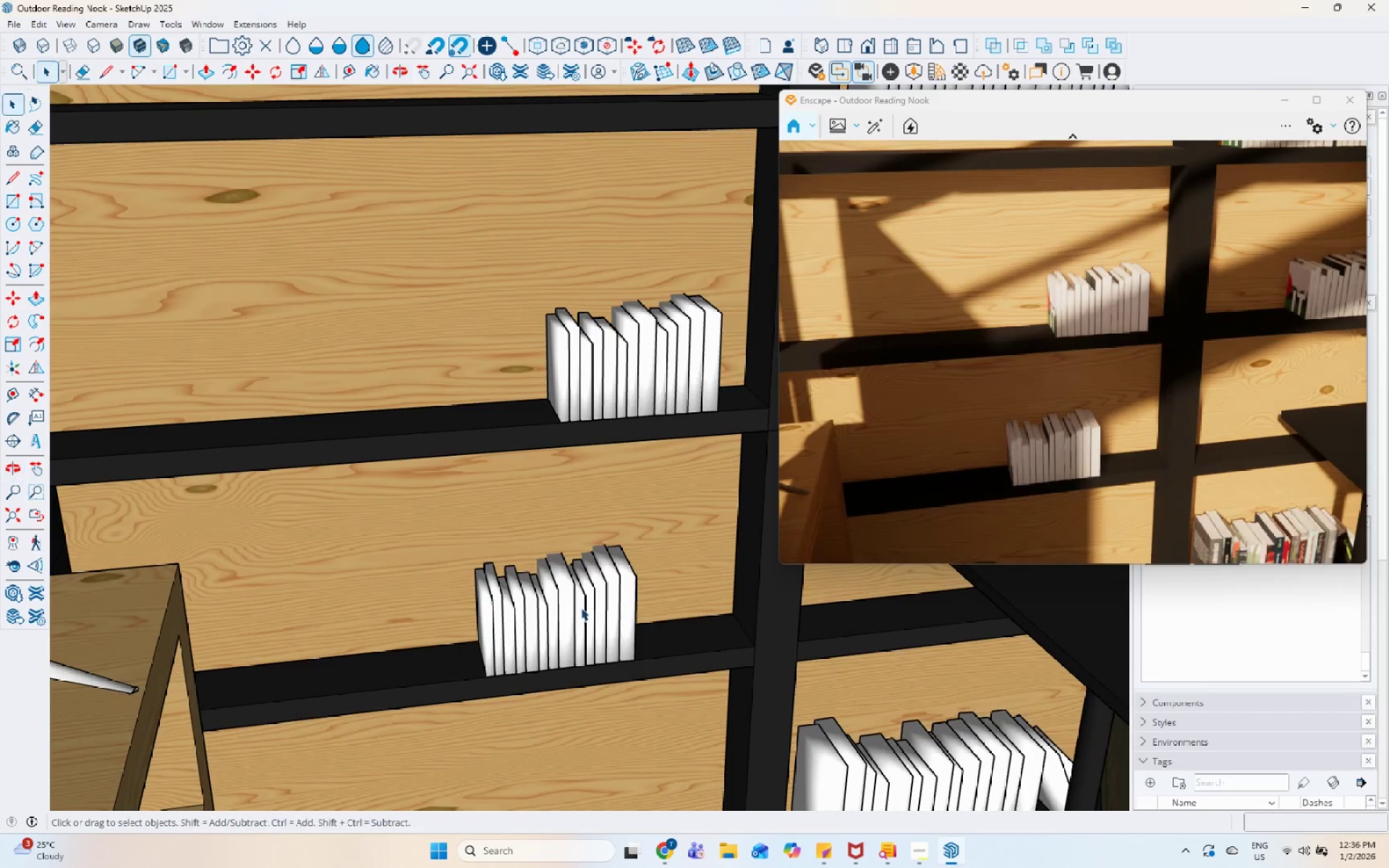 
left_click([581, 608])
 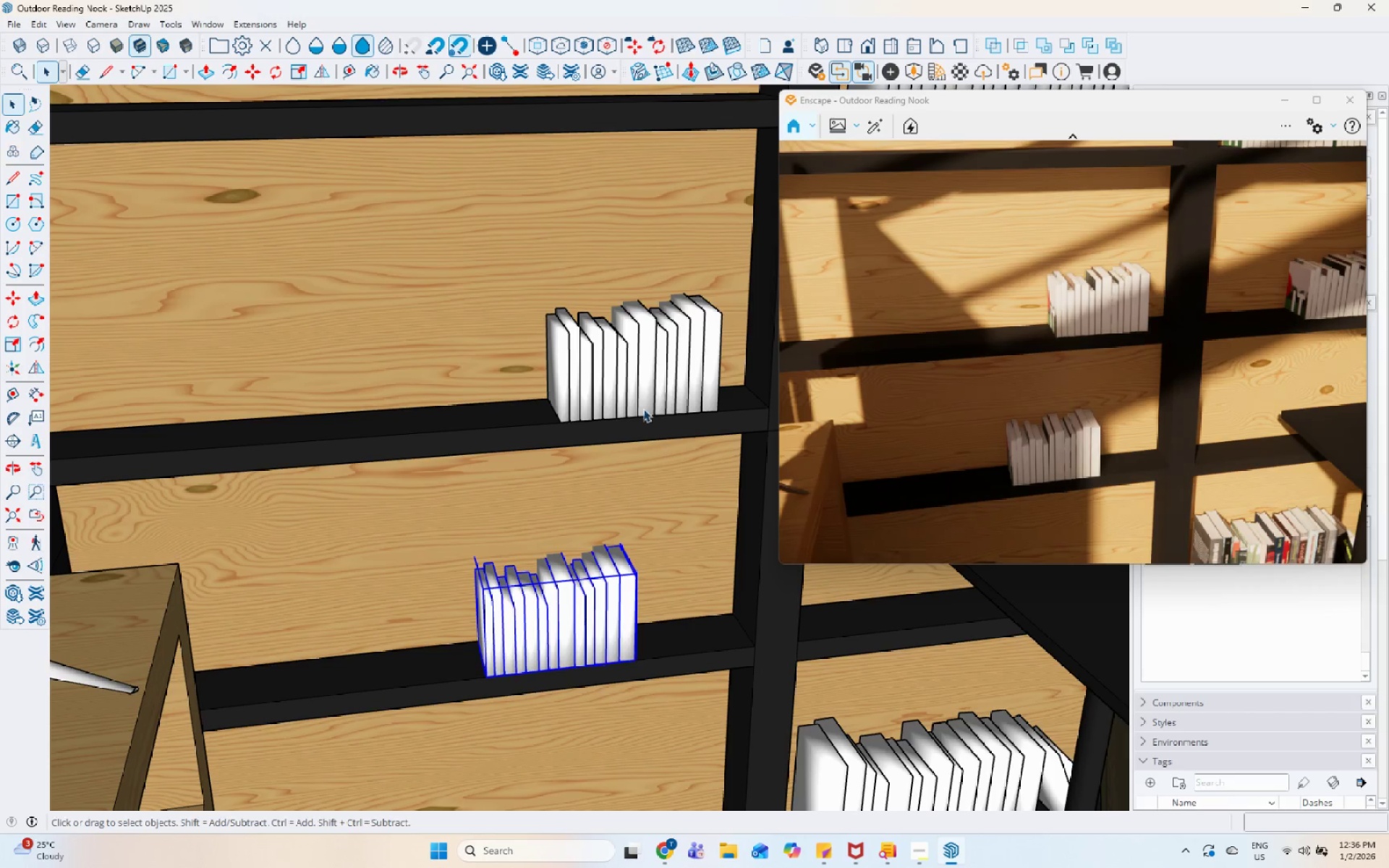 
hold_key(key=ControlLeft, duration=0.39)
left_click([646, 383])
 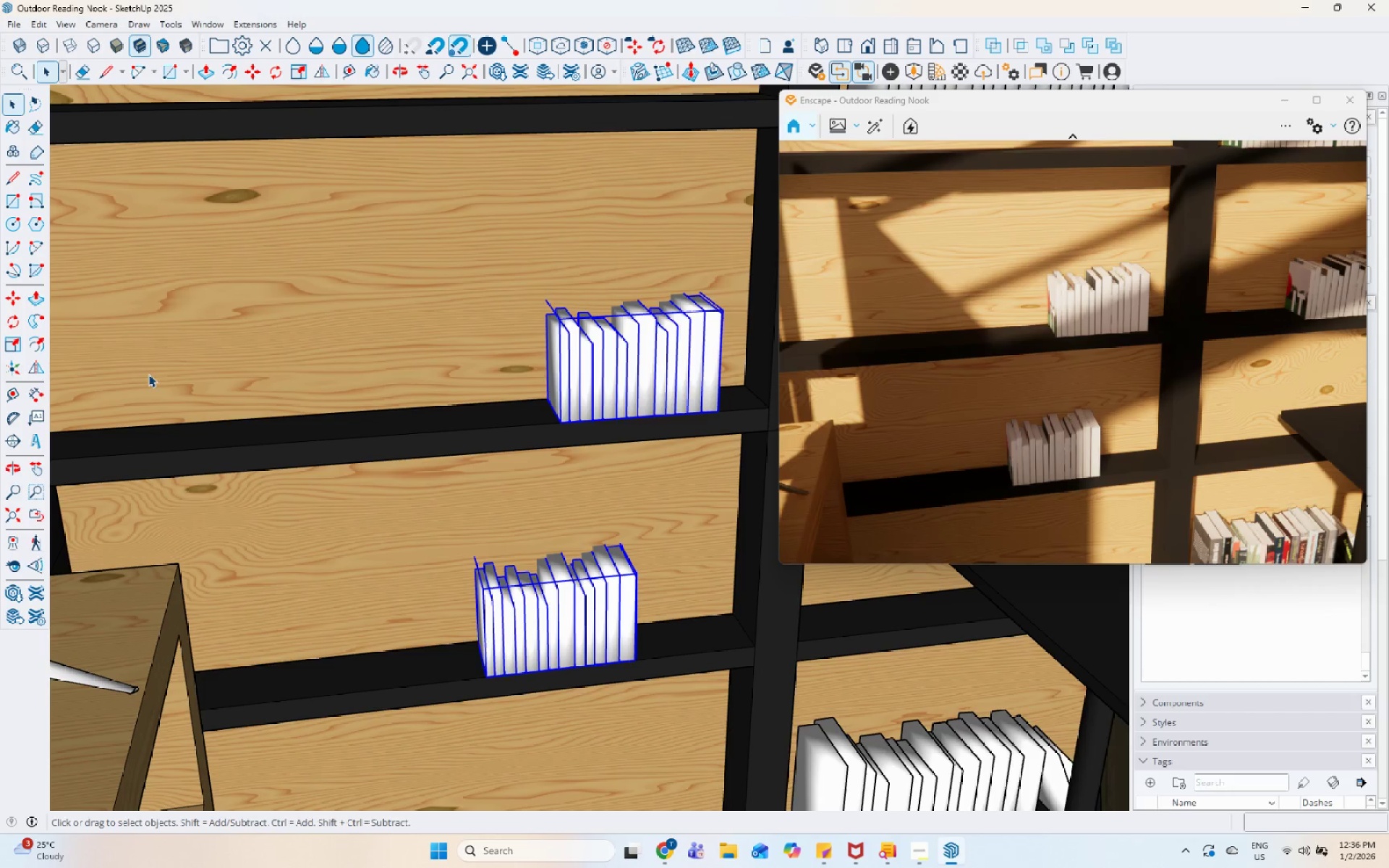 
left_click([506, 658])
 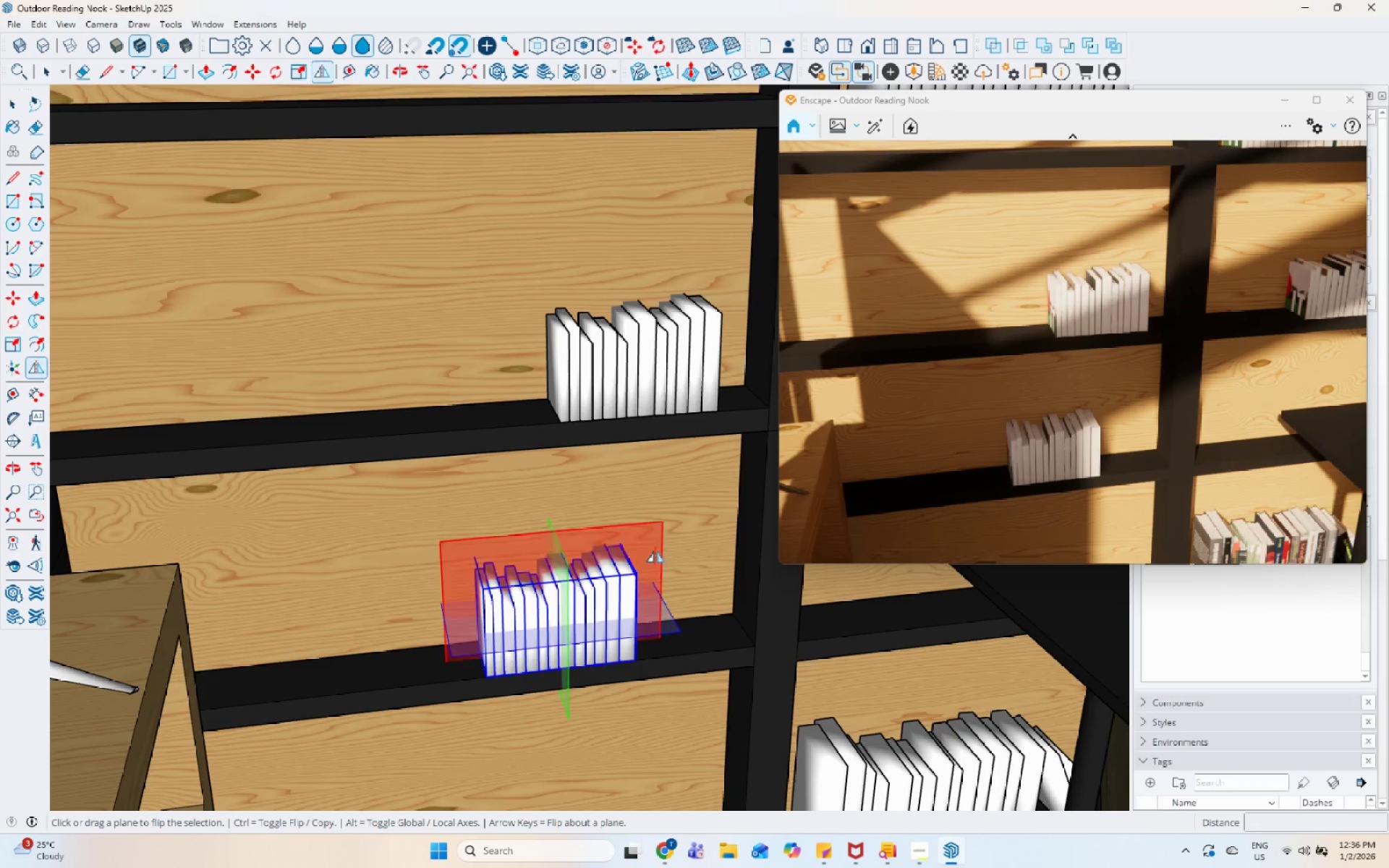 
left_click([651, 529])
 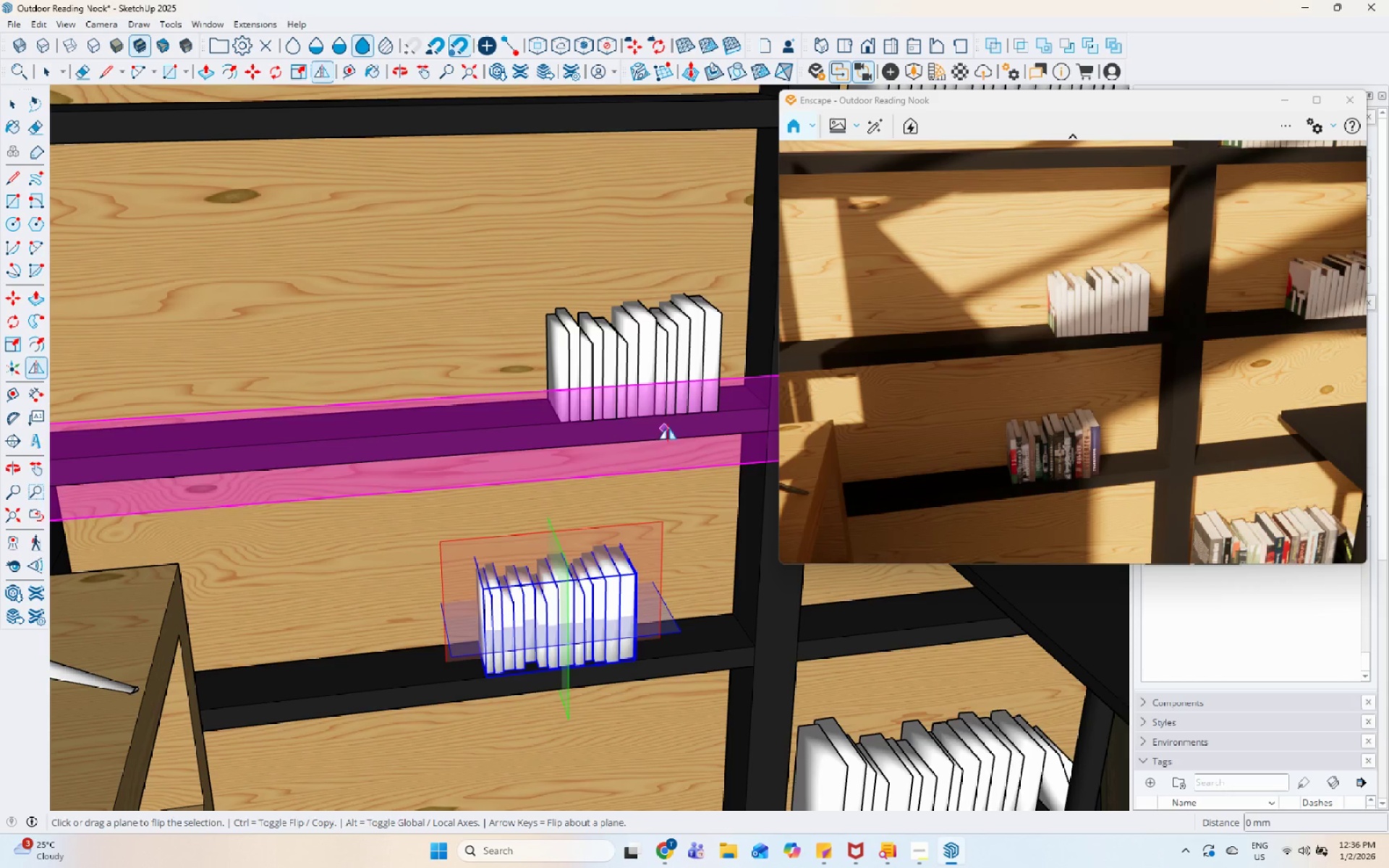 
key(Space)
 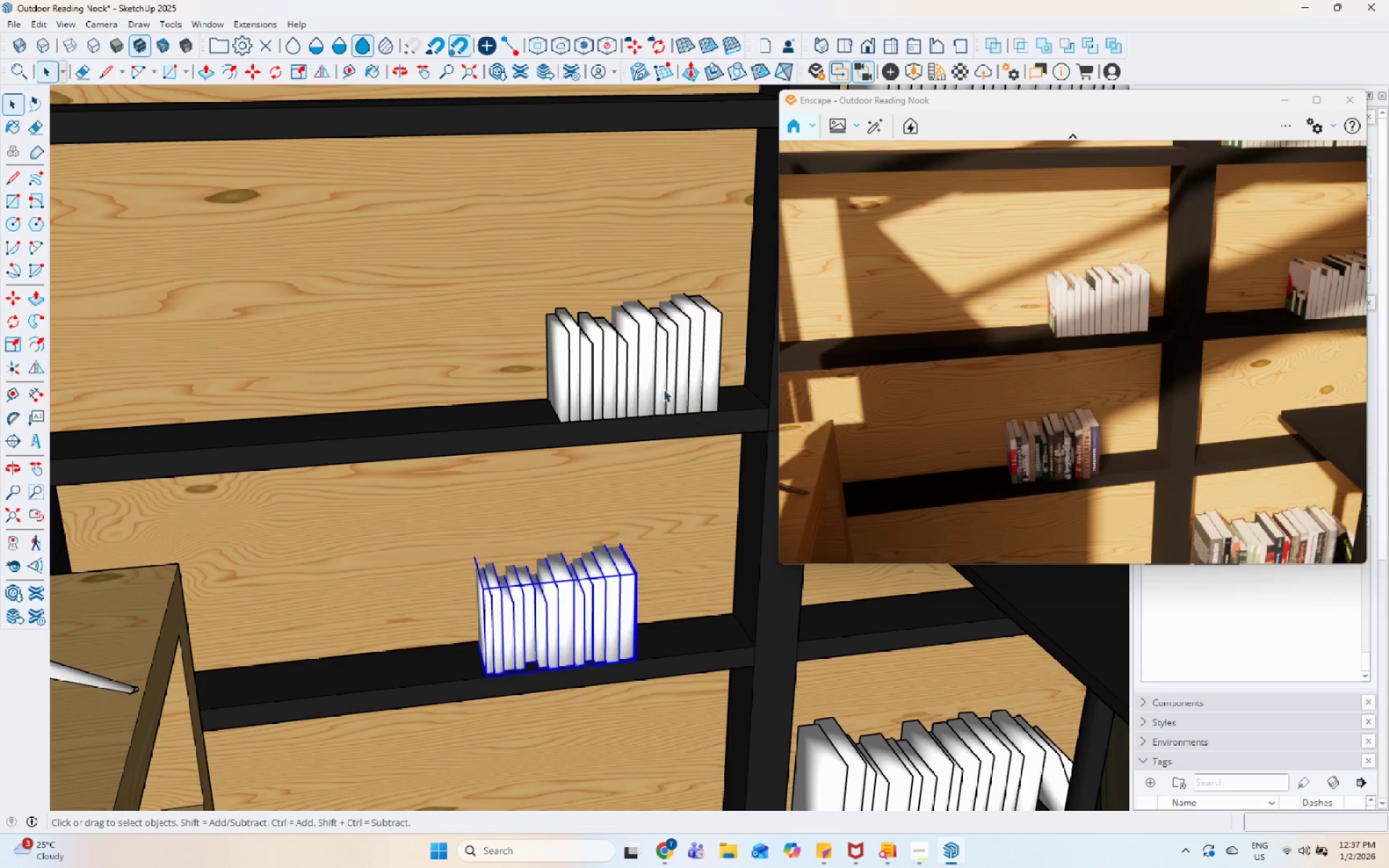 
left_click([665, 379])
 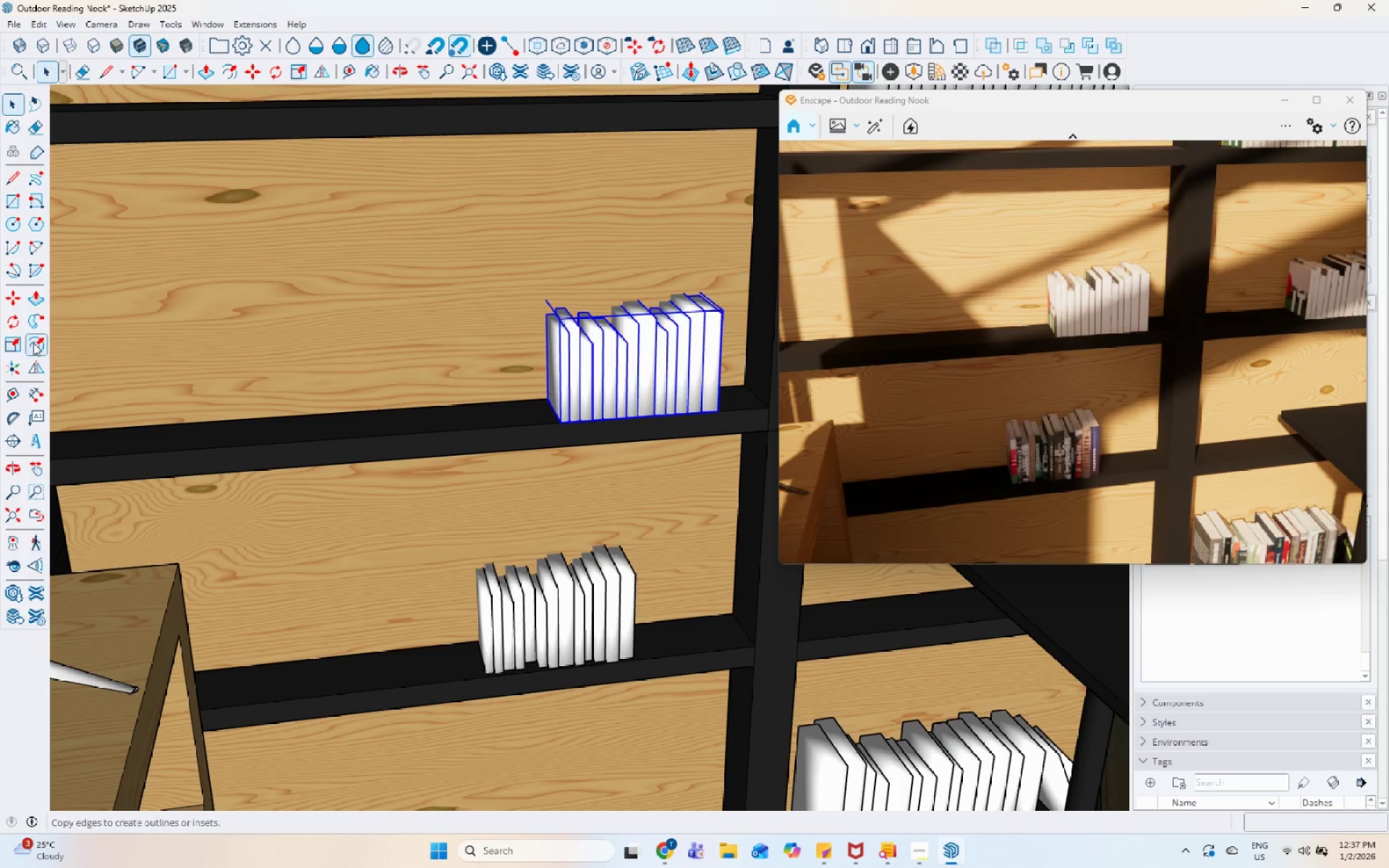 
left_click([35, 362])
 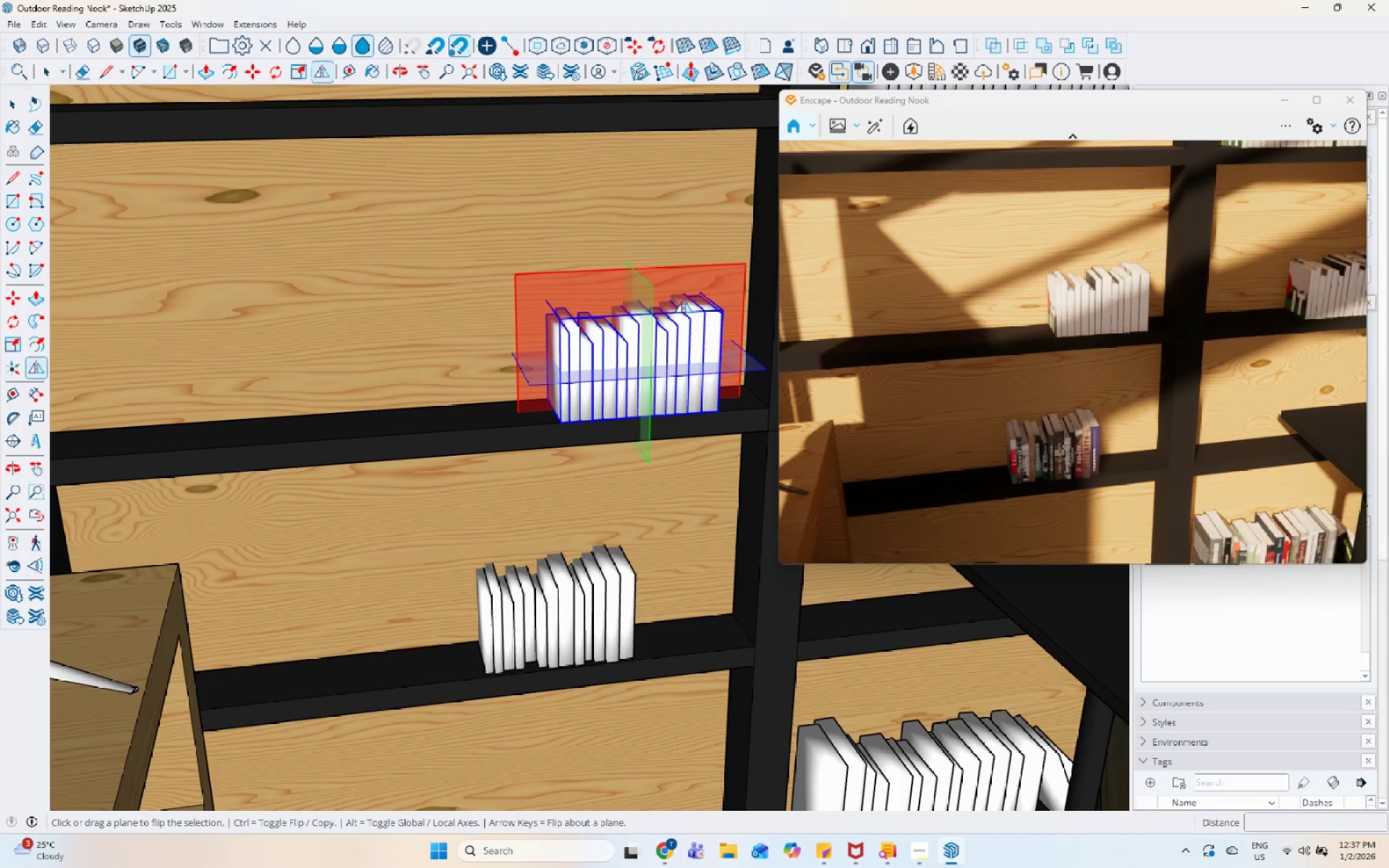 
left_click([699, 284])
 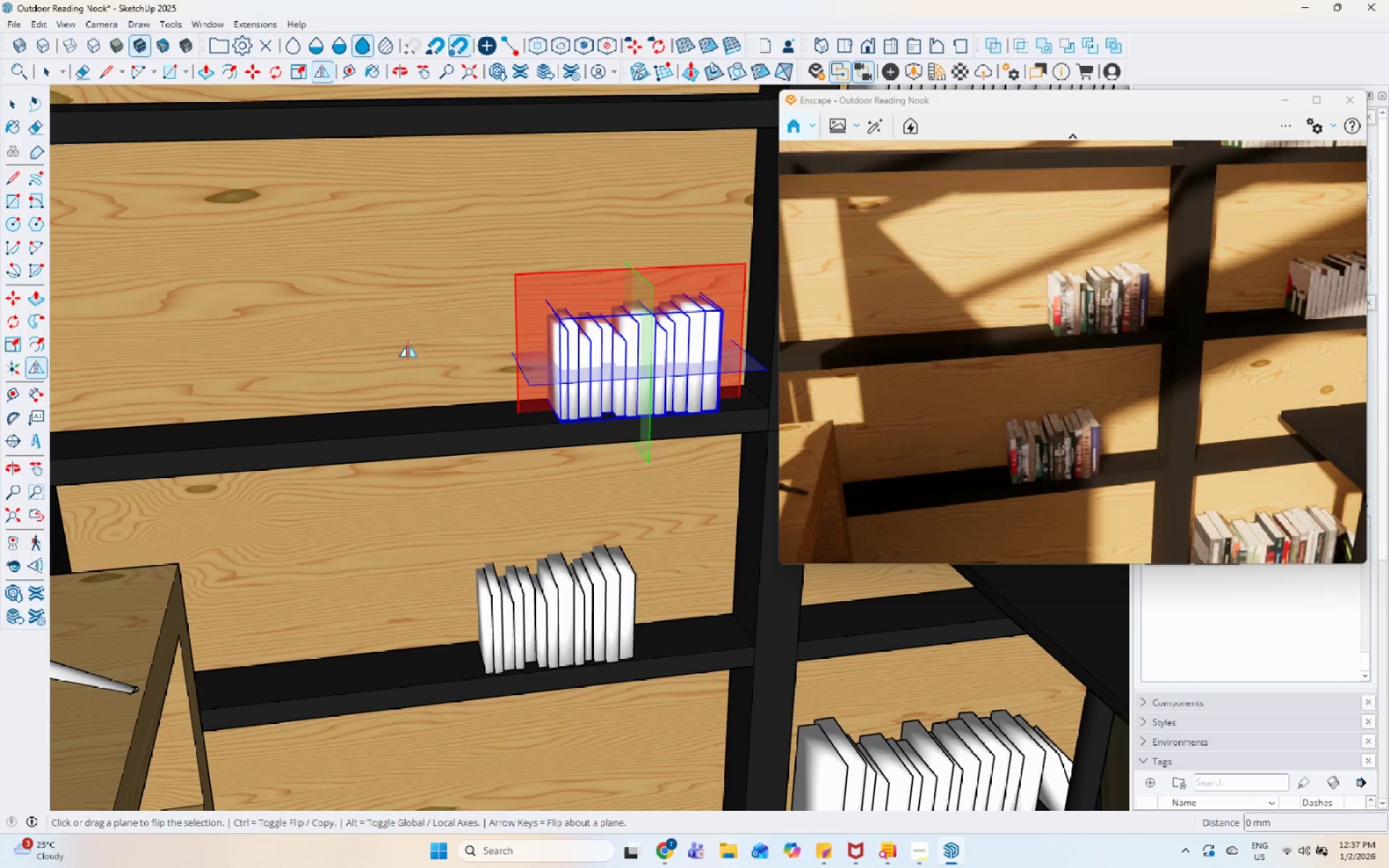 
scroll: coordinate [437, 441], scroll_direction: down, amount: 6.0
 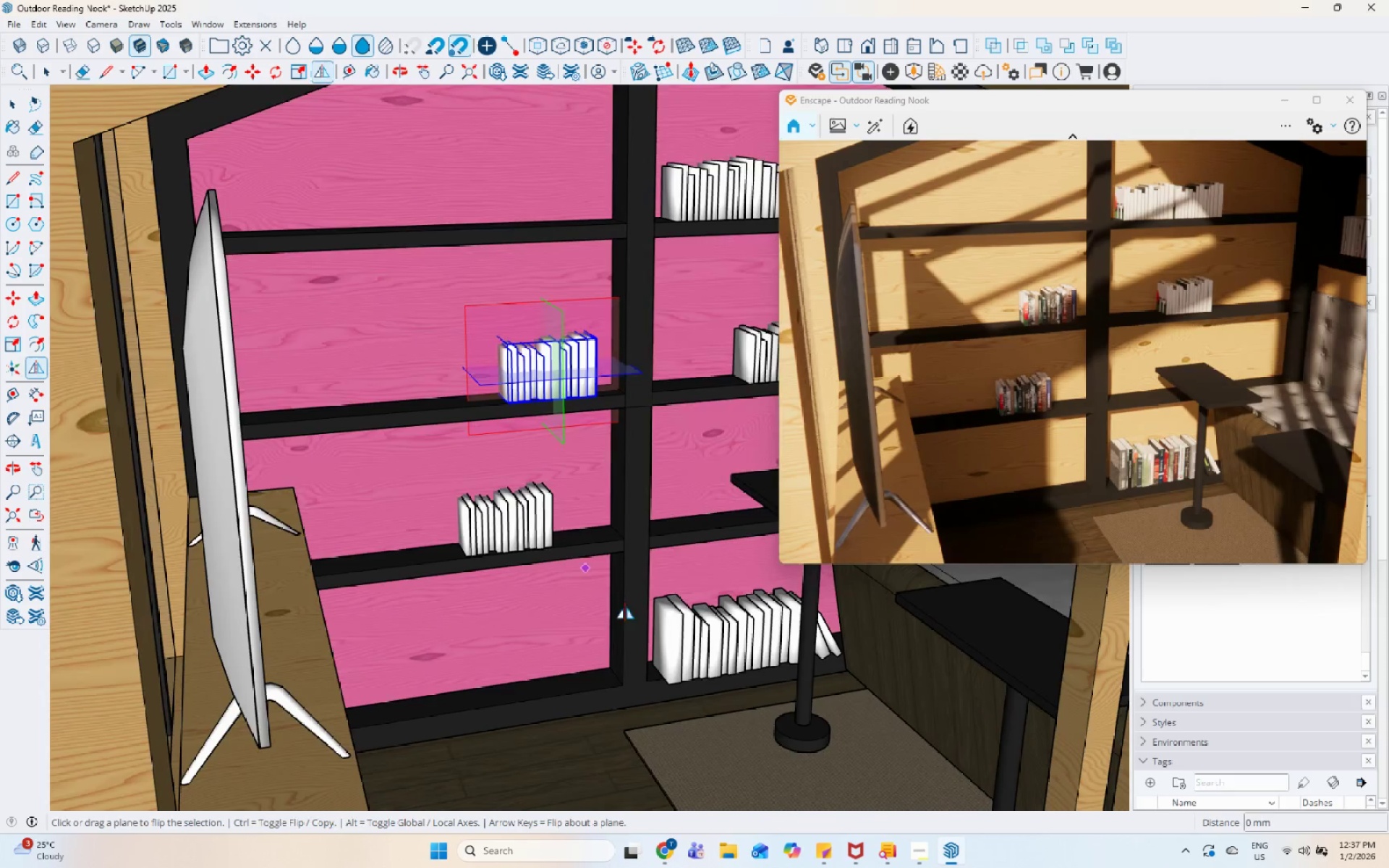 
key(Escape)
 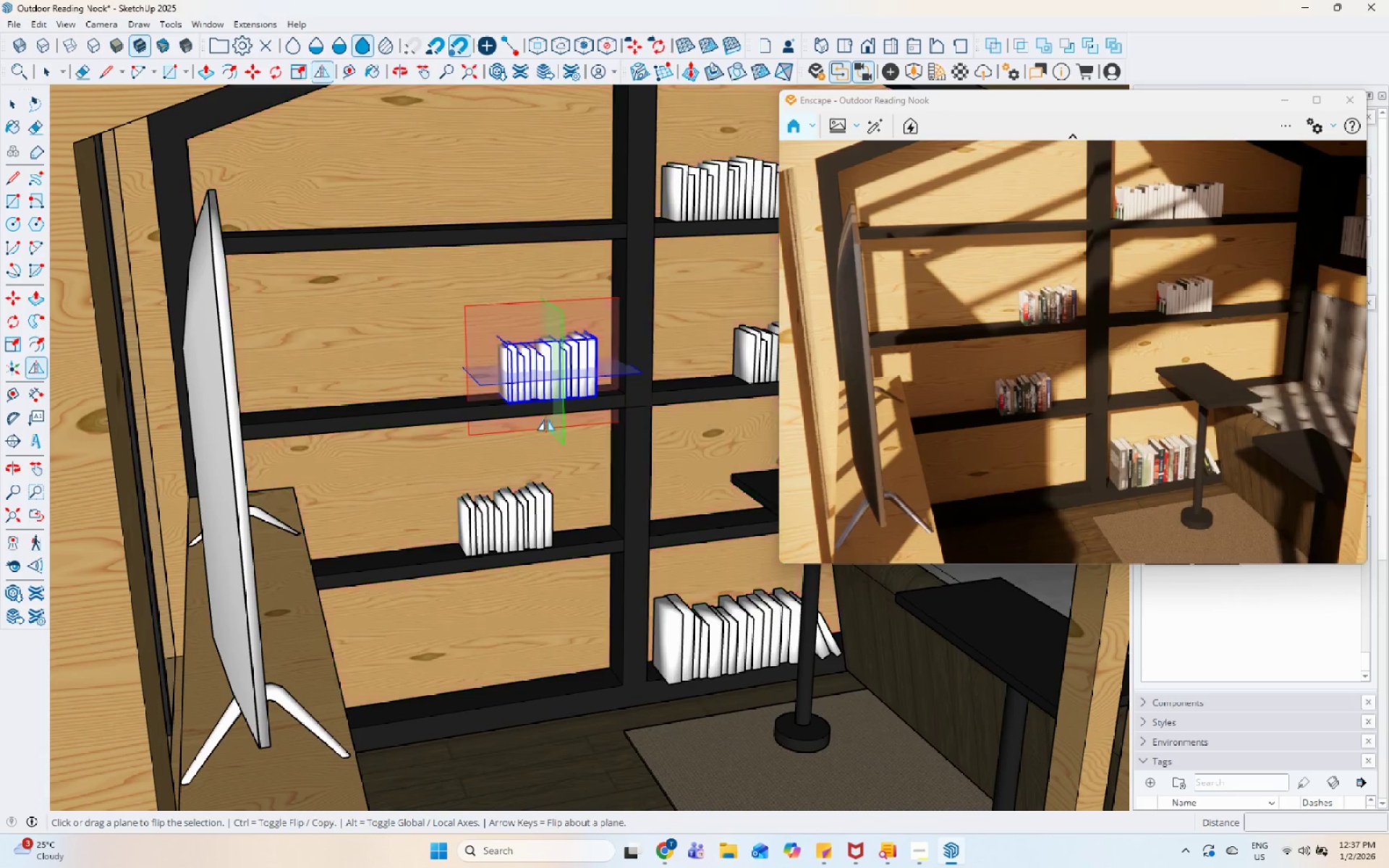 
key(Space)
 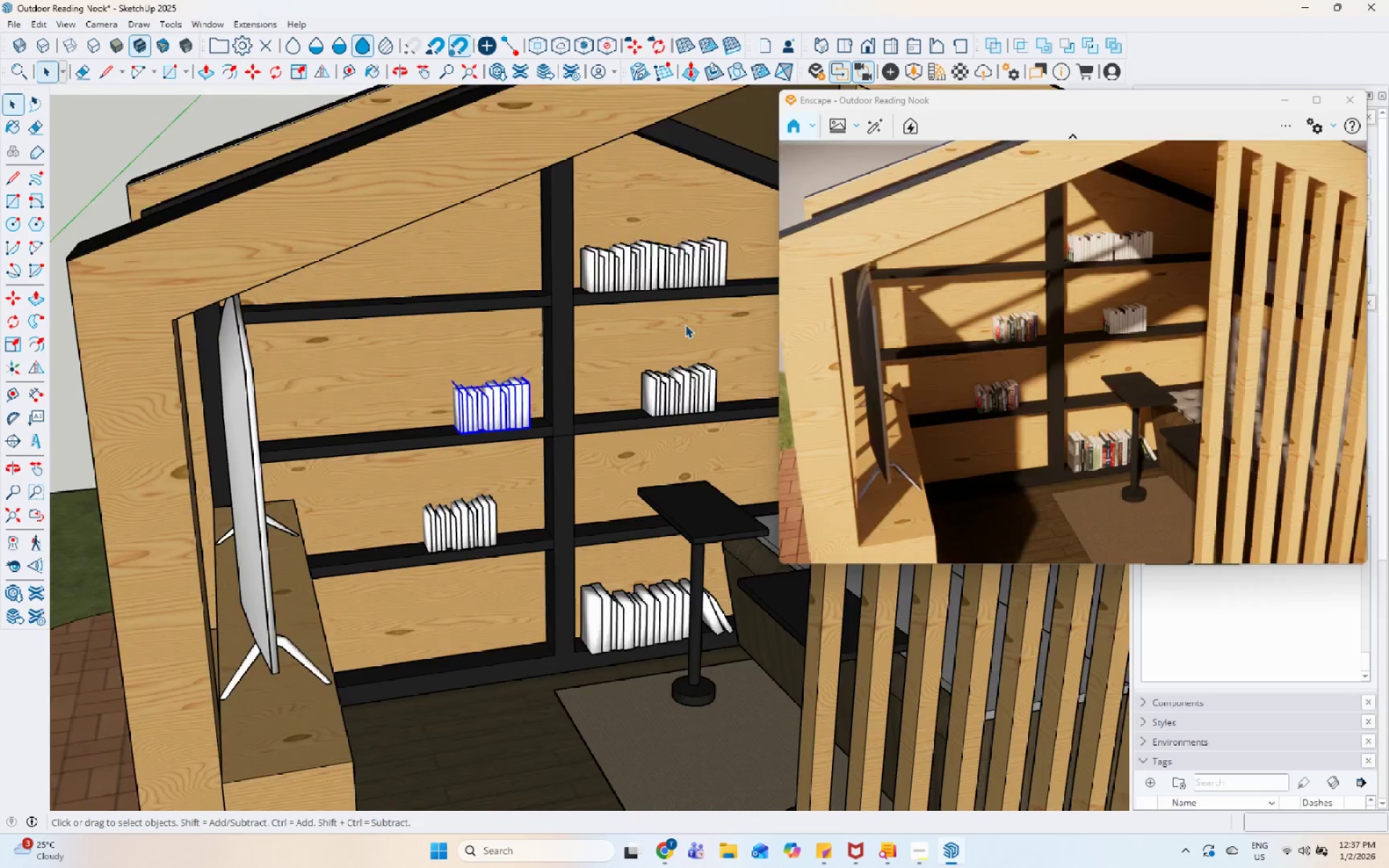 
scroll: coordinate [284, 540], scroll_direction: down, amount: 3.0
 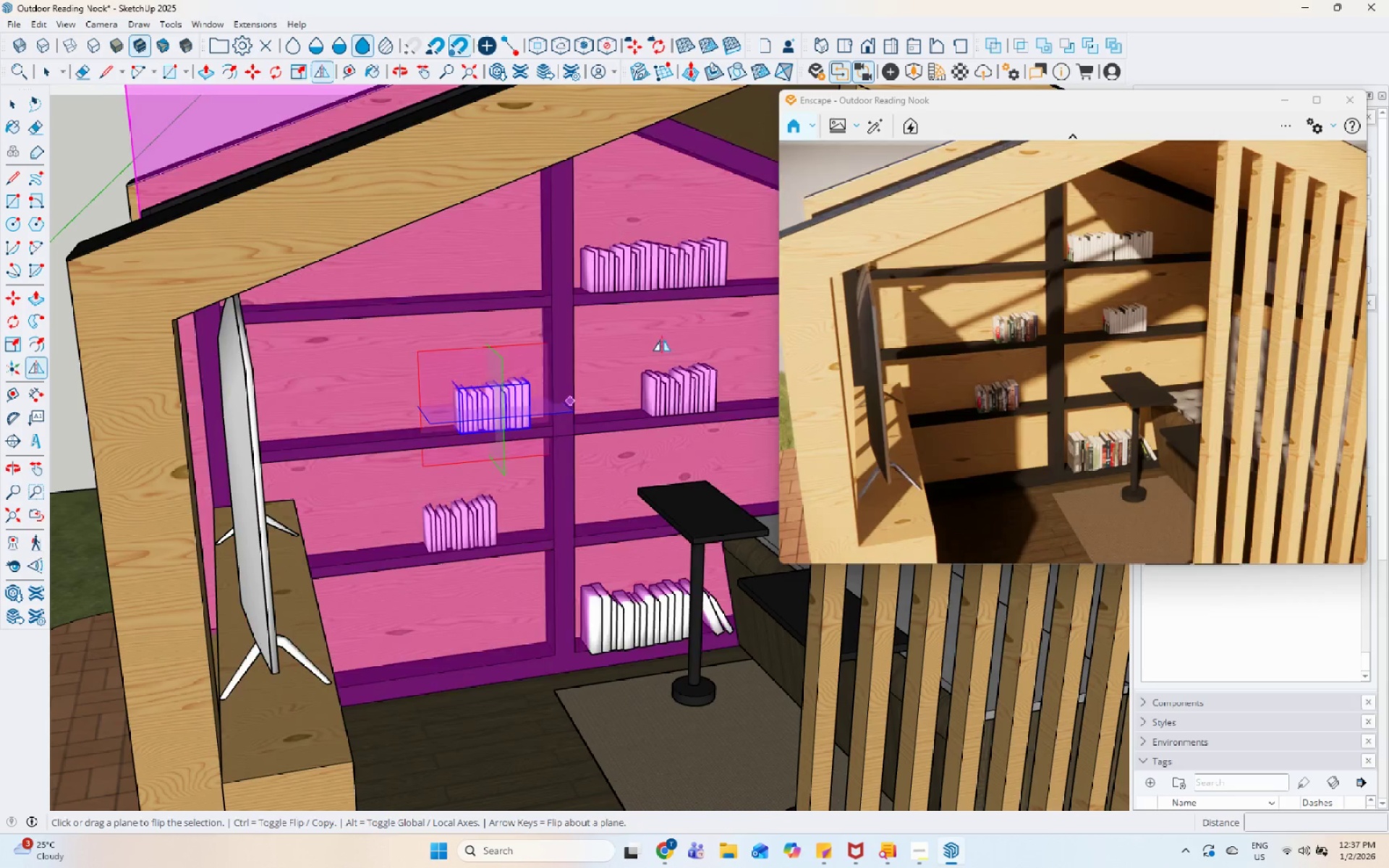 
key(Escape)
 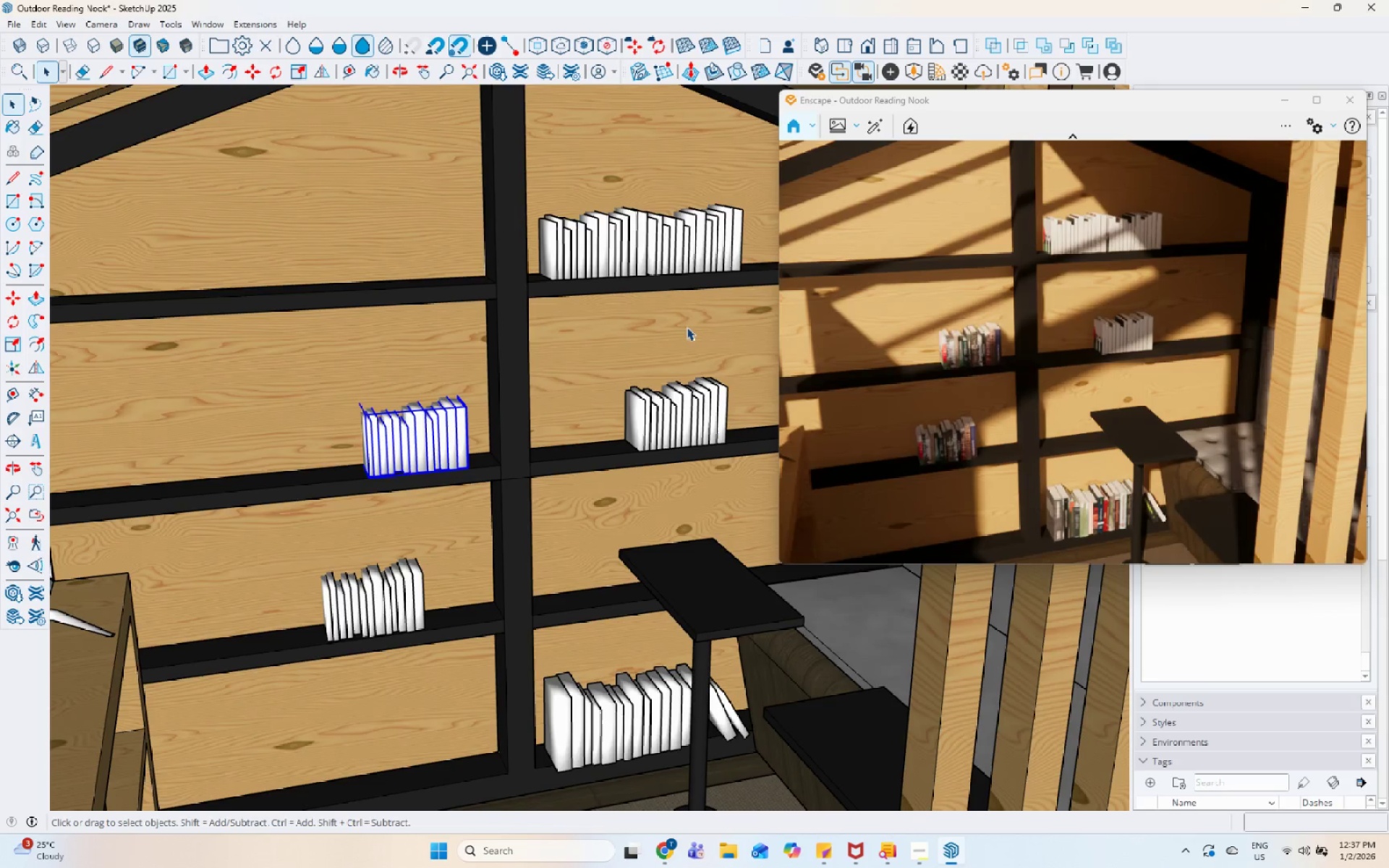 
key(Escape)
 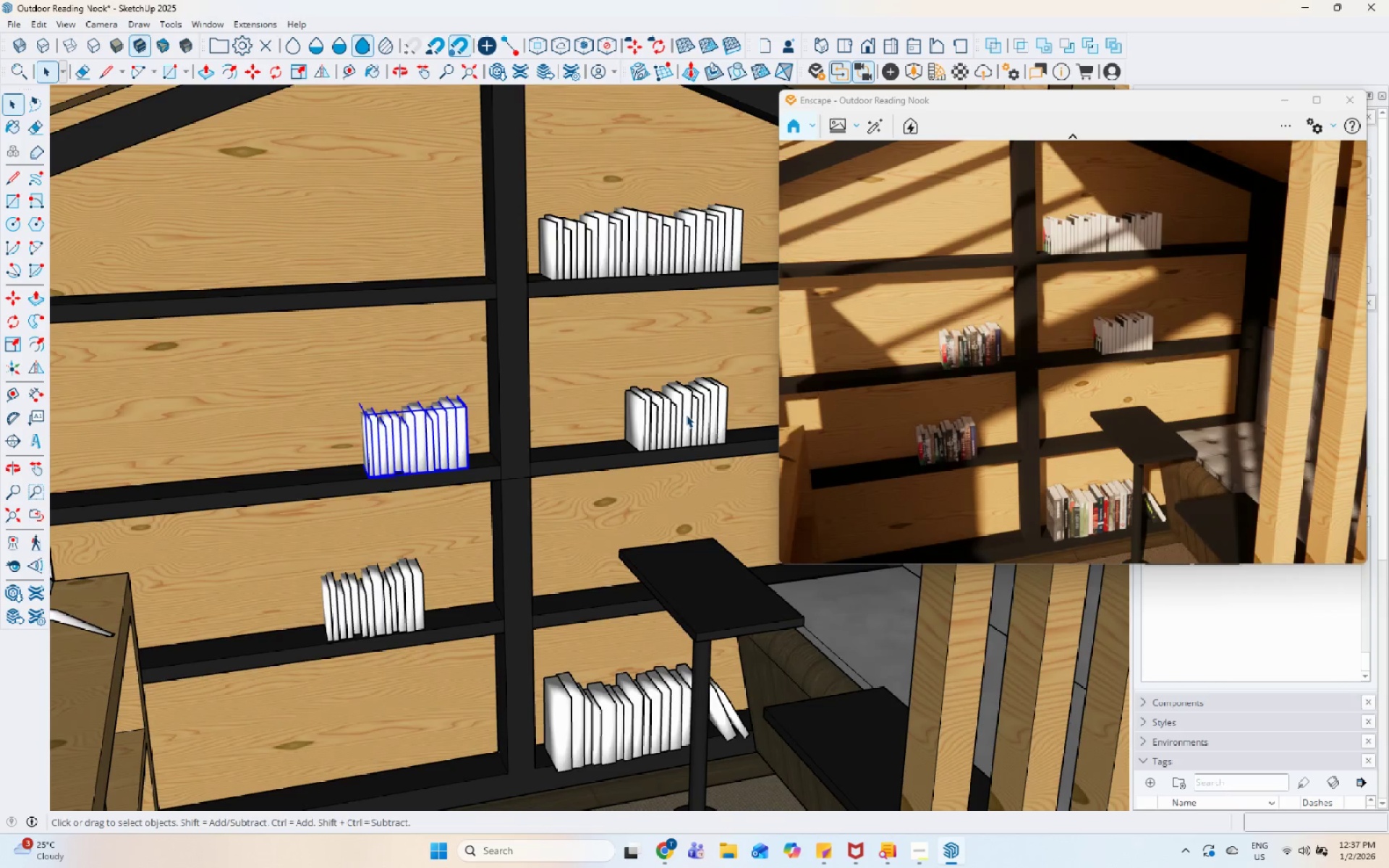 
left_click([686, 415])
 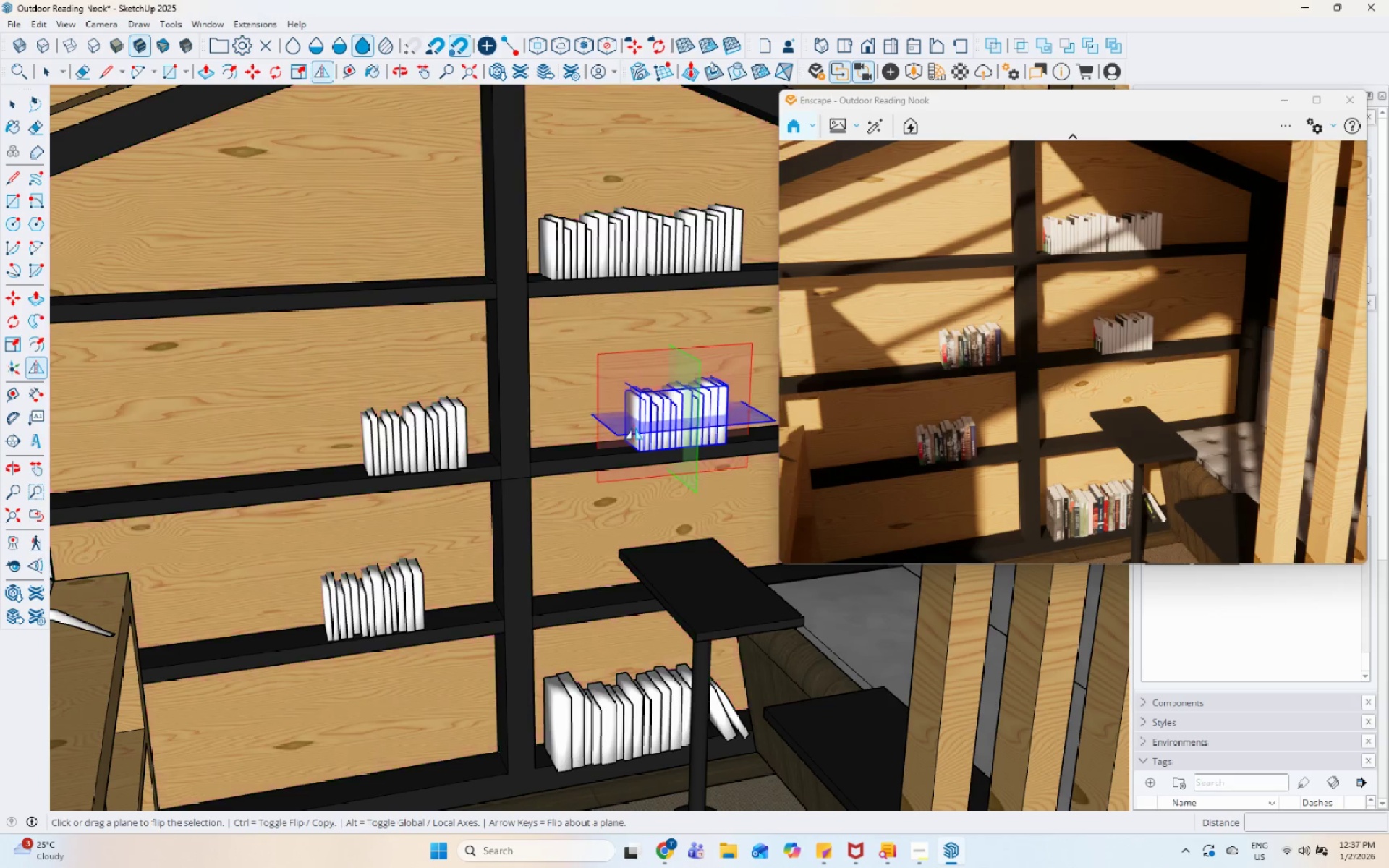 
scroll: coordinate [687, 325], scroll_direction: up, amount: 3.0
 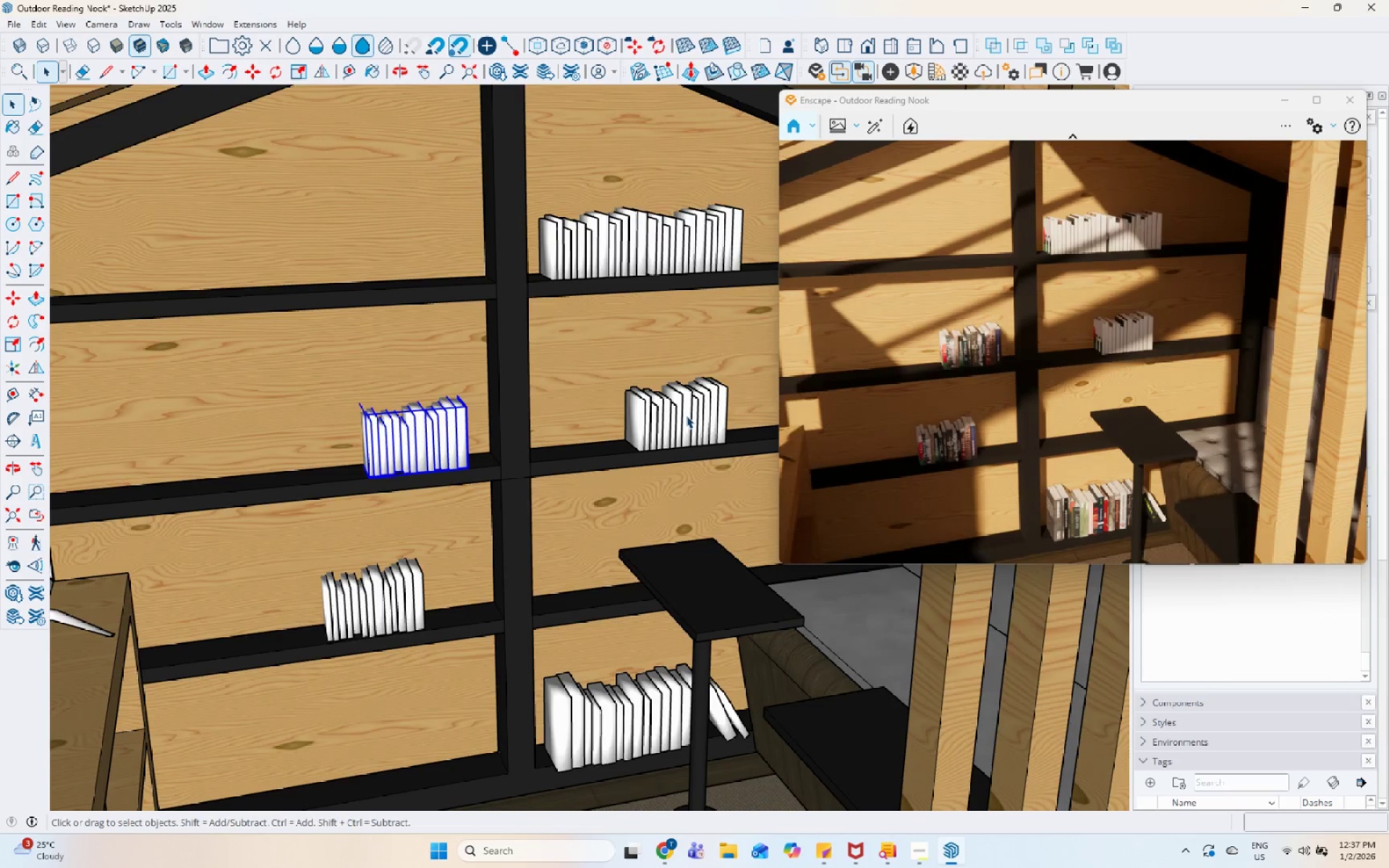 
left_click([726, 362])
 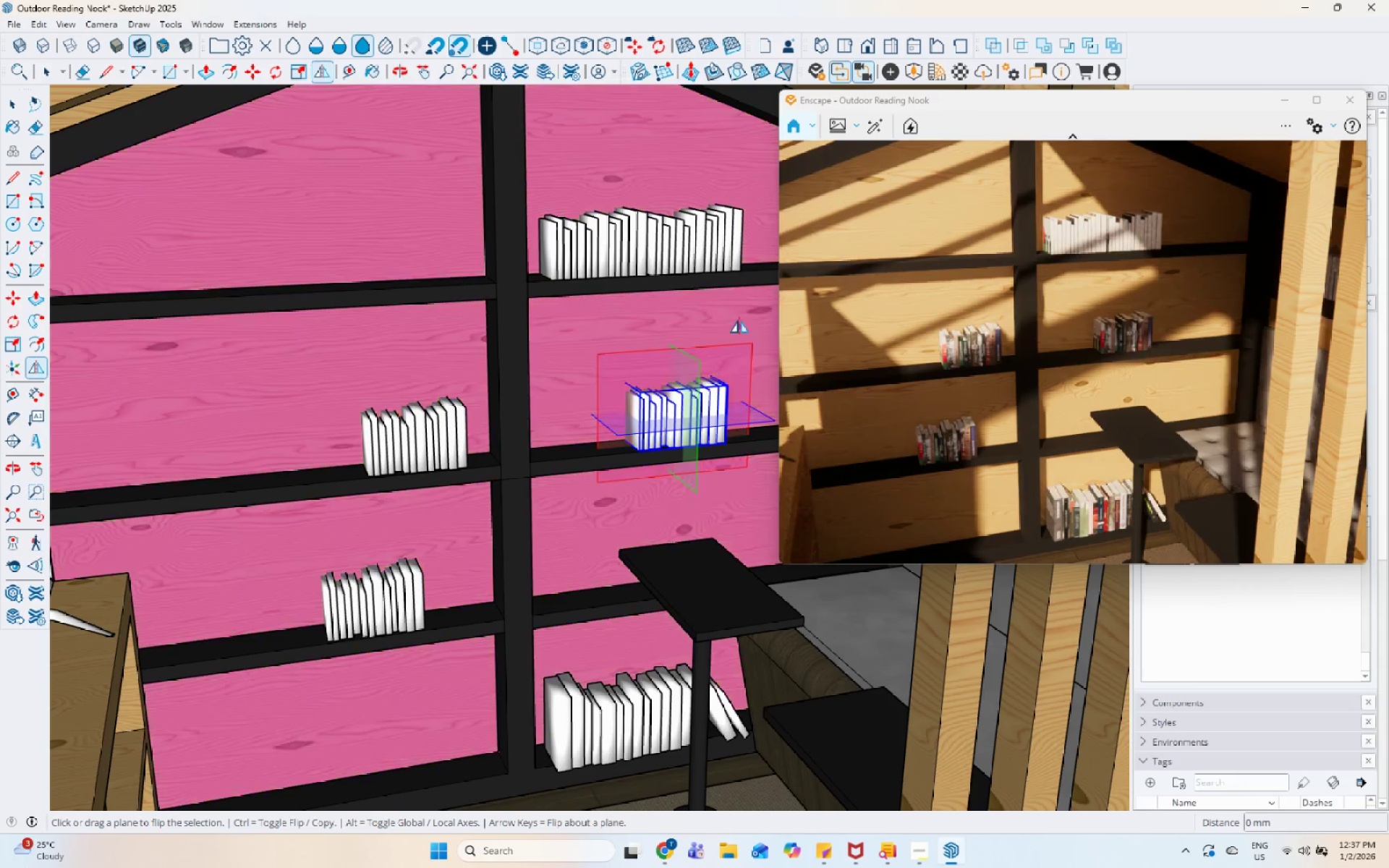 
key(Space)
 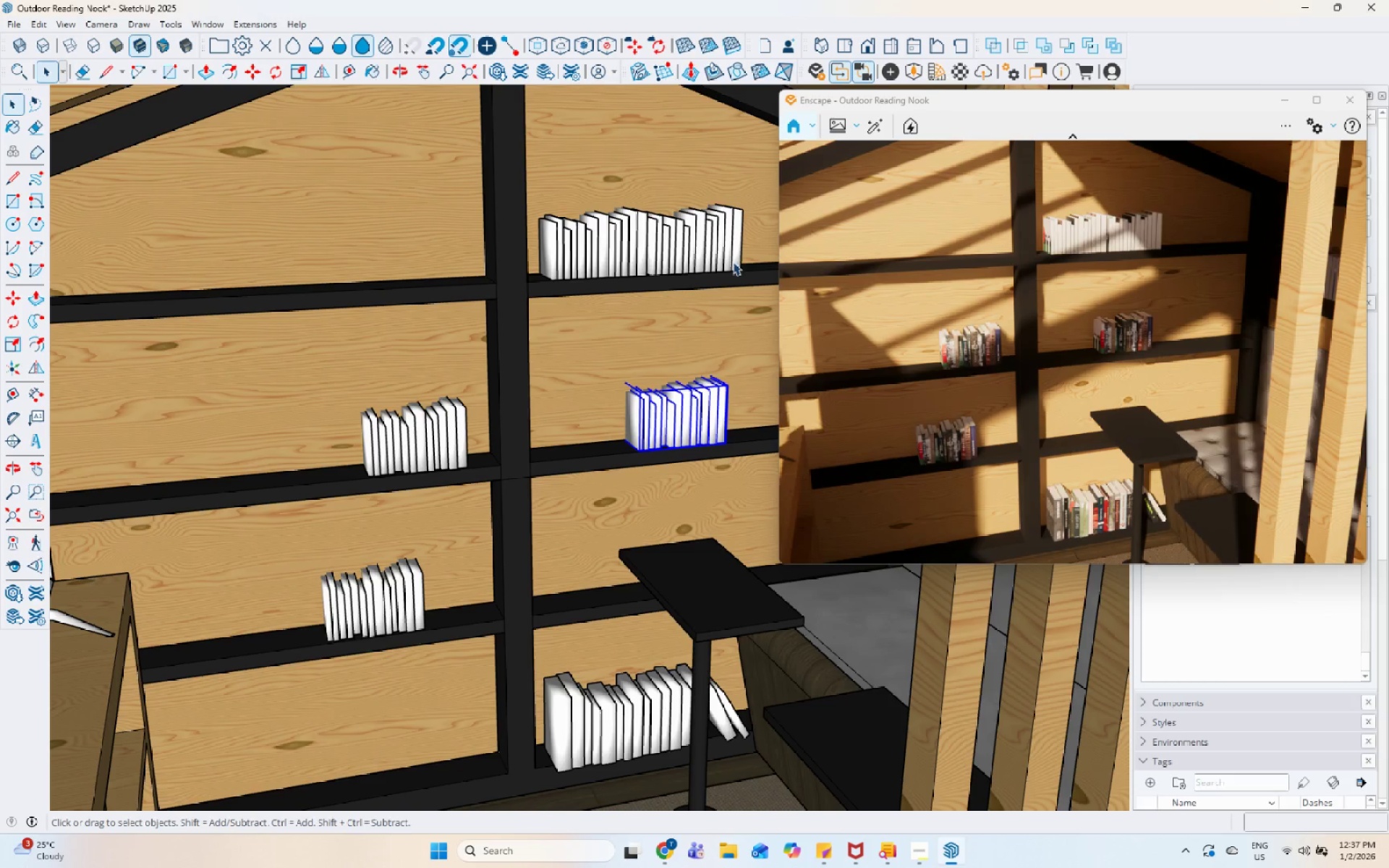 
key(Escape)
 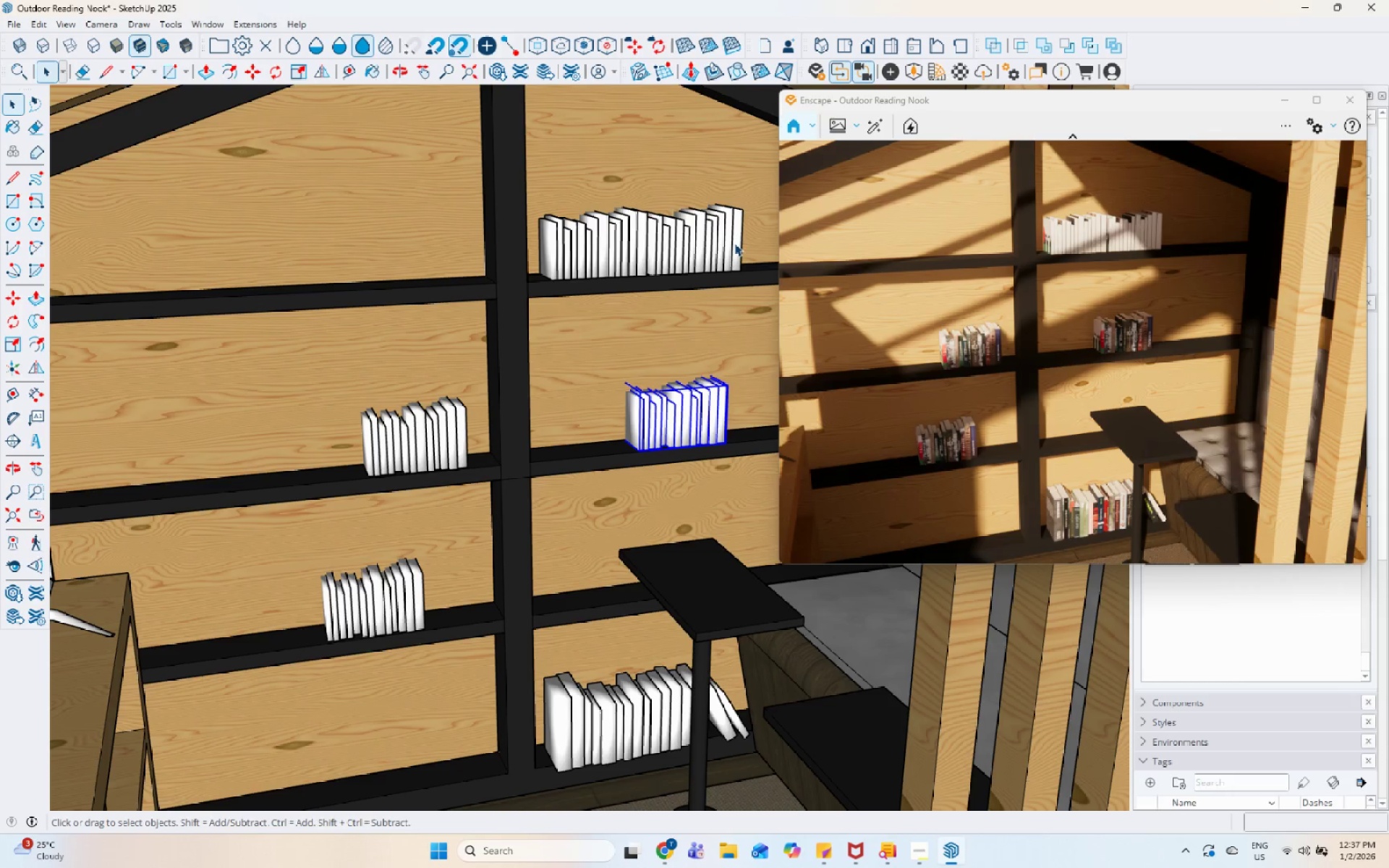 
left_click([734, 243])
 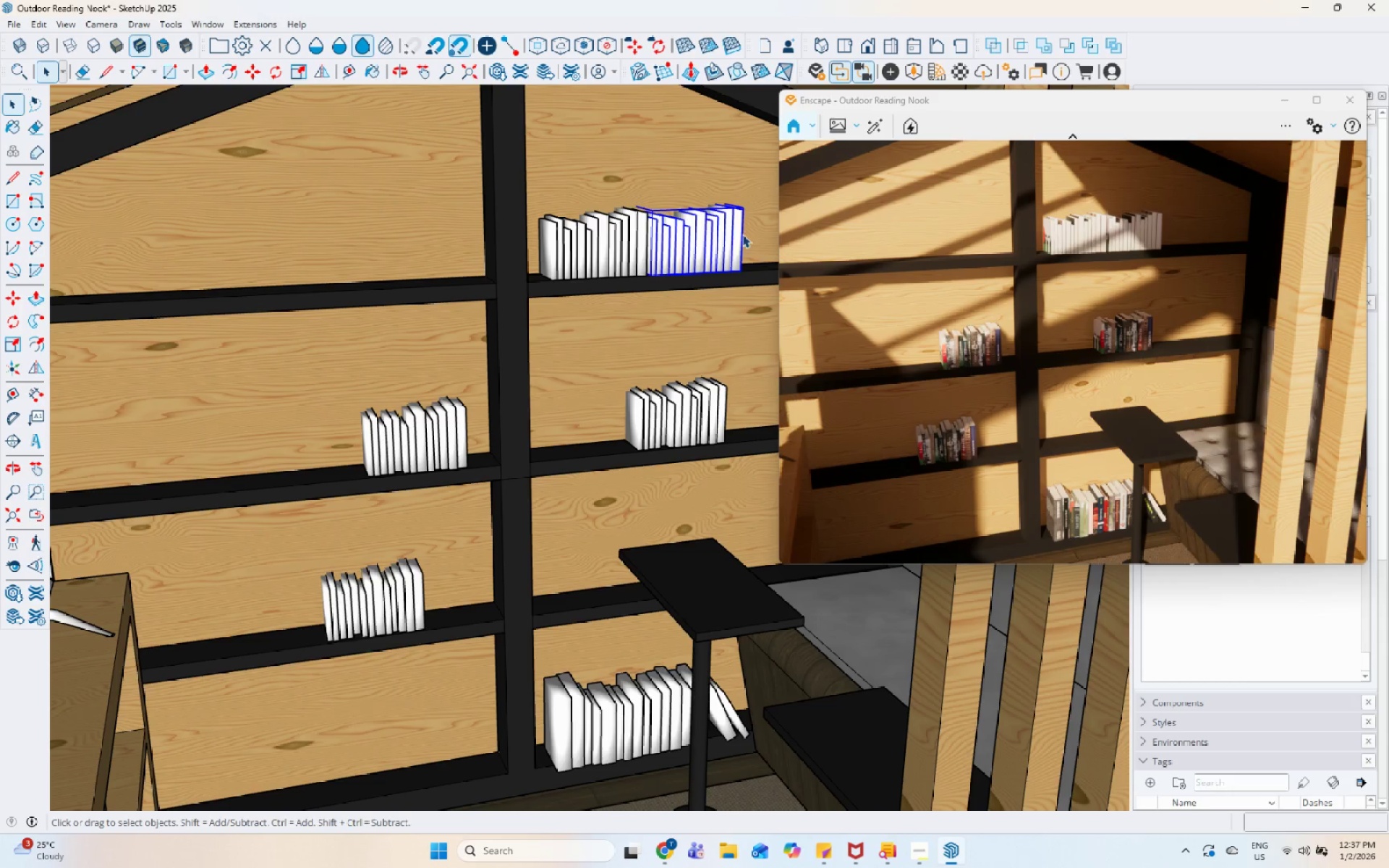 
hold_key(key=ControlLeft, duration=0.91)
left_click([597, 258])
 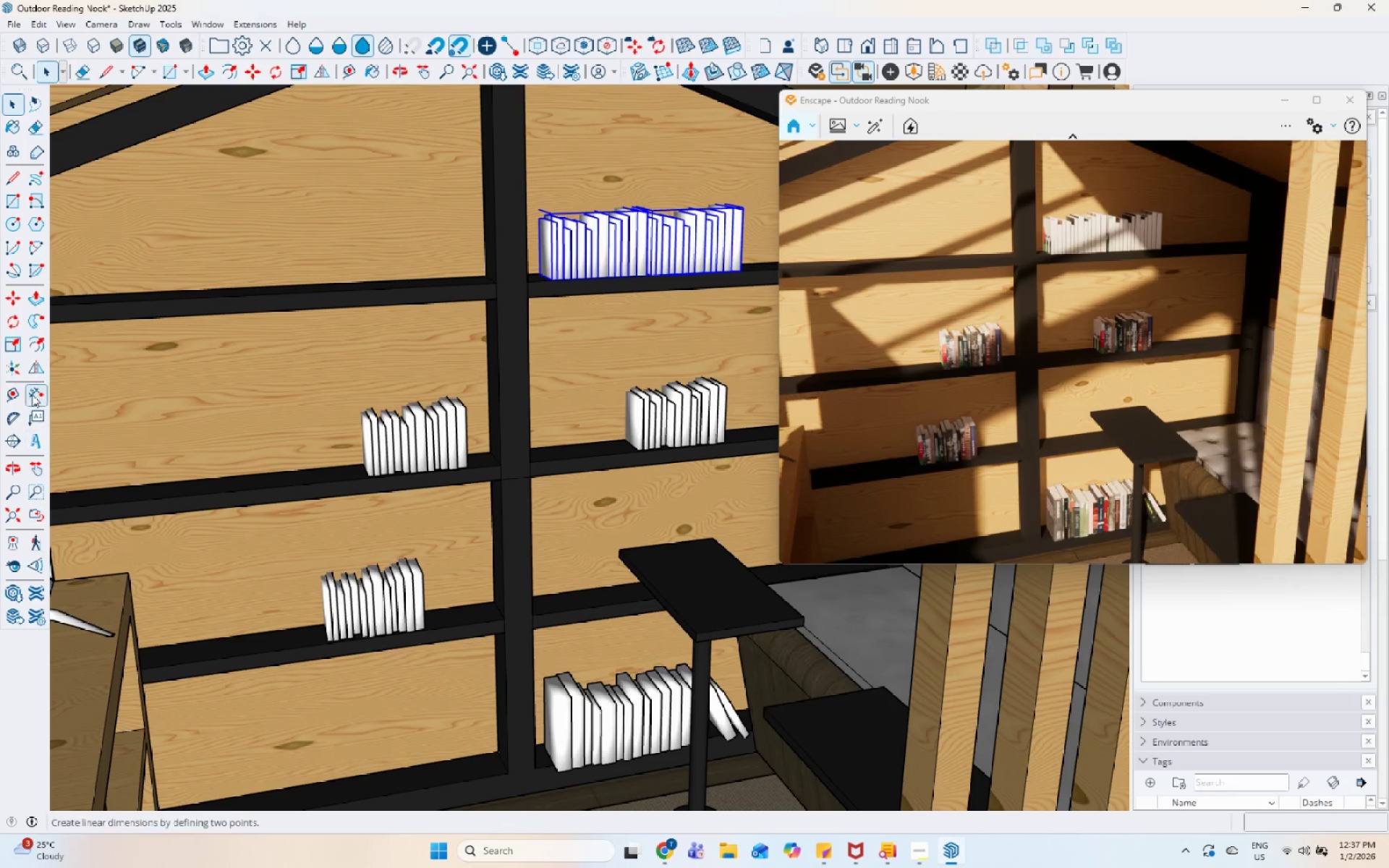 
left_click([39, 367])
 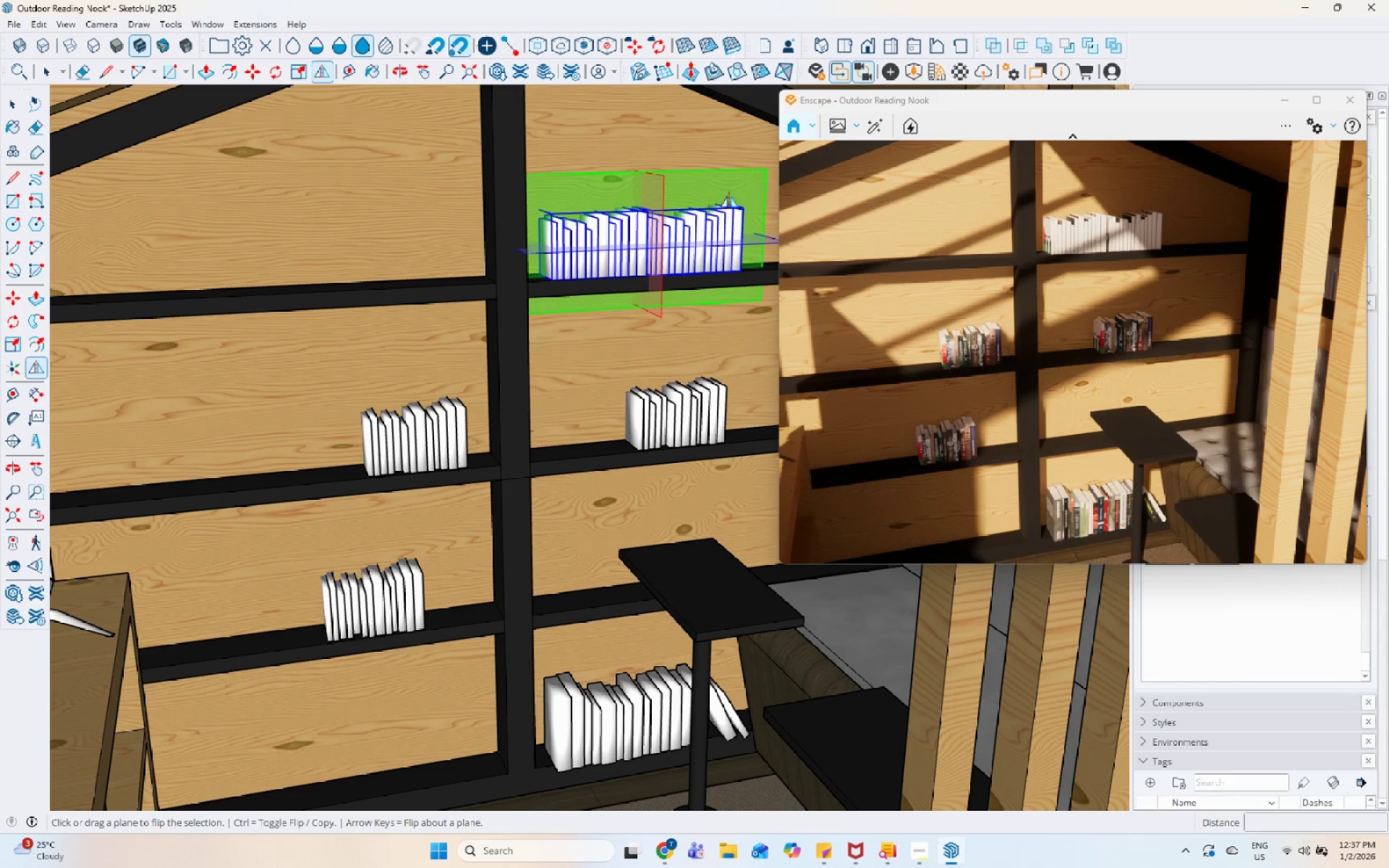 
left_click([742, 183])
 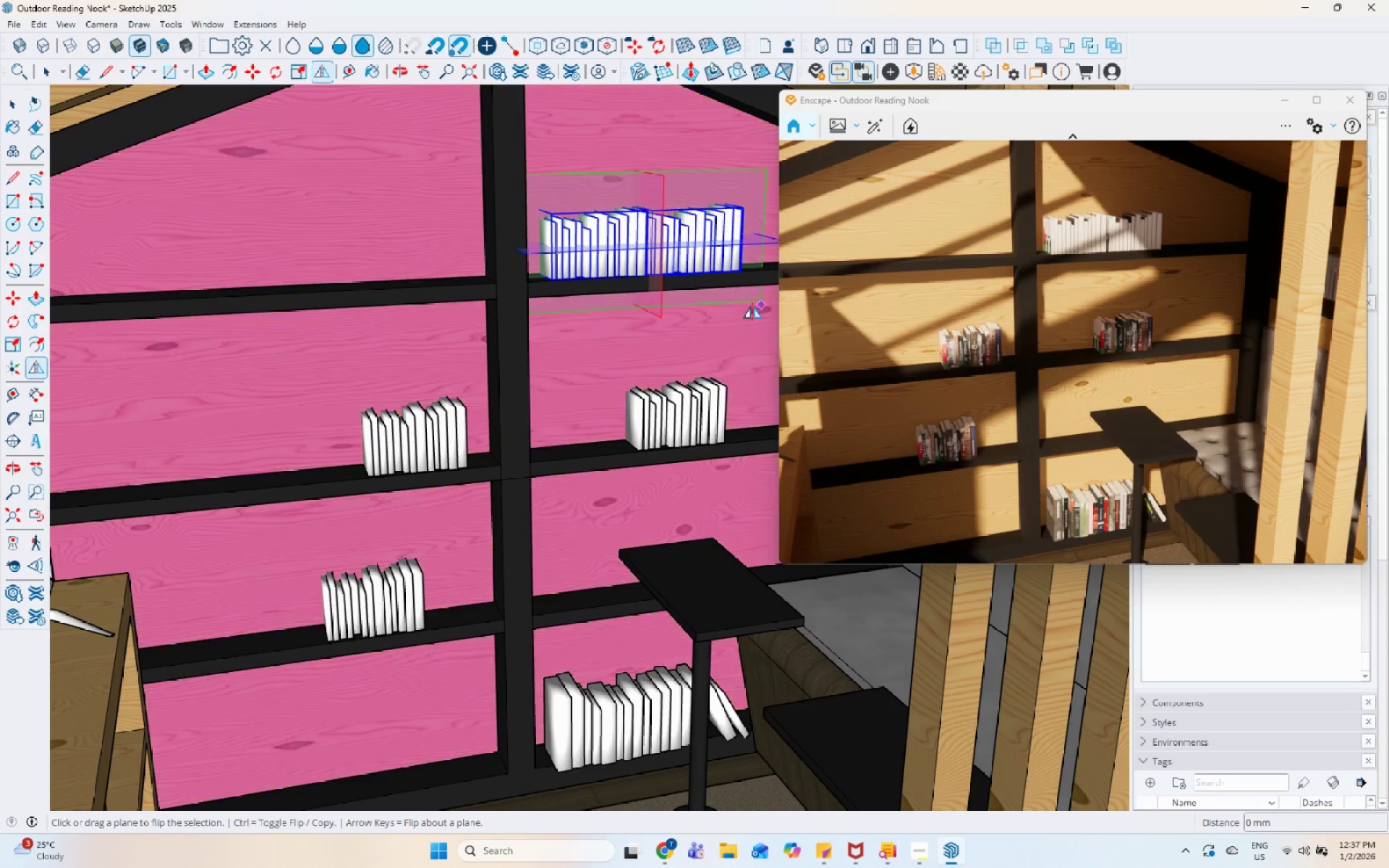 
key(Escape)
 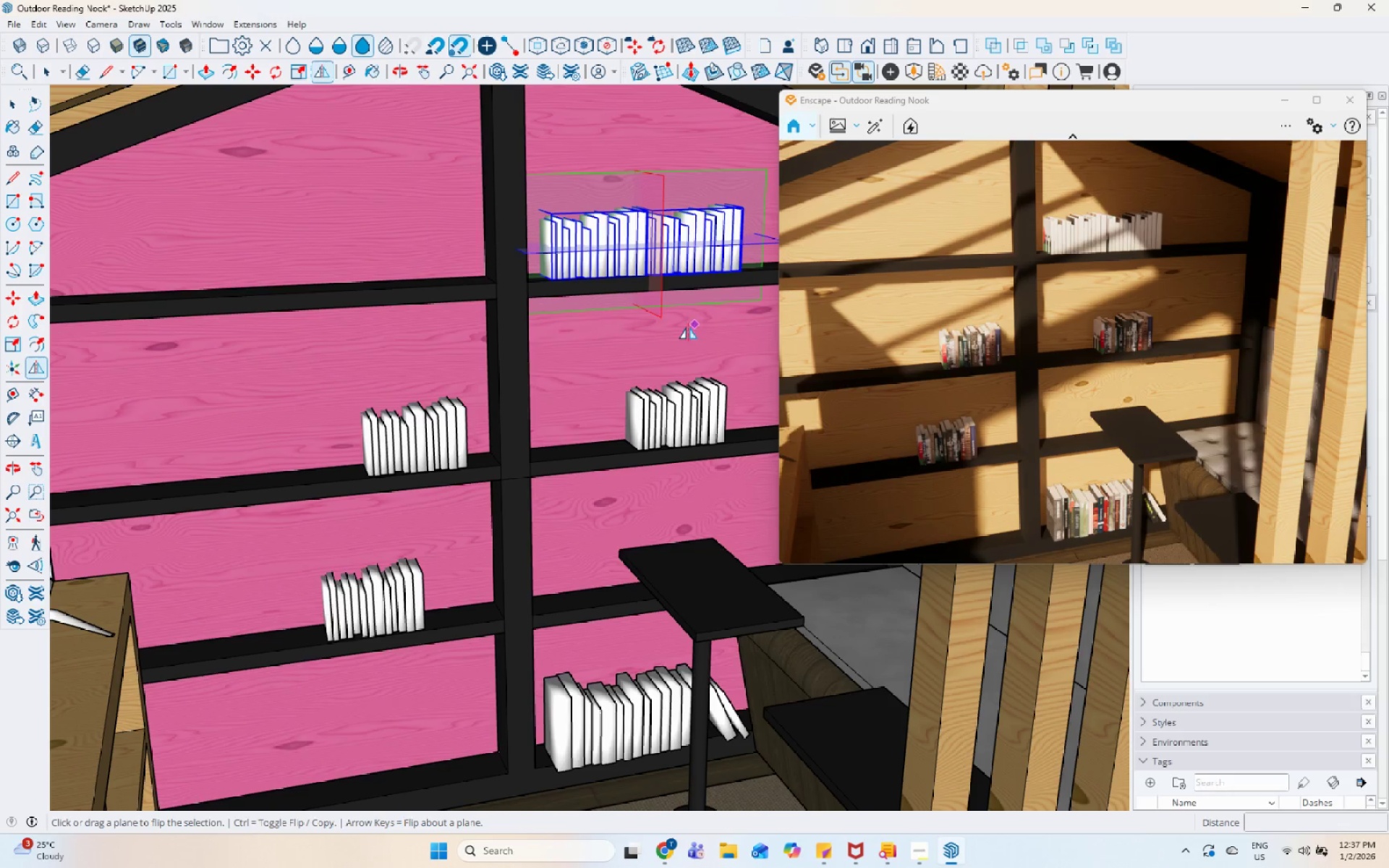 
key(Escape)
 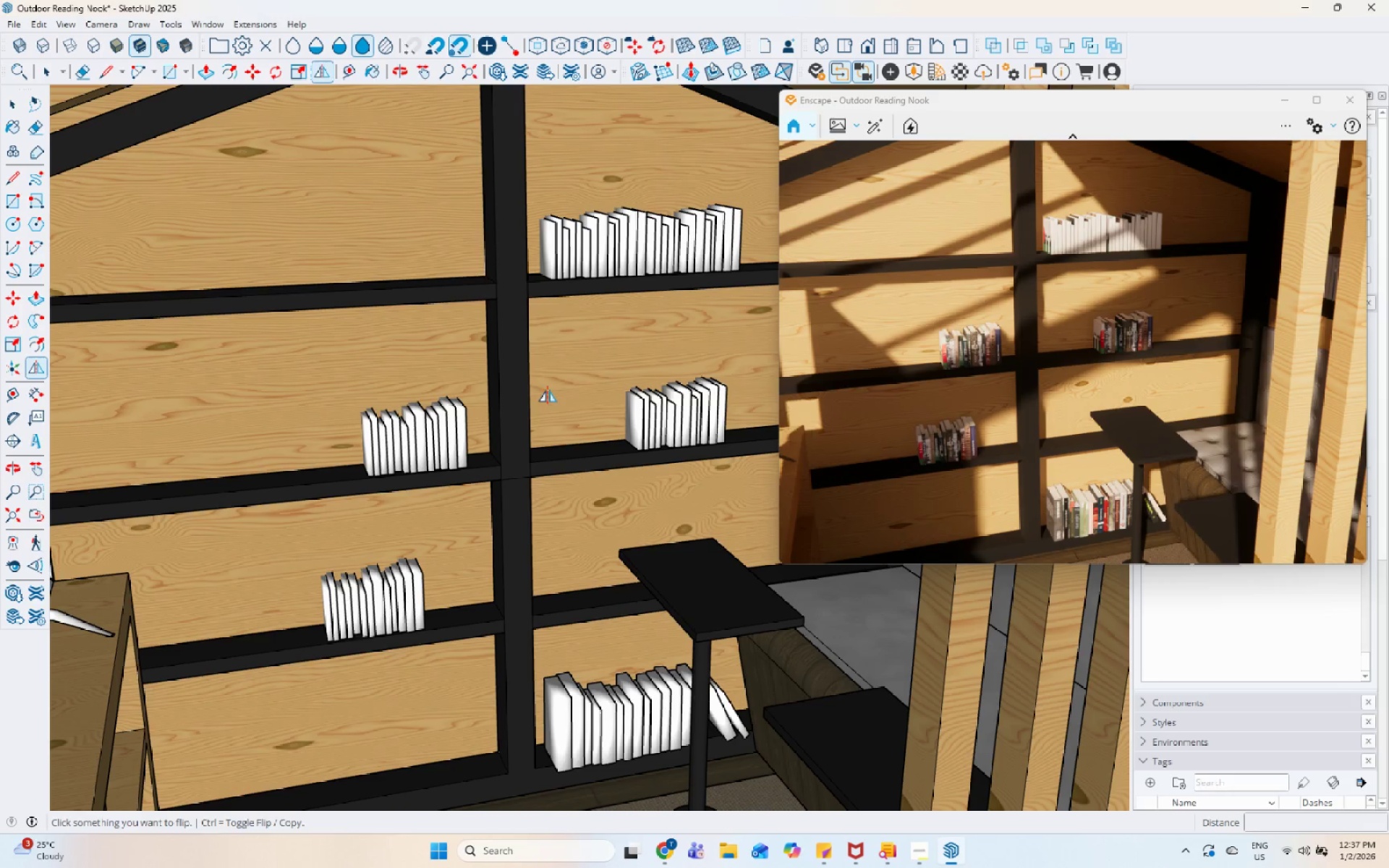 
key(Space)
 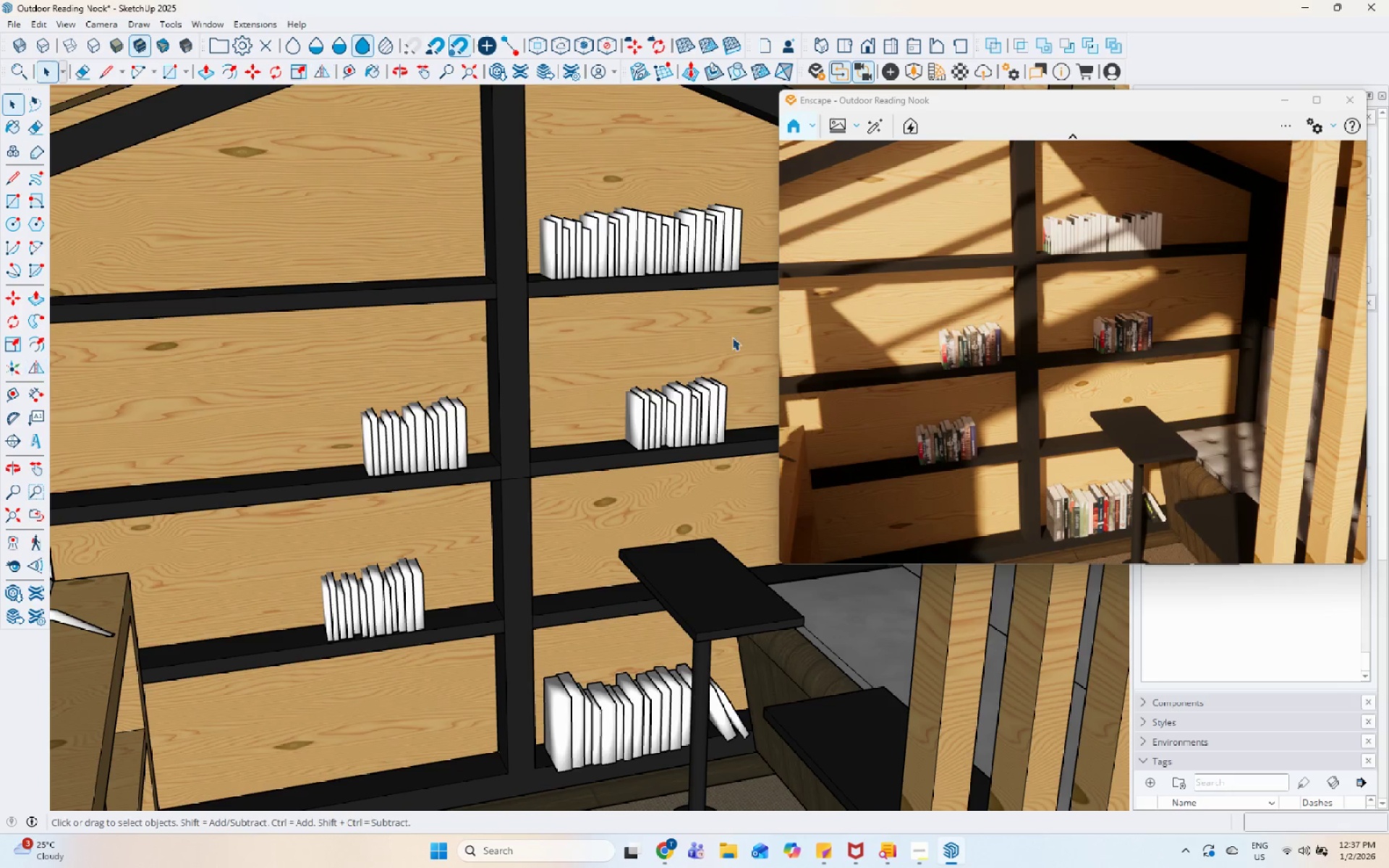 
left_click([733, 337])
 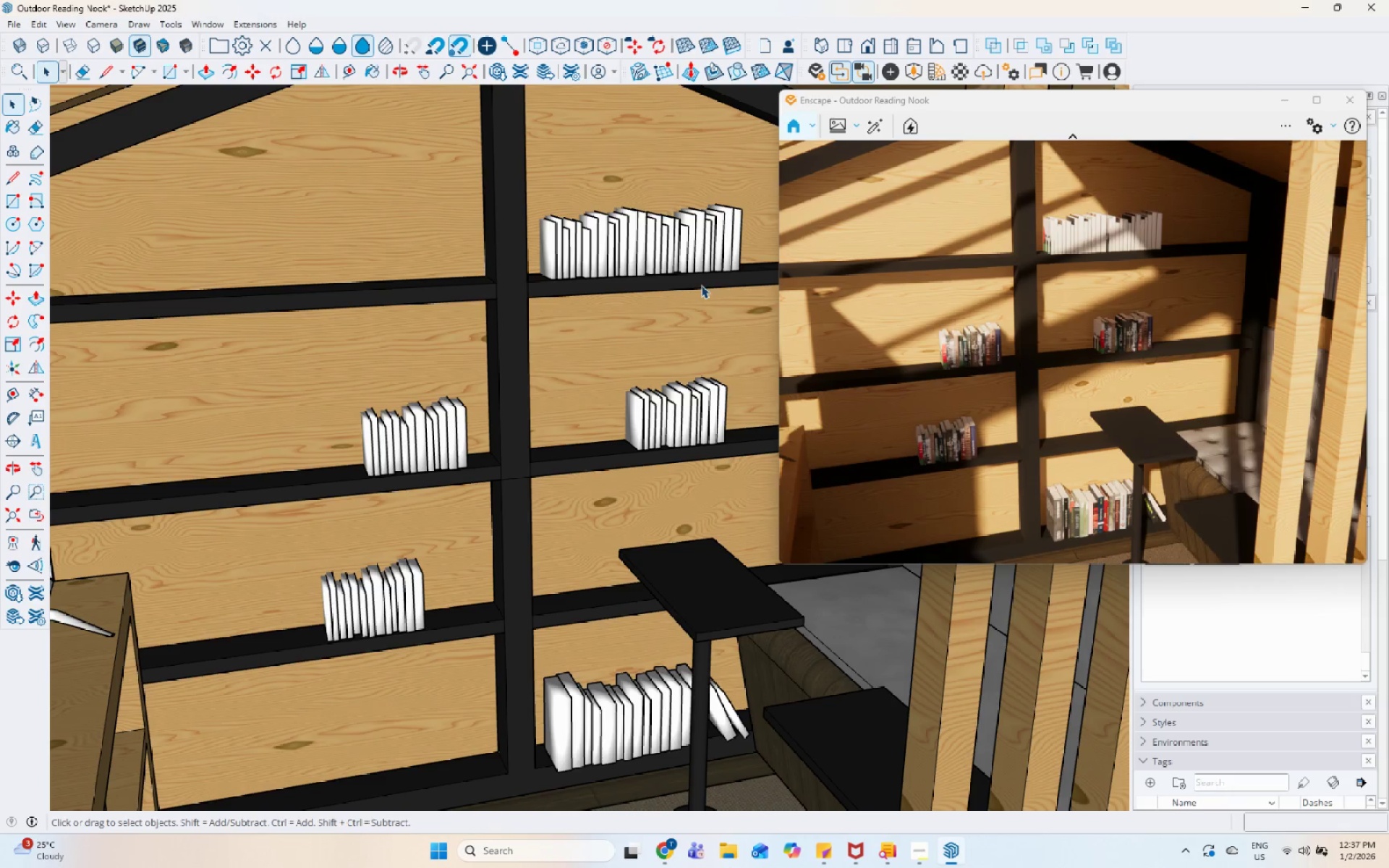 
left_click([712, 257])
 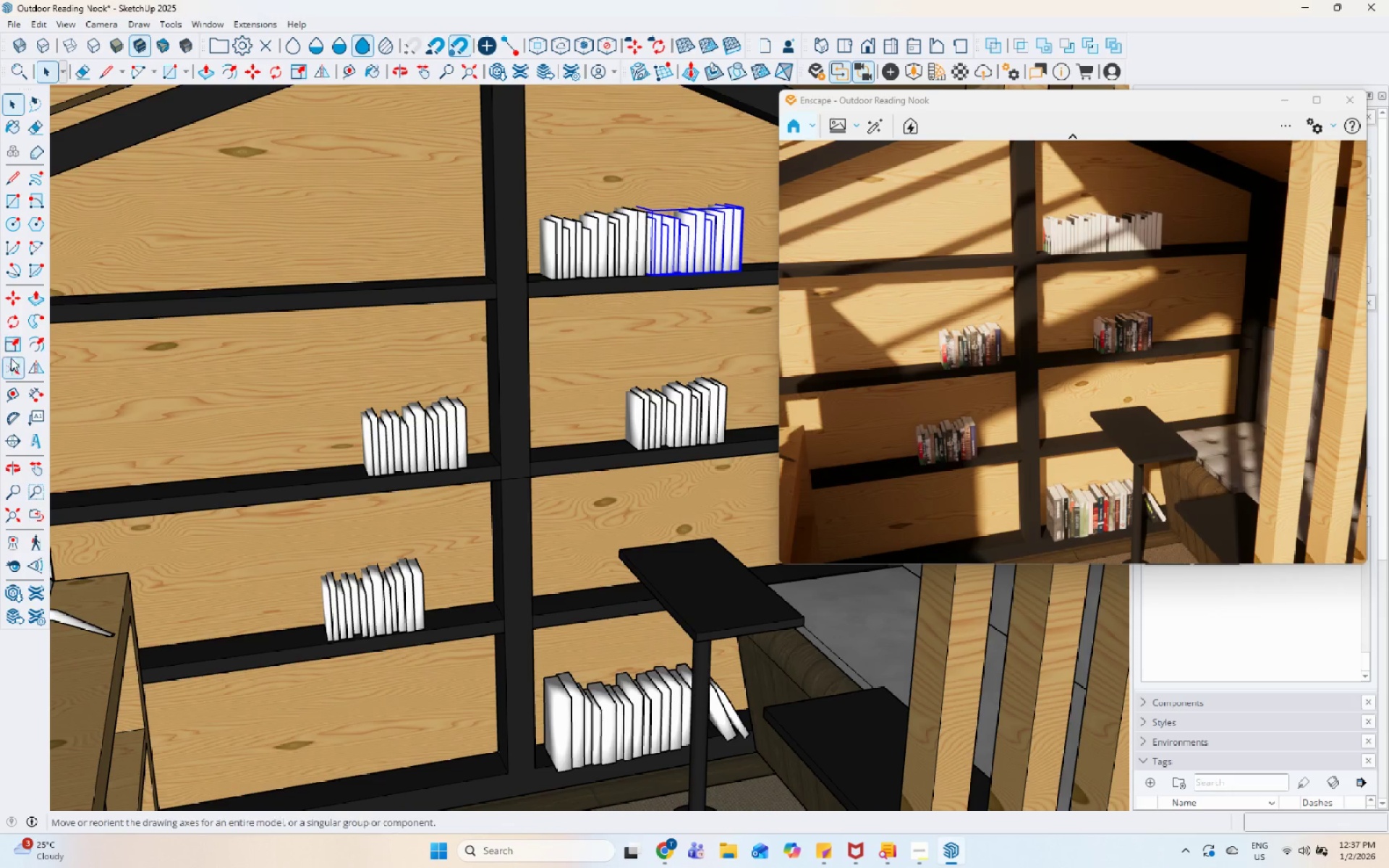 
left_click([27, 372])
 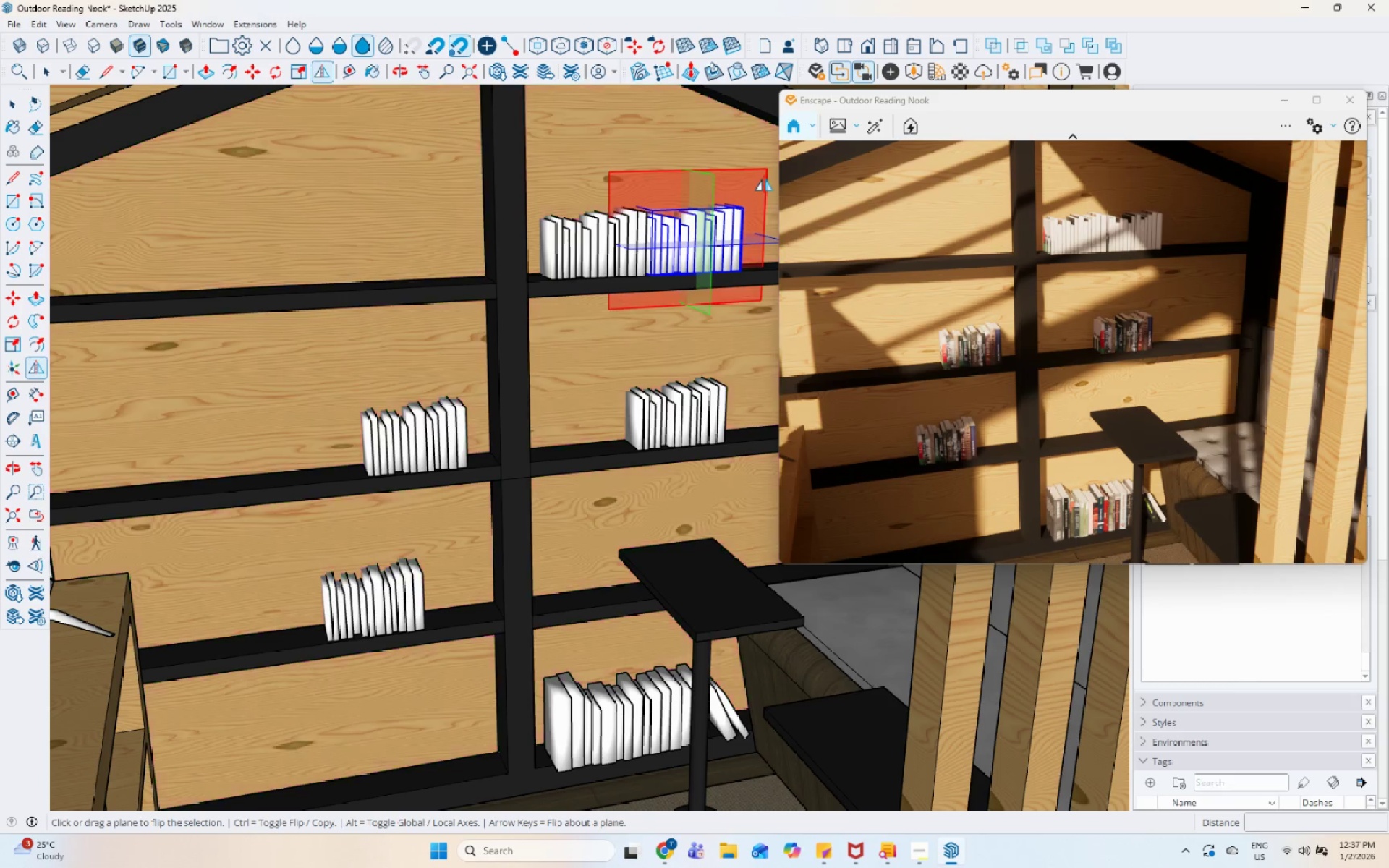 
left_click([749, 179])
 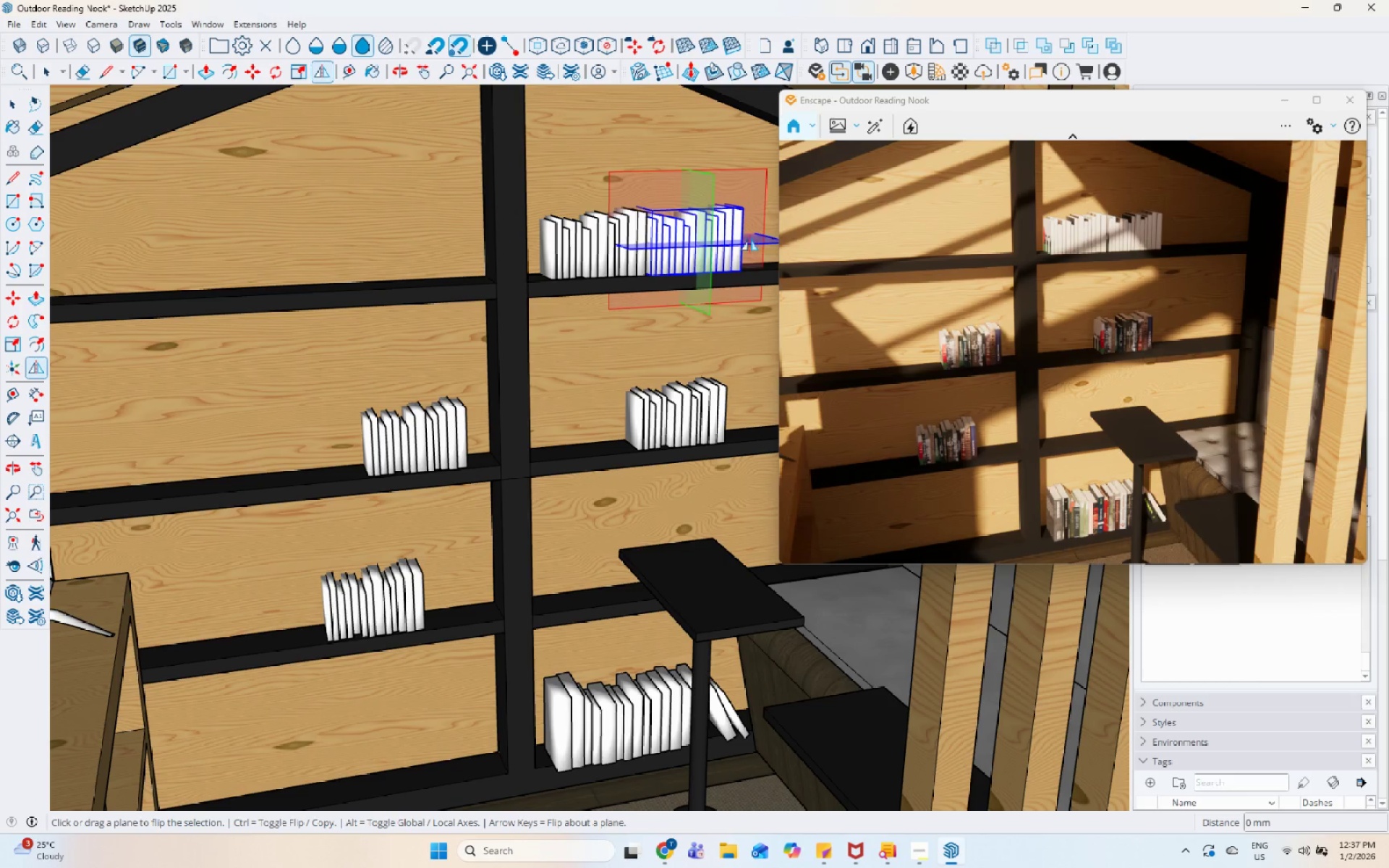 
left_click([765, 163])
 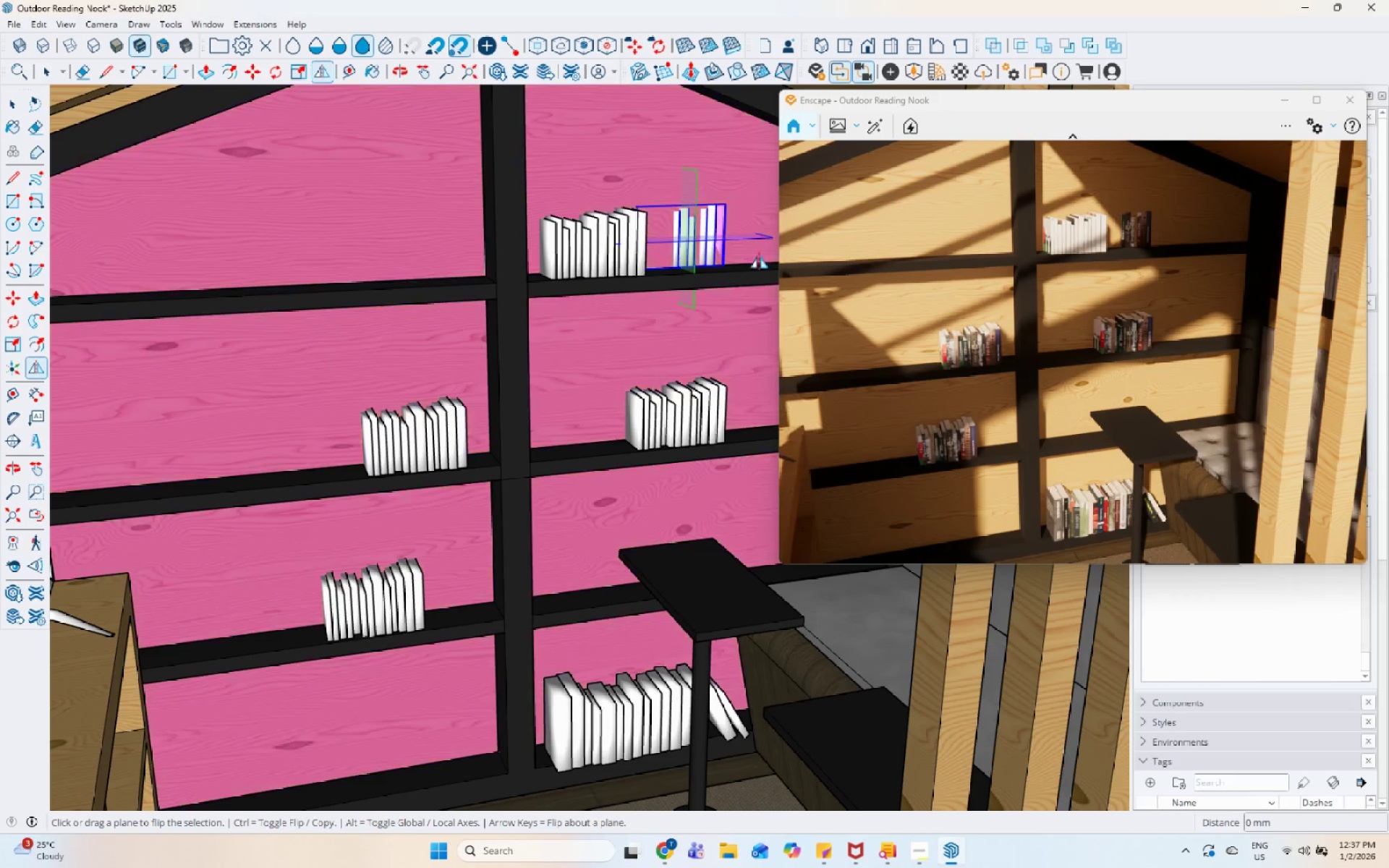 
key(Control+Z)
 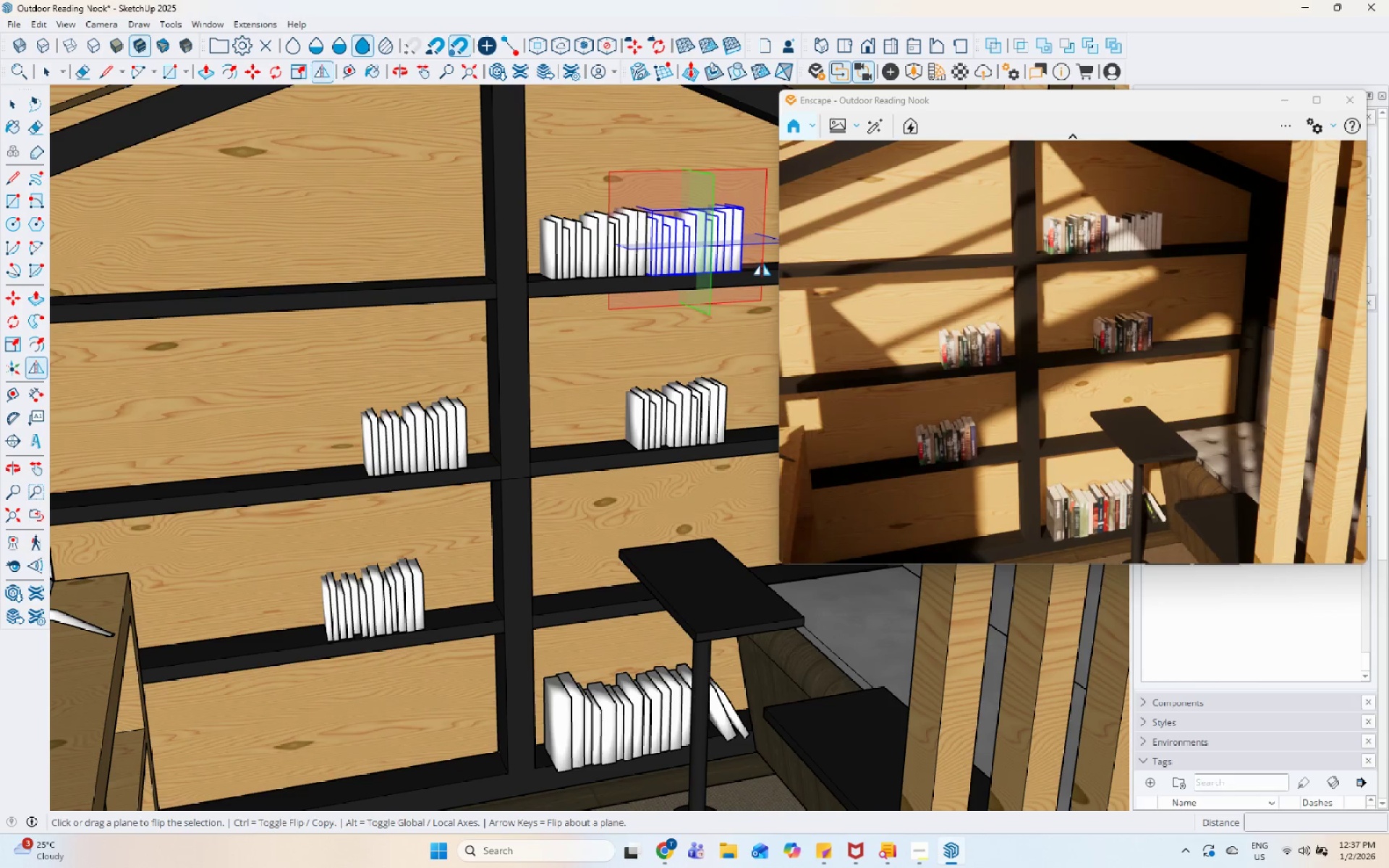 
key(Space)
 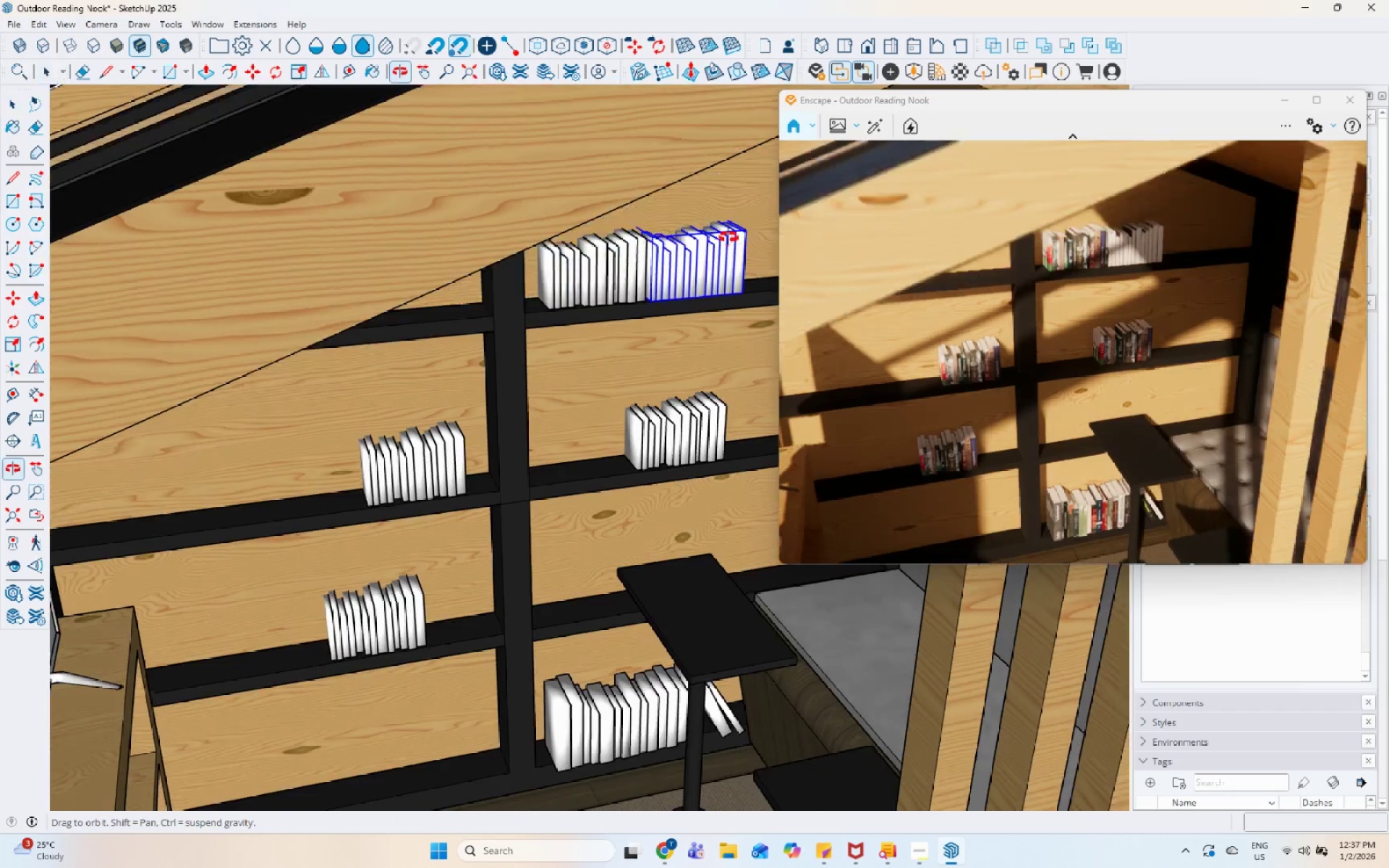 
scroll: coordinate [708, 182], scroll_direction: up, amount: 5.0
 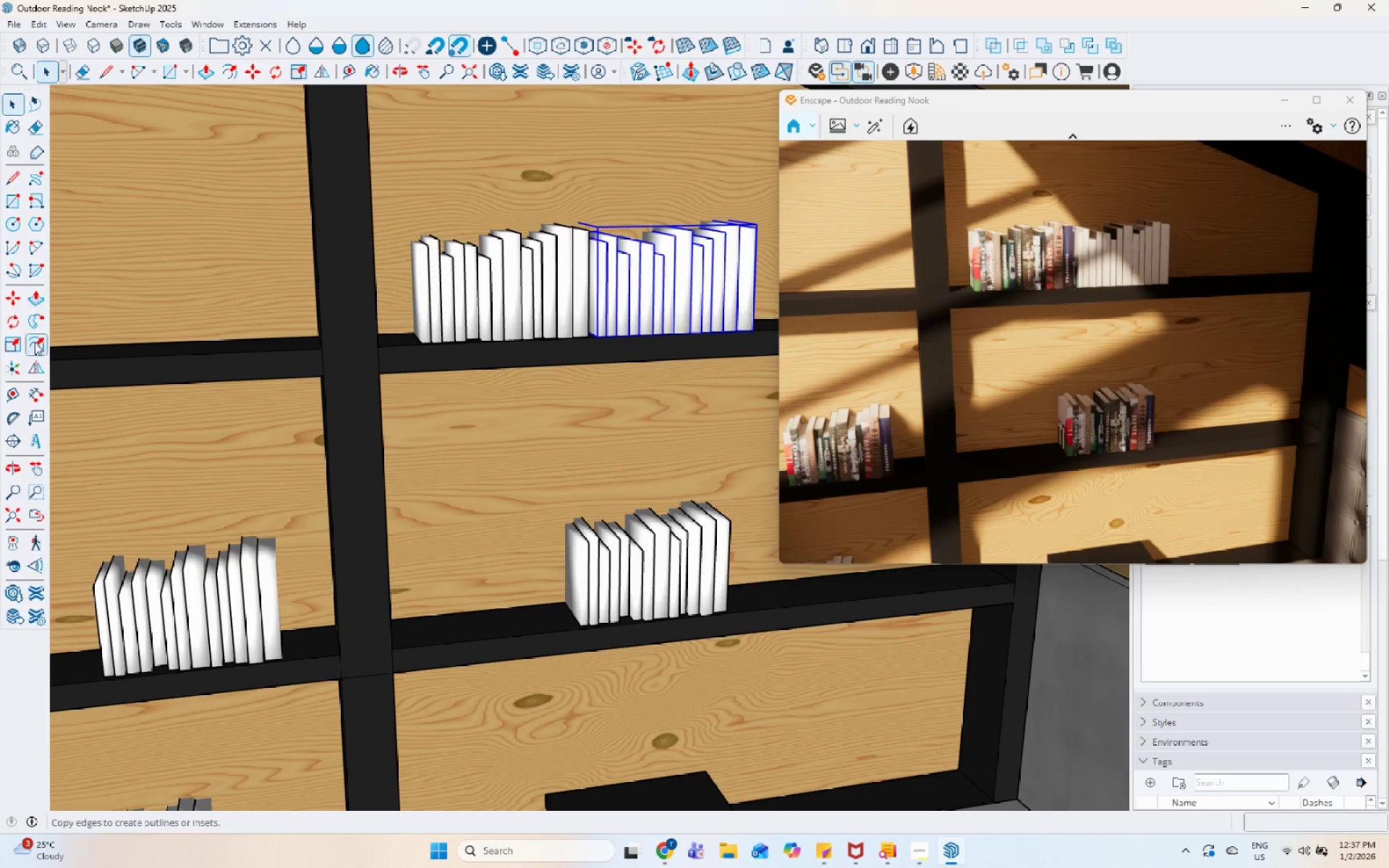 
left_click([44, 372])
 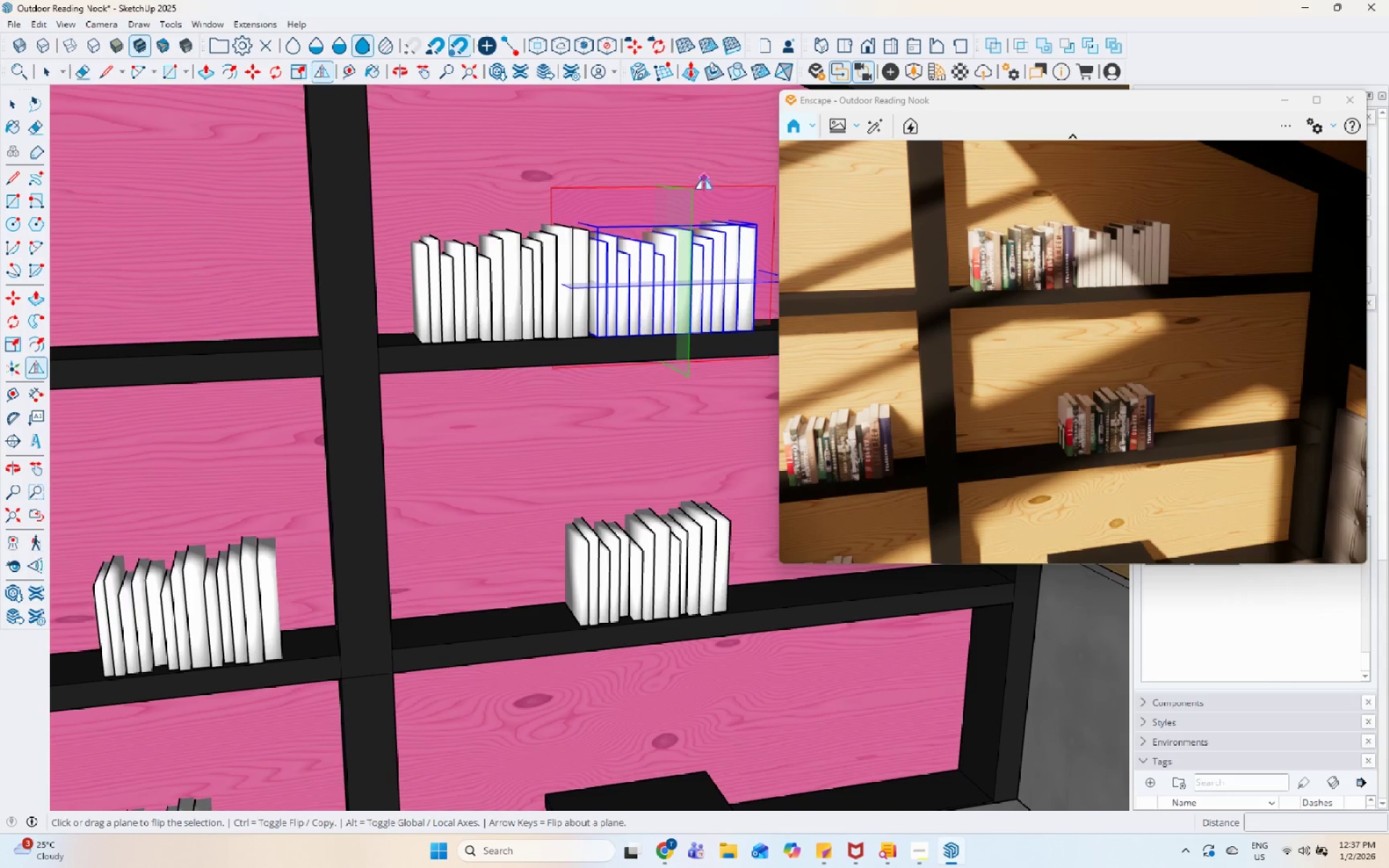 
left_click([711, 190])
 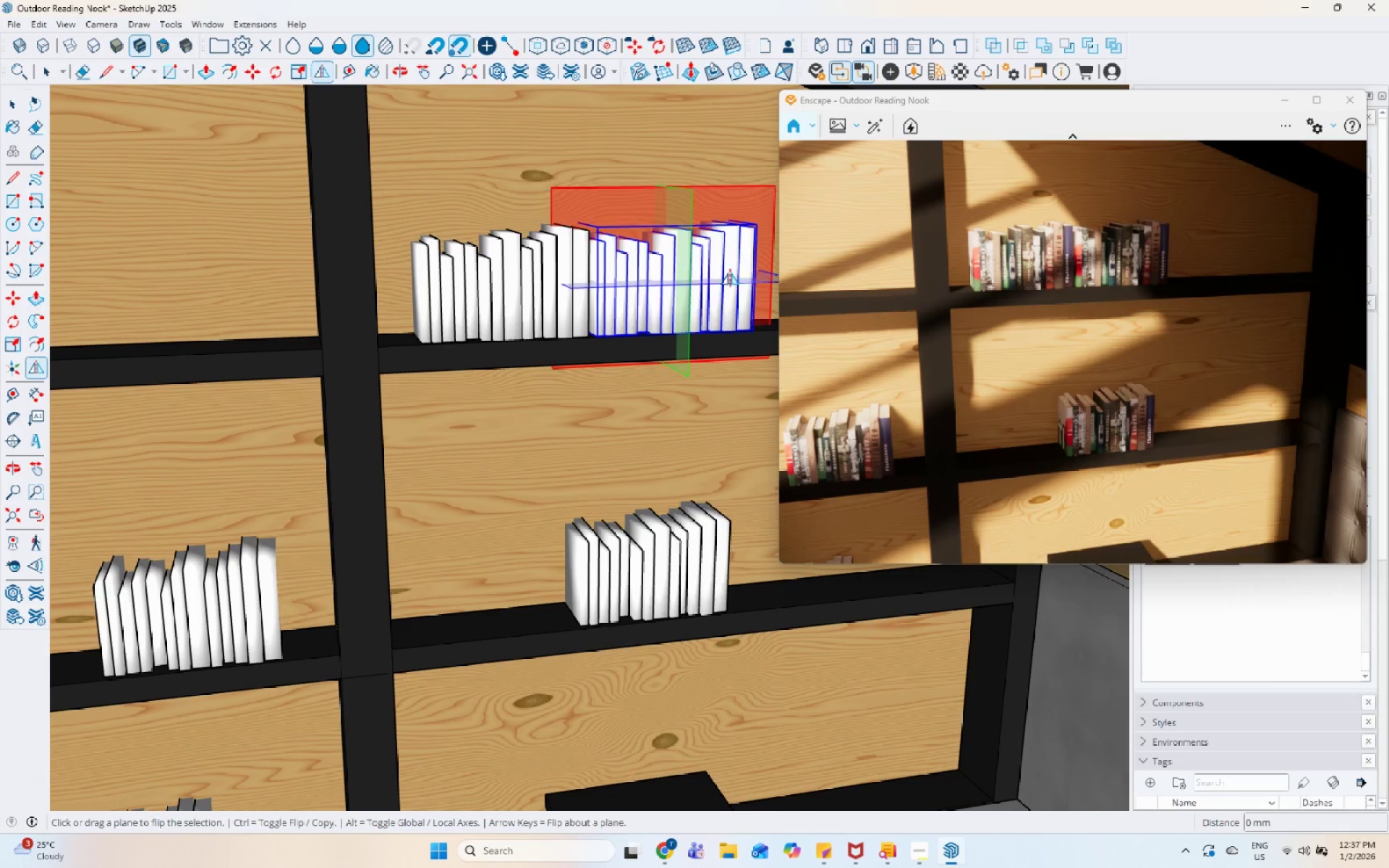 
key(Space)
 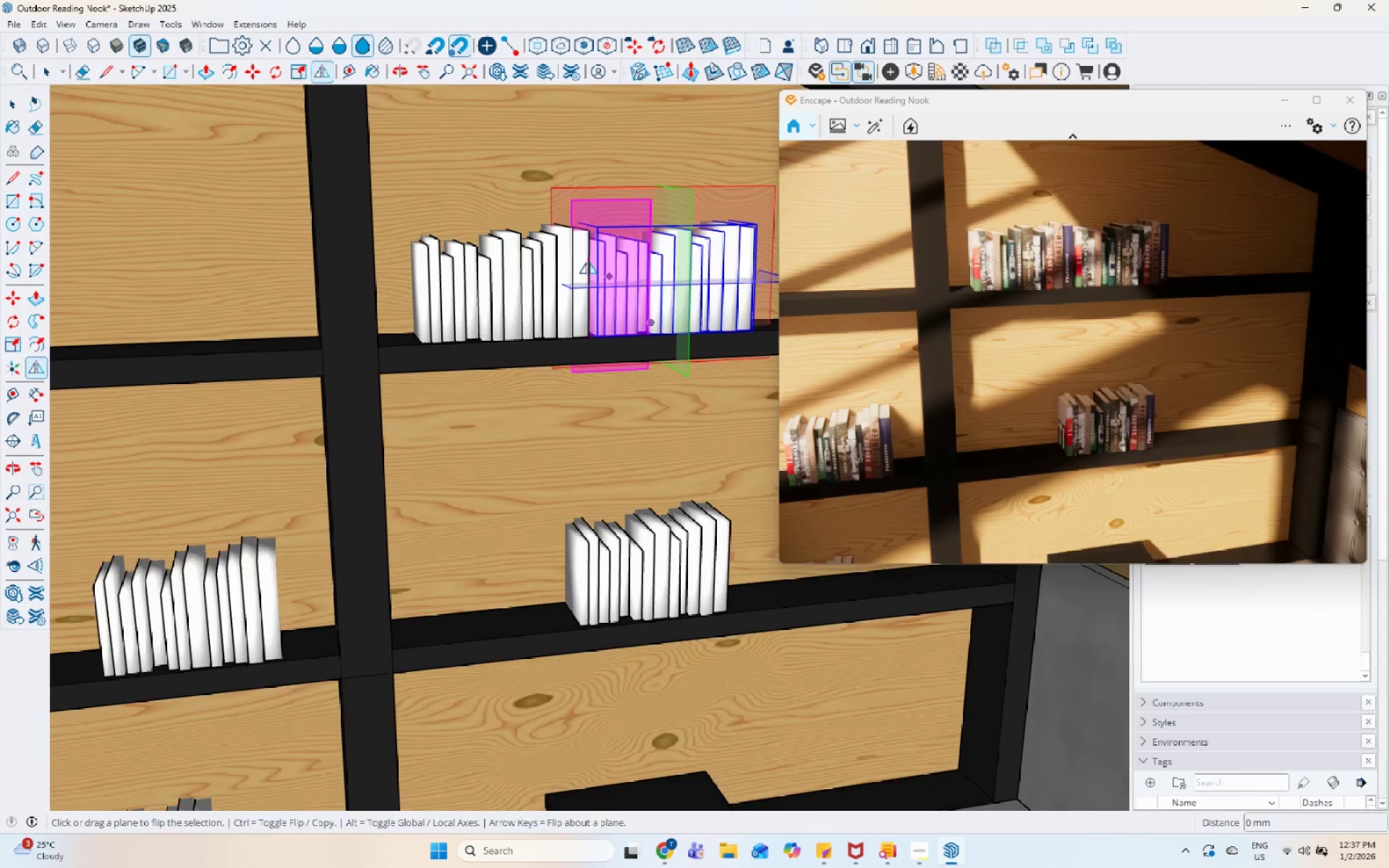 
key(Space)
 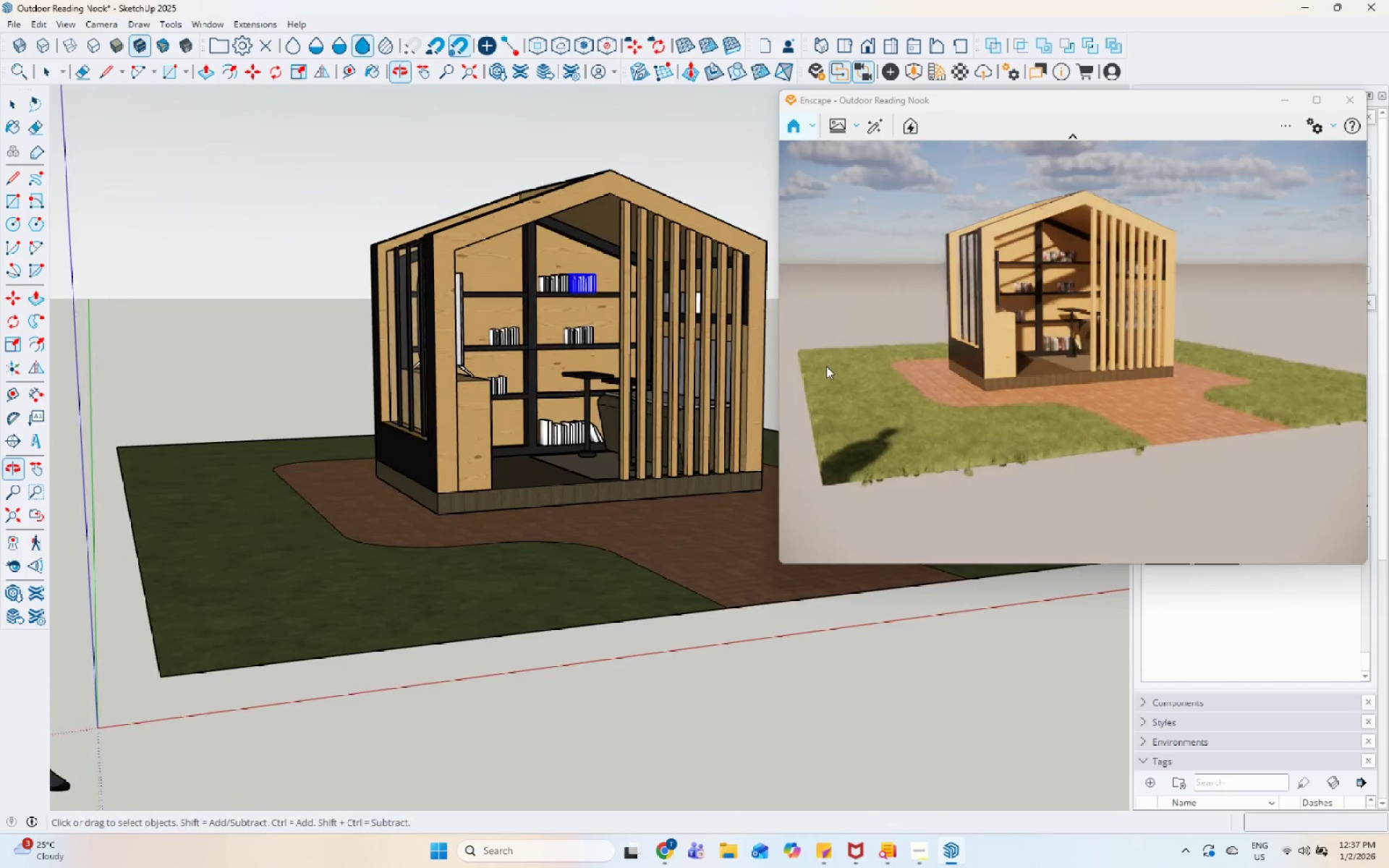 
scroll: coordinate [599, 273], scroll_direction: down, amount: 19.0
 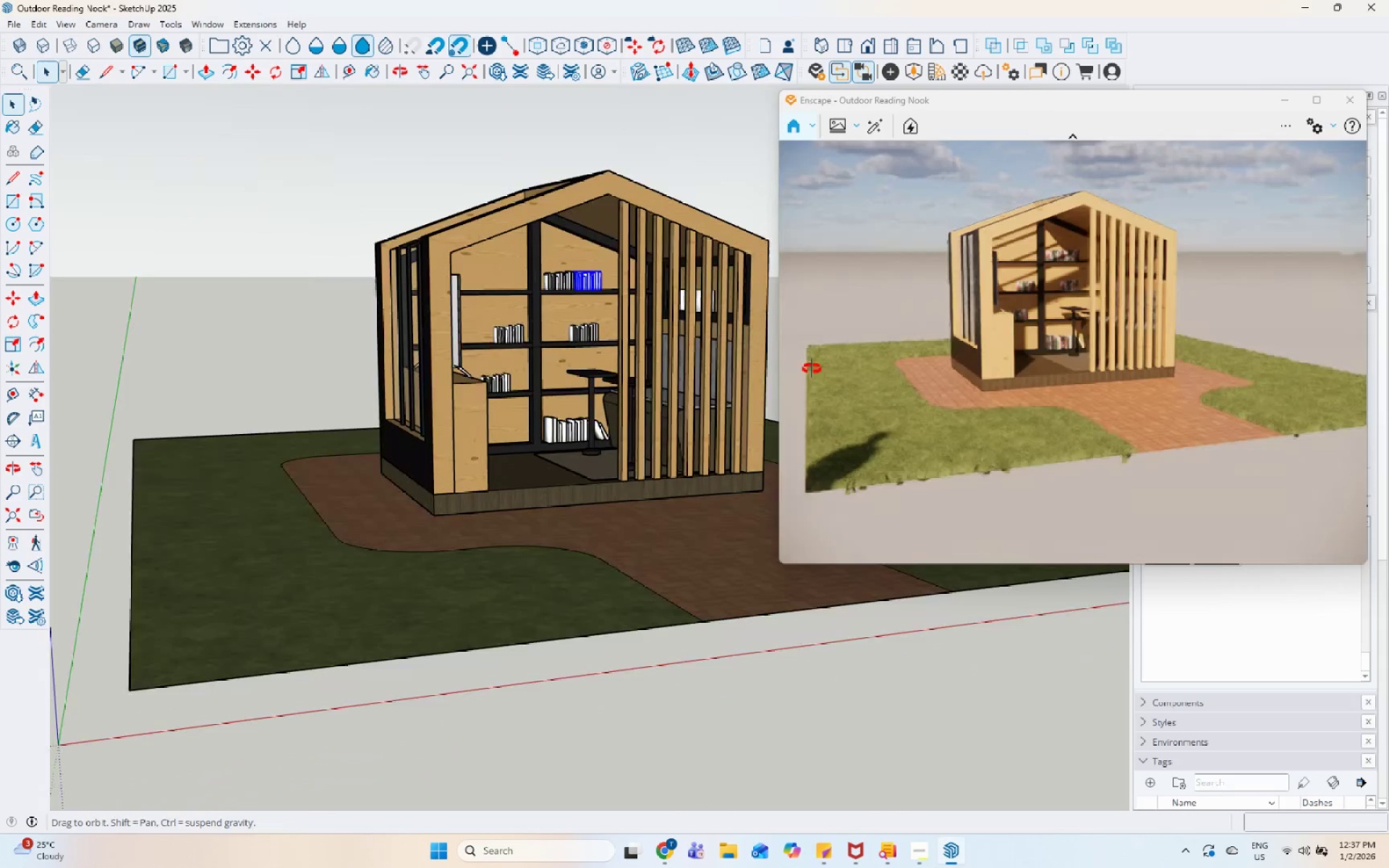 
key(Escape)
 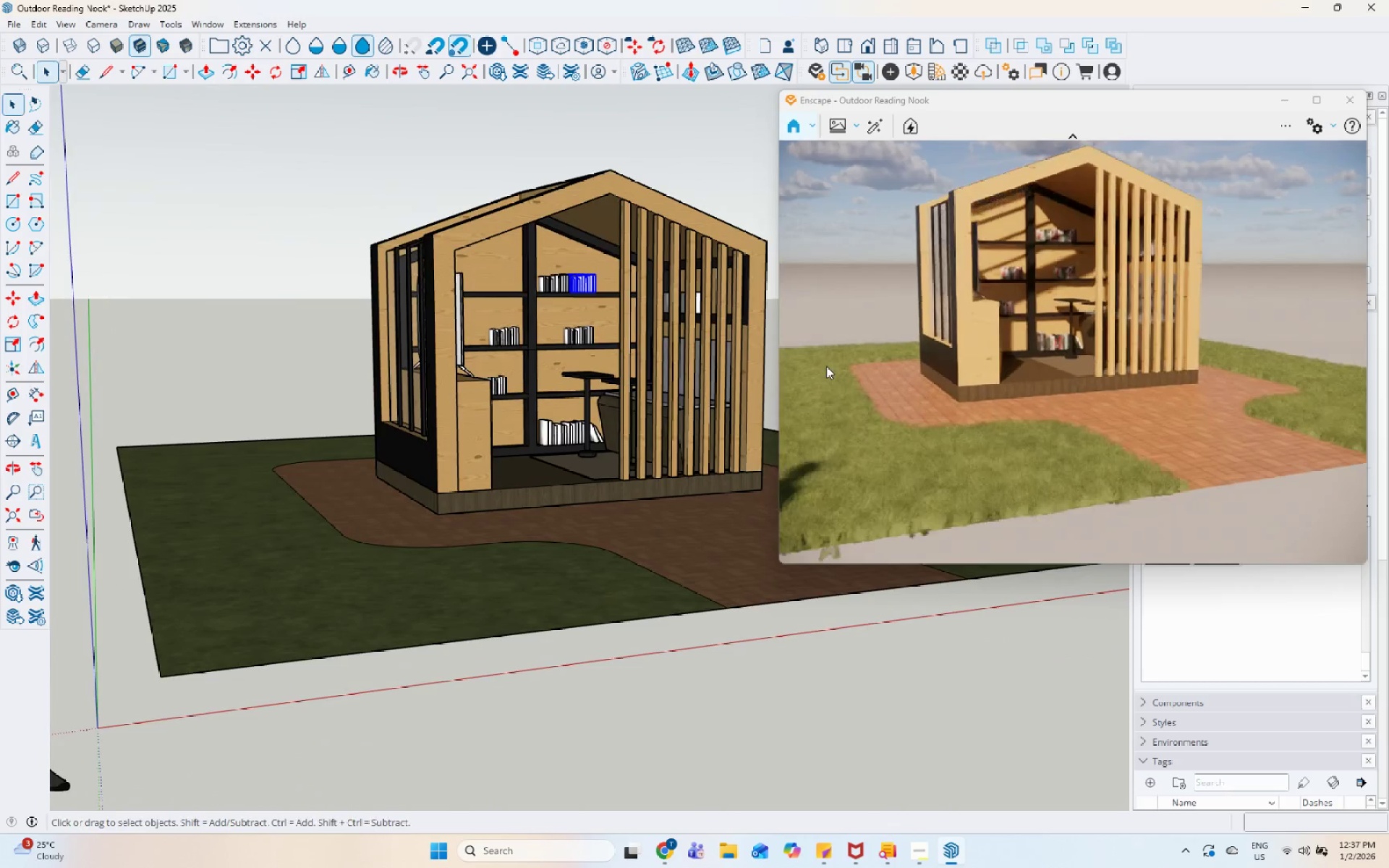 
key(Escape)
 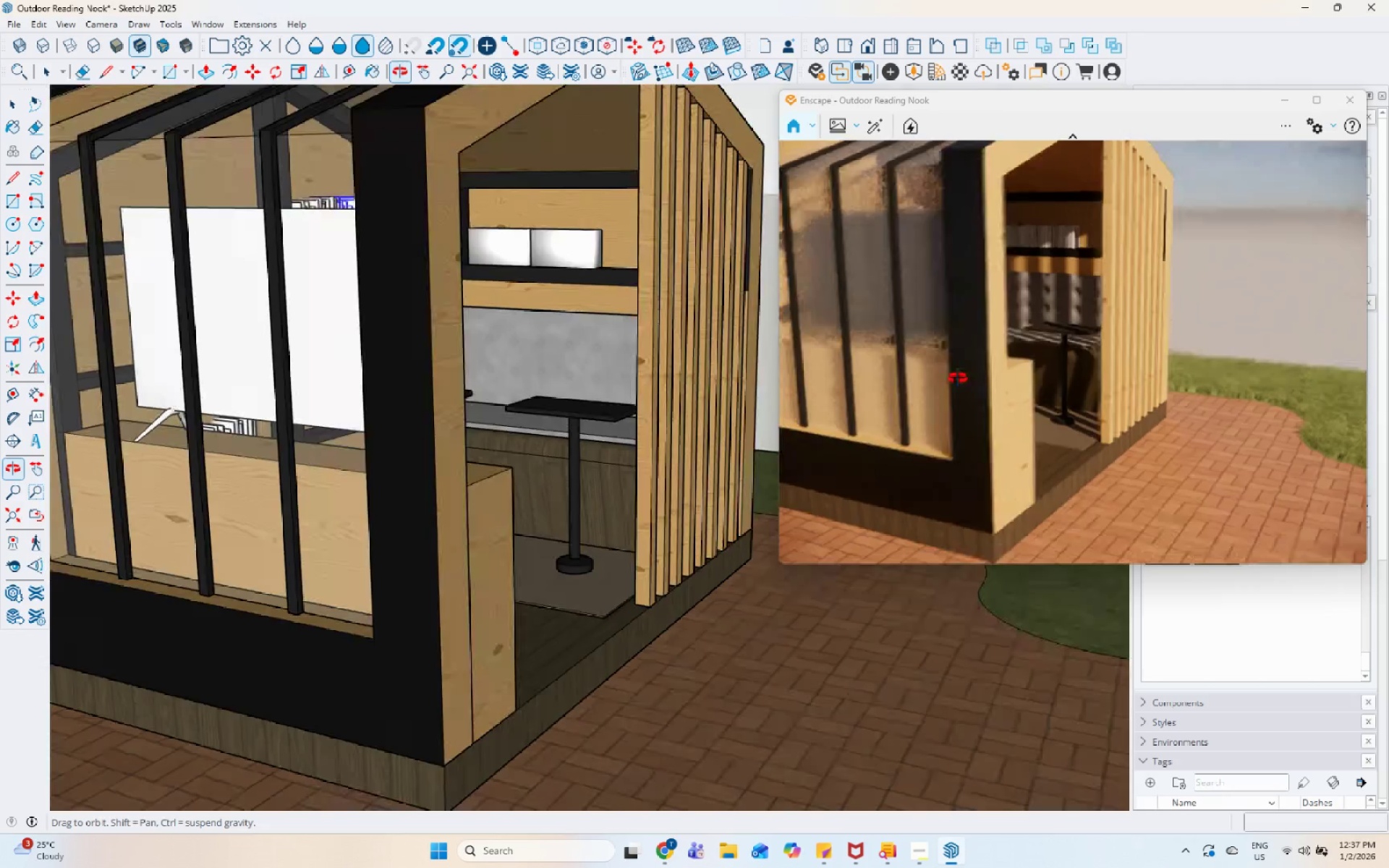 
scroll: coordinate [749, 362], scroll_direction: up, amount: 10.0
 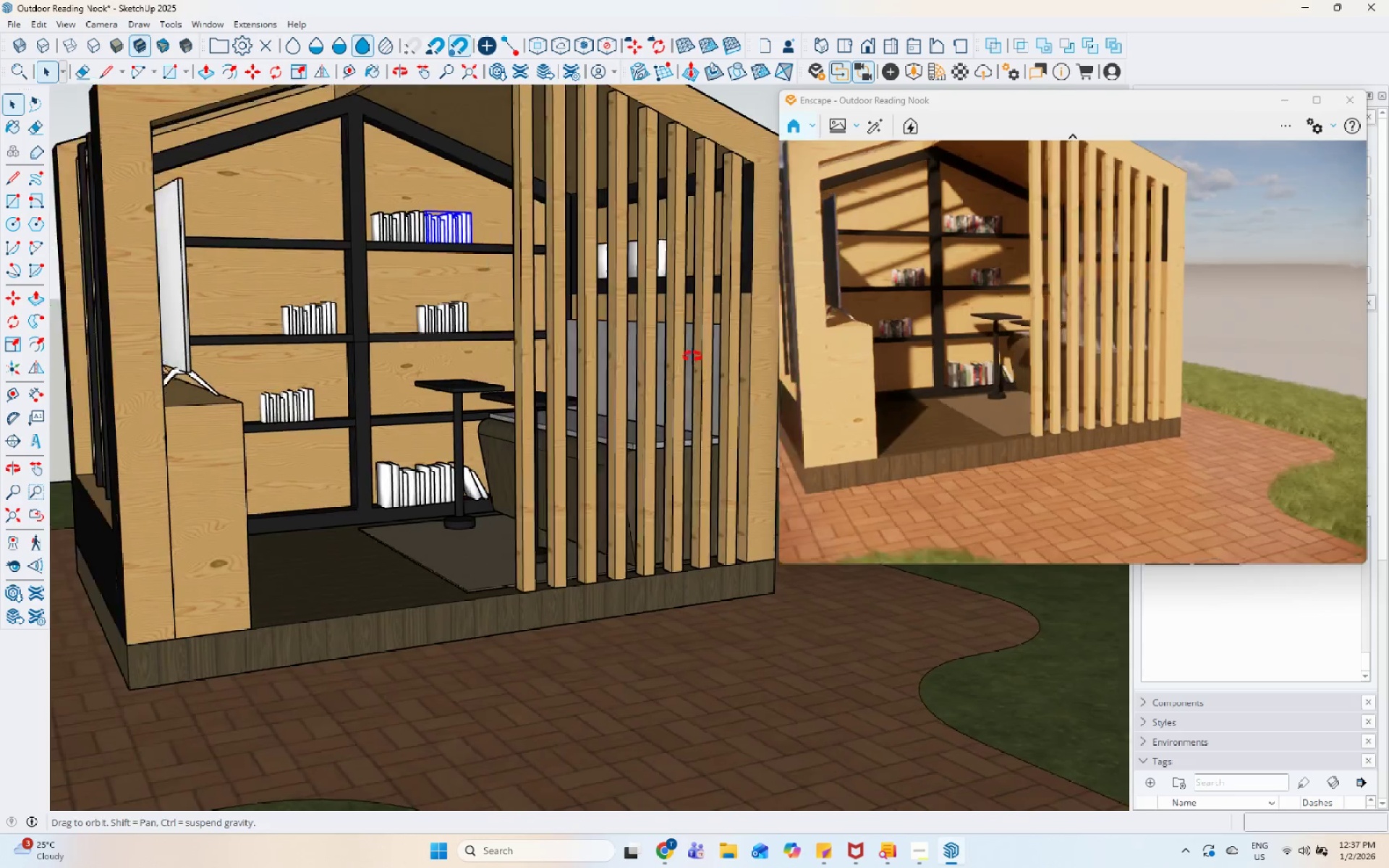 
left_click([449, 319])
 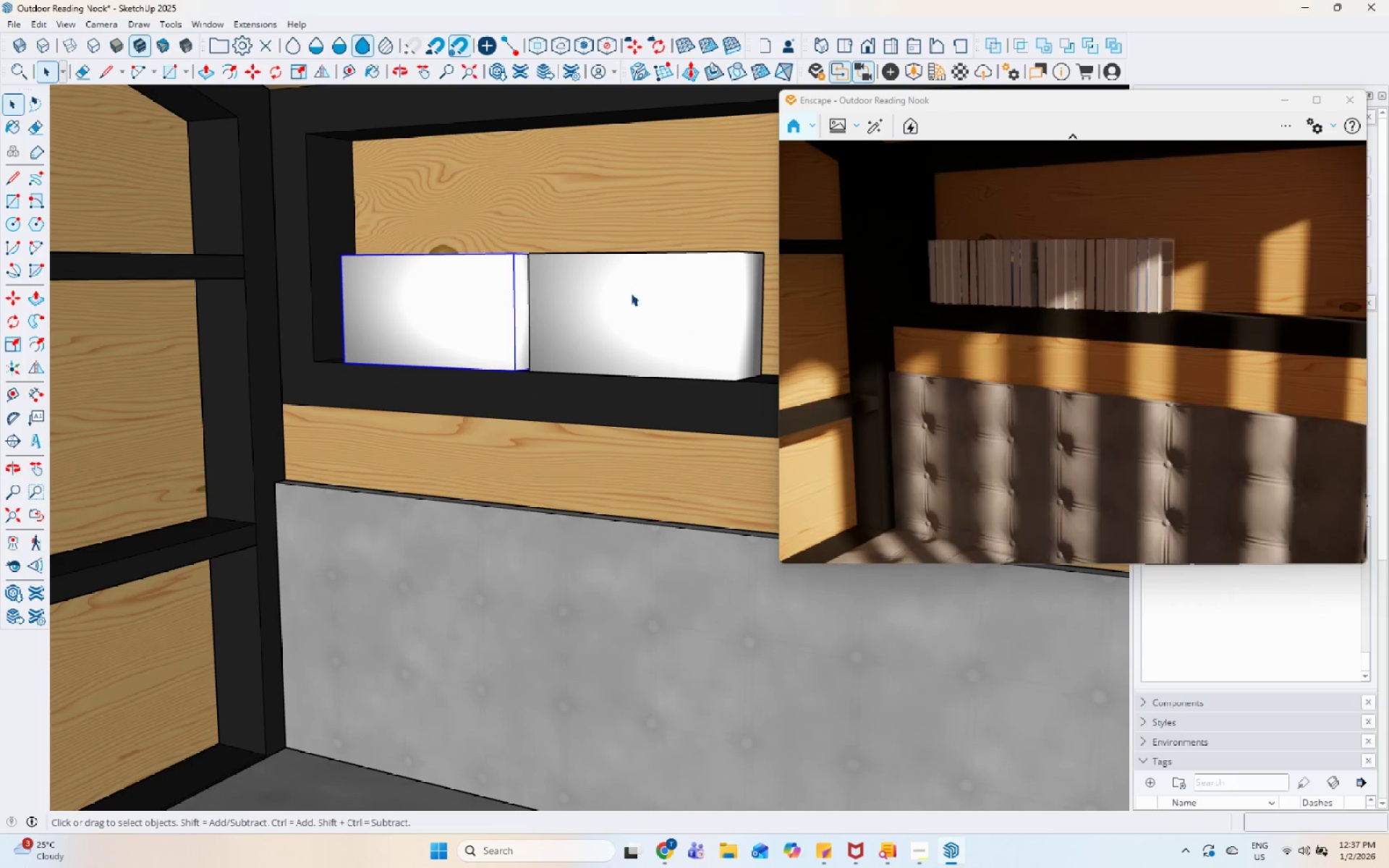 
scroll: coordinate [533, 241], scroll_direction: up, amount: 16.0
 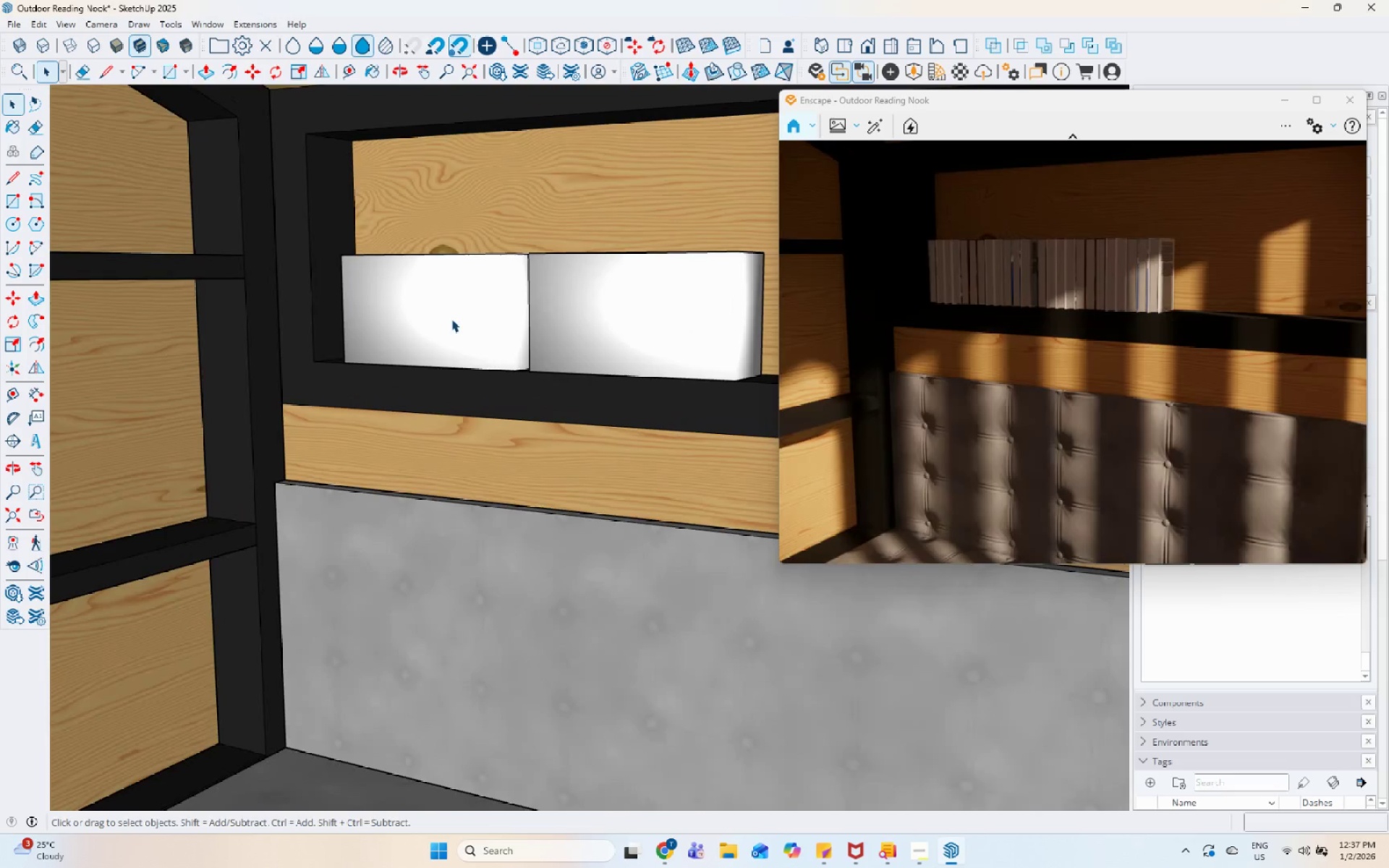 
hold_key(key=ControlLeft, duration=0.39)
left_click([632, 293])
 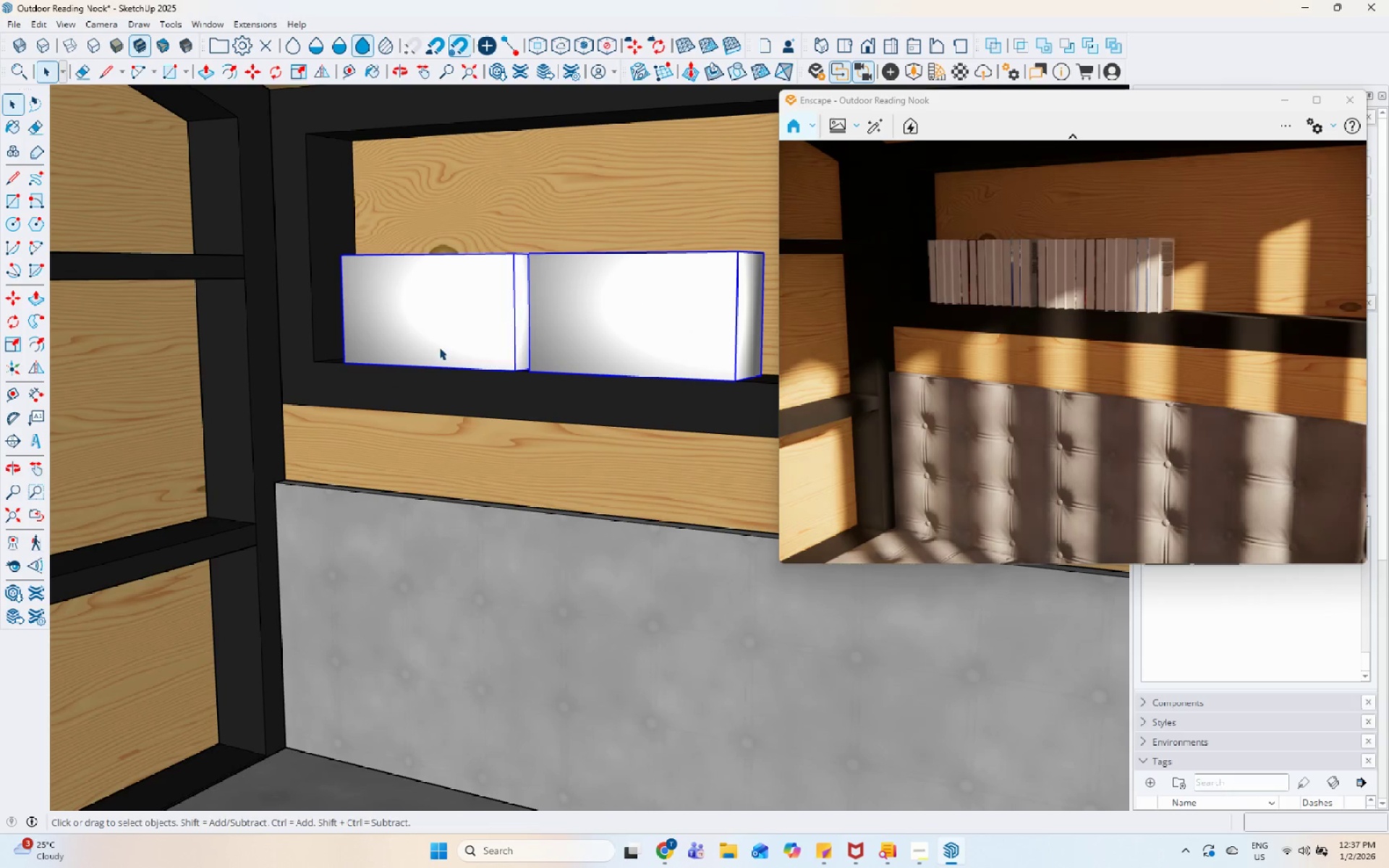 
left_click([454, 328])
 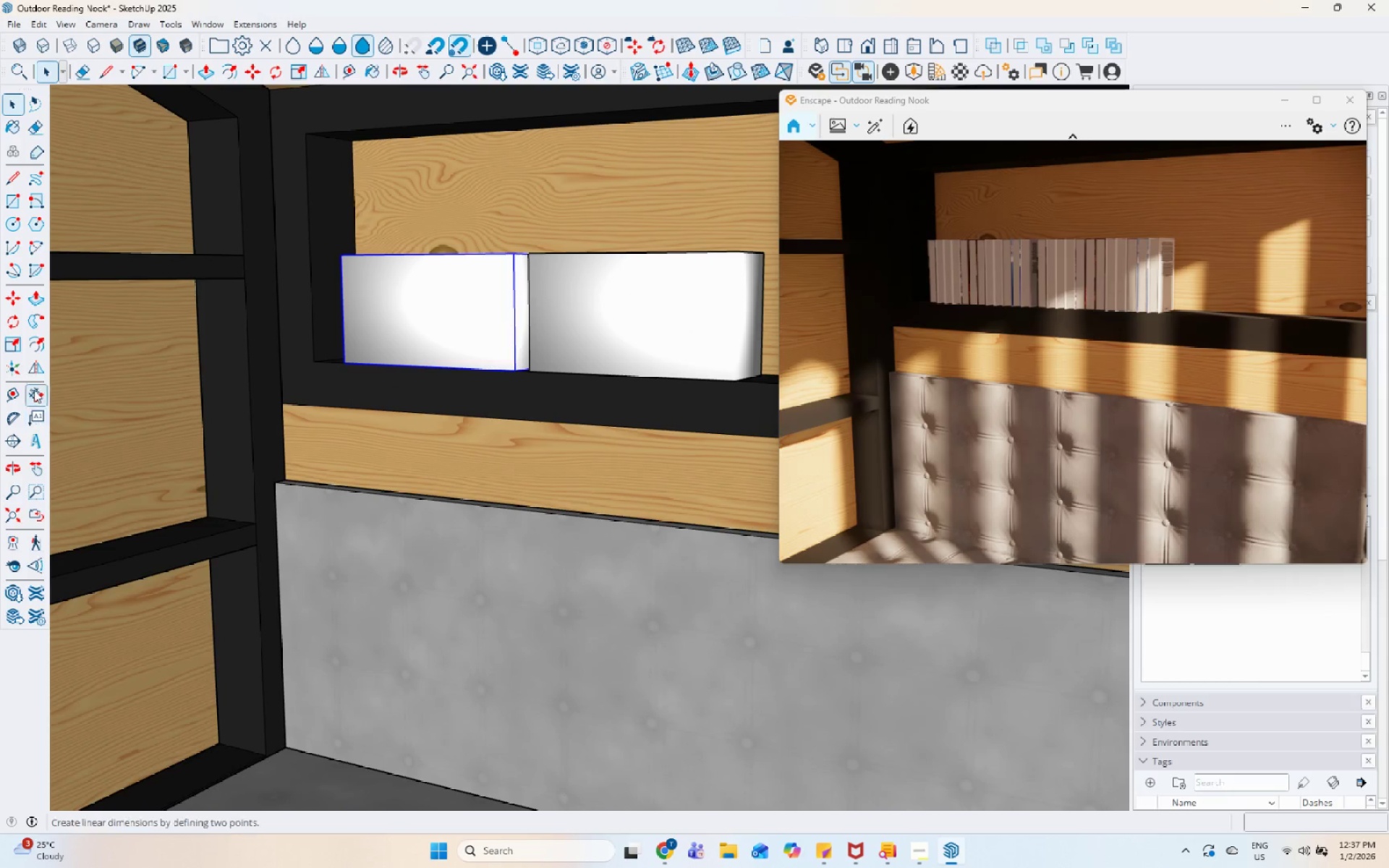 
left_click([38, 369])
 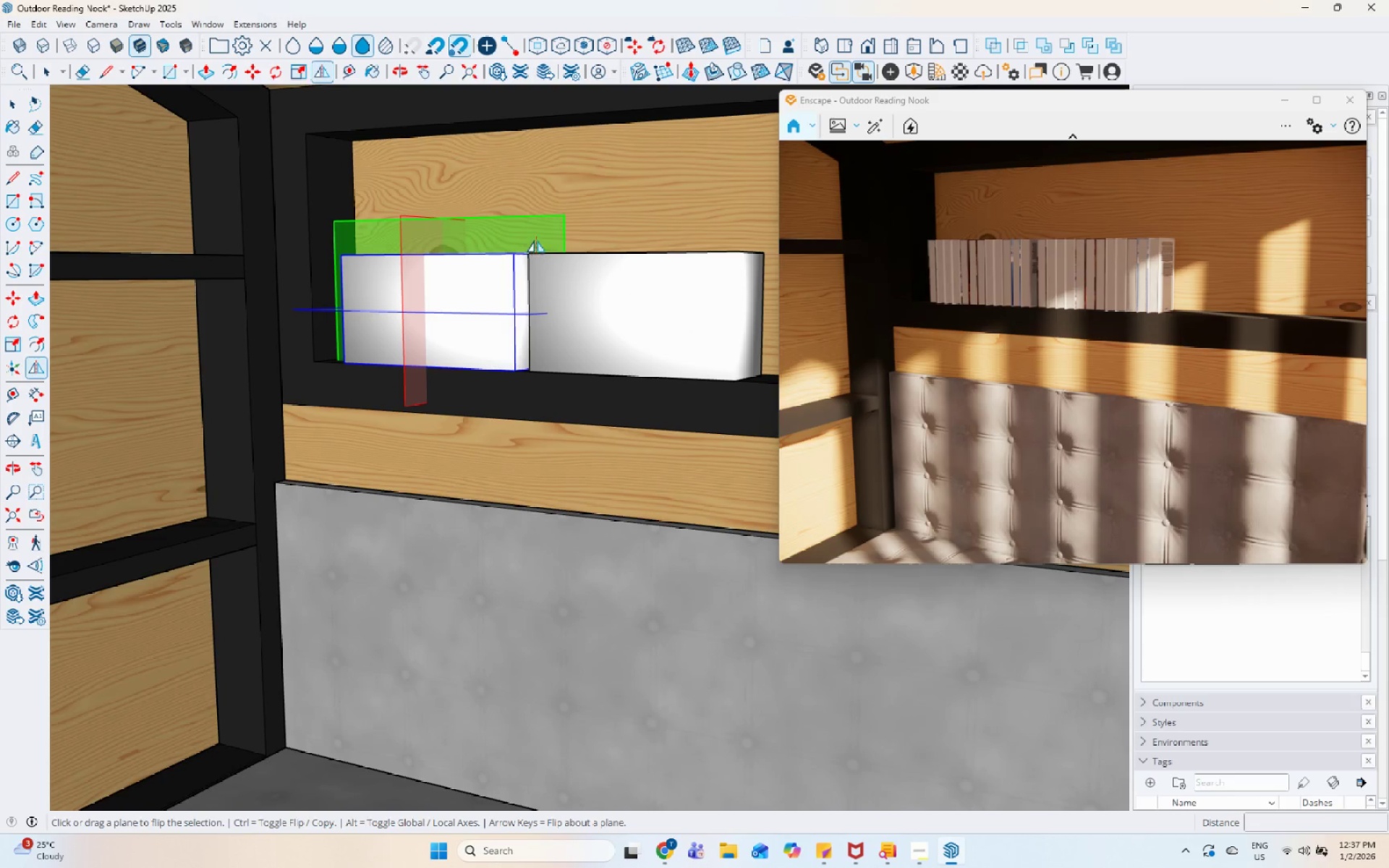 
left_click([538, 239])
 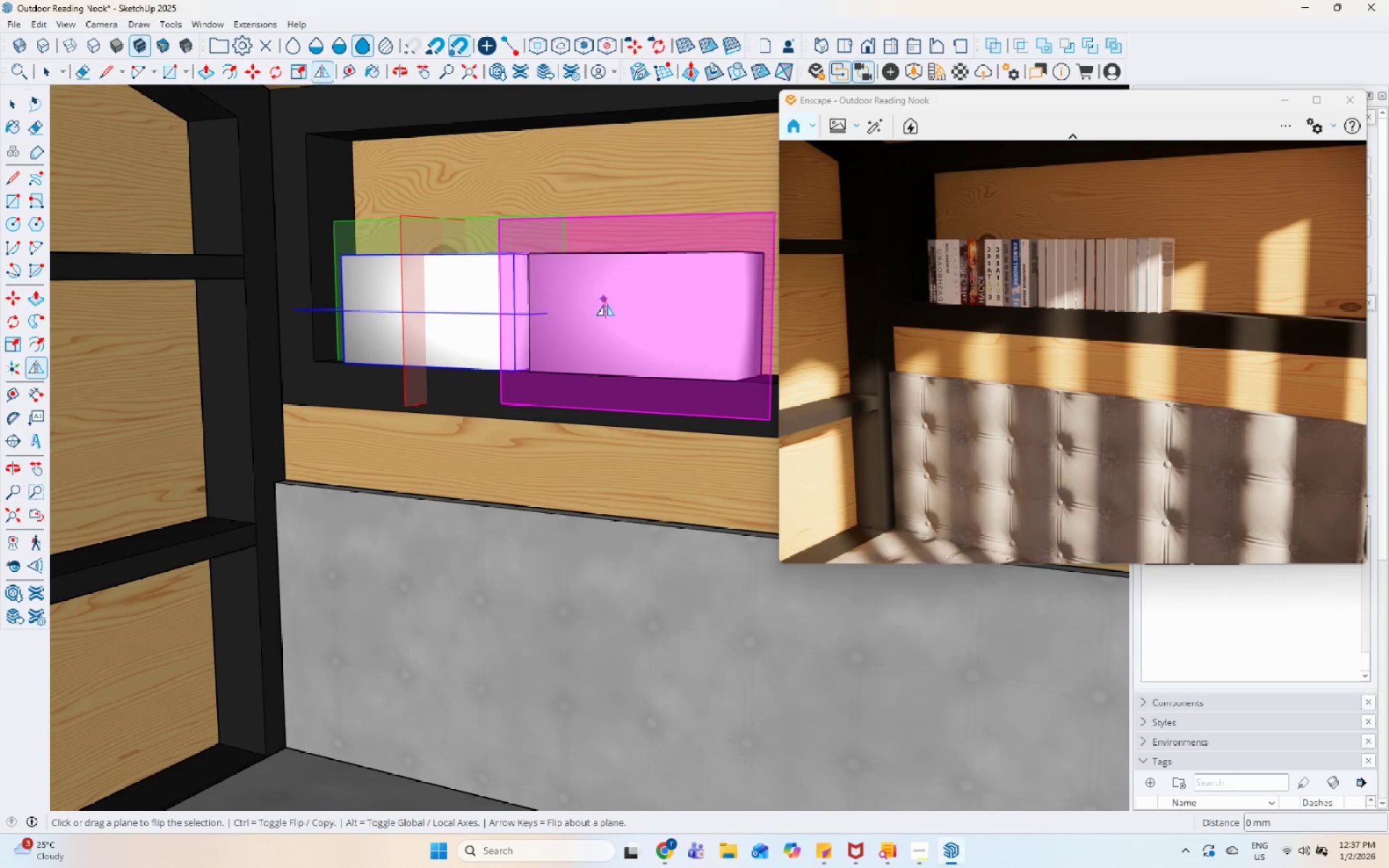 
key(Space)
 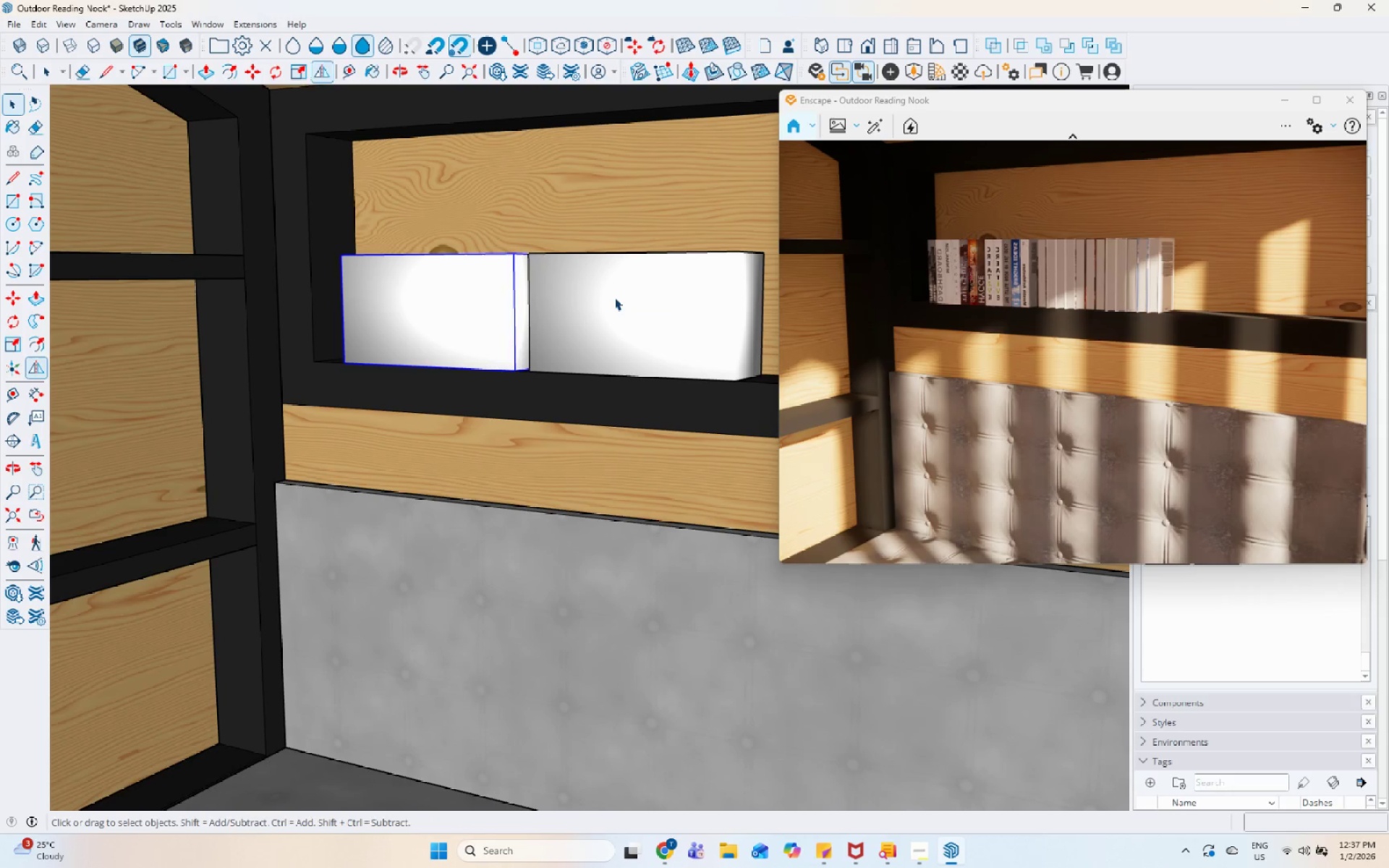 
left_click([617, 294])
 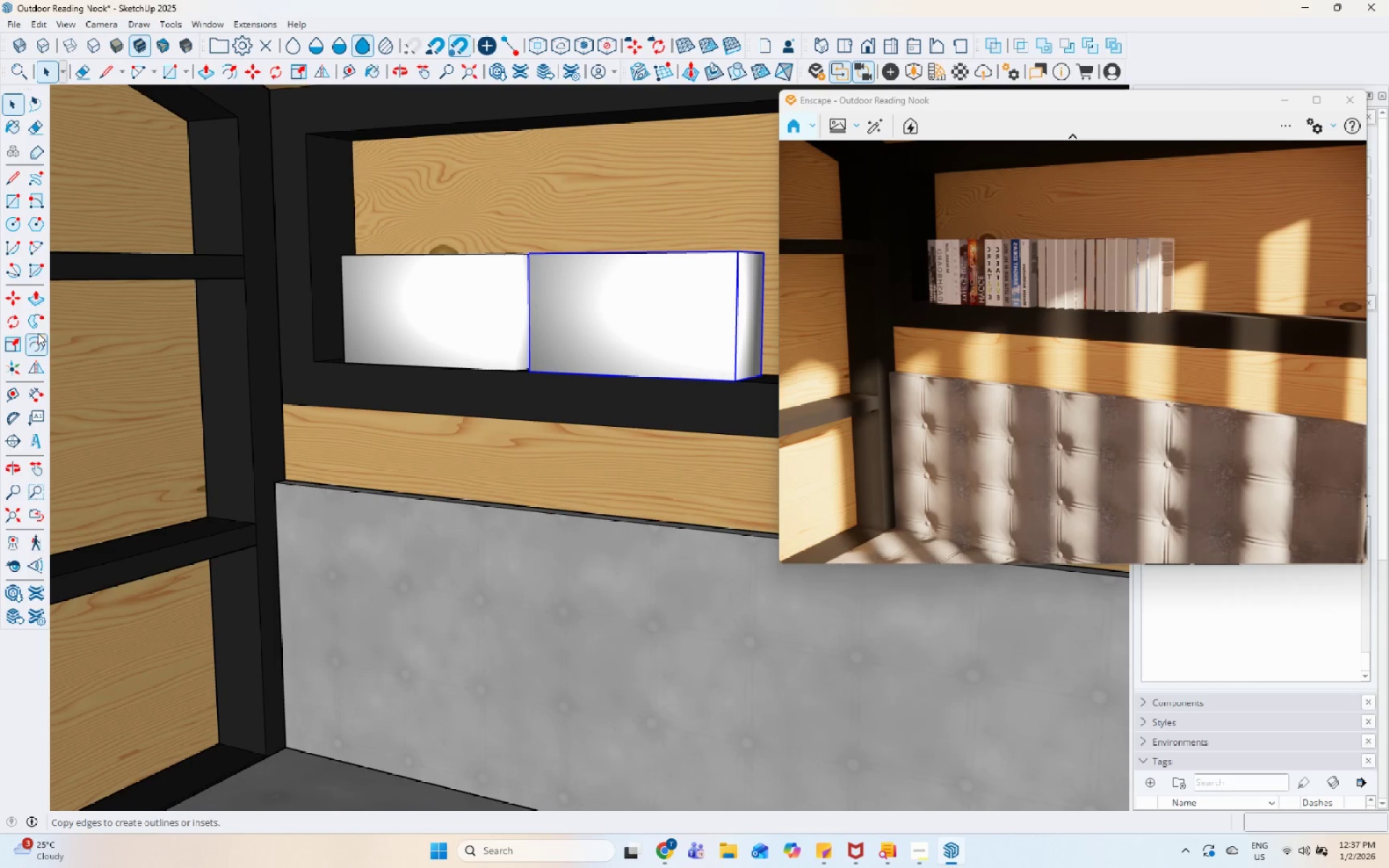 
left_click([33, 347])
 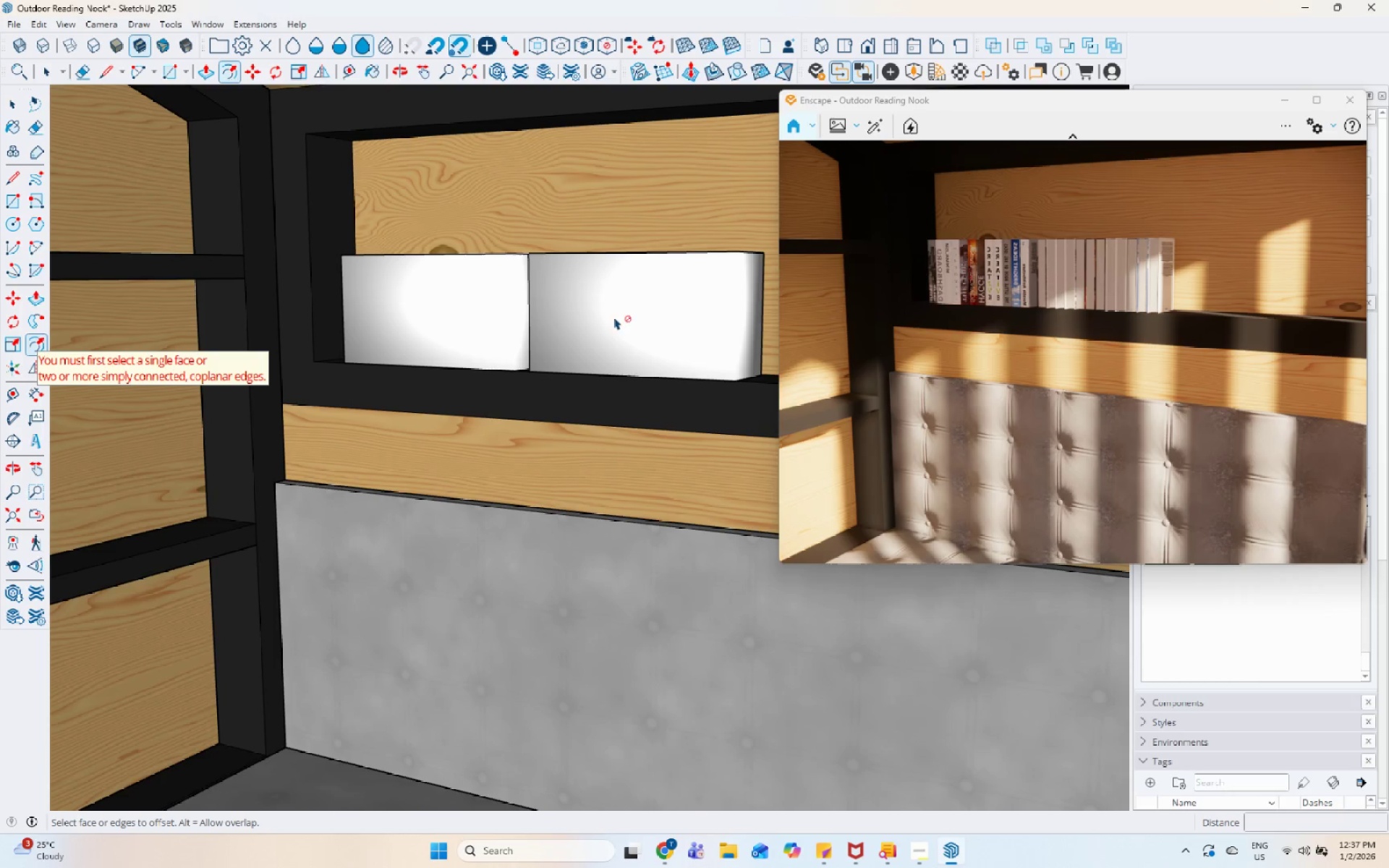 
key(Space)
 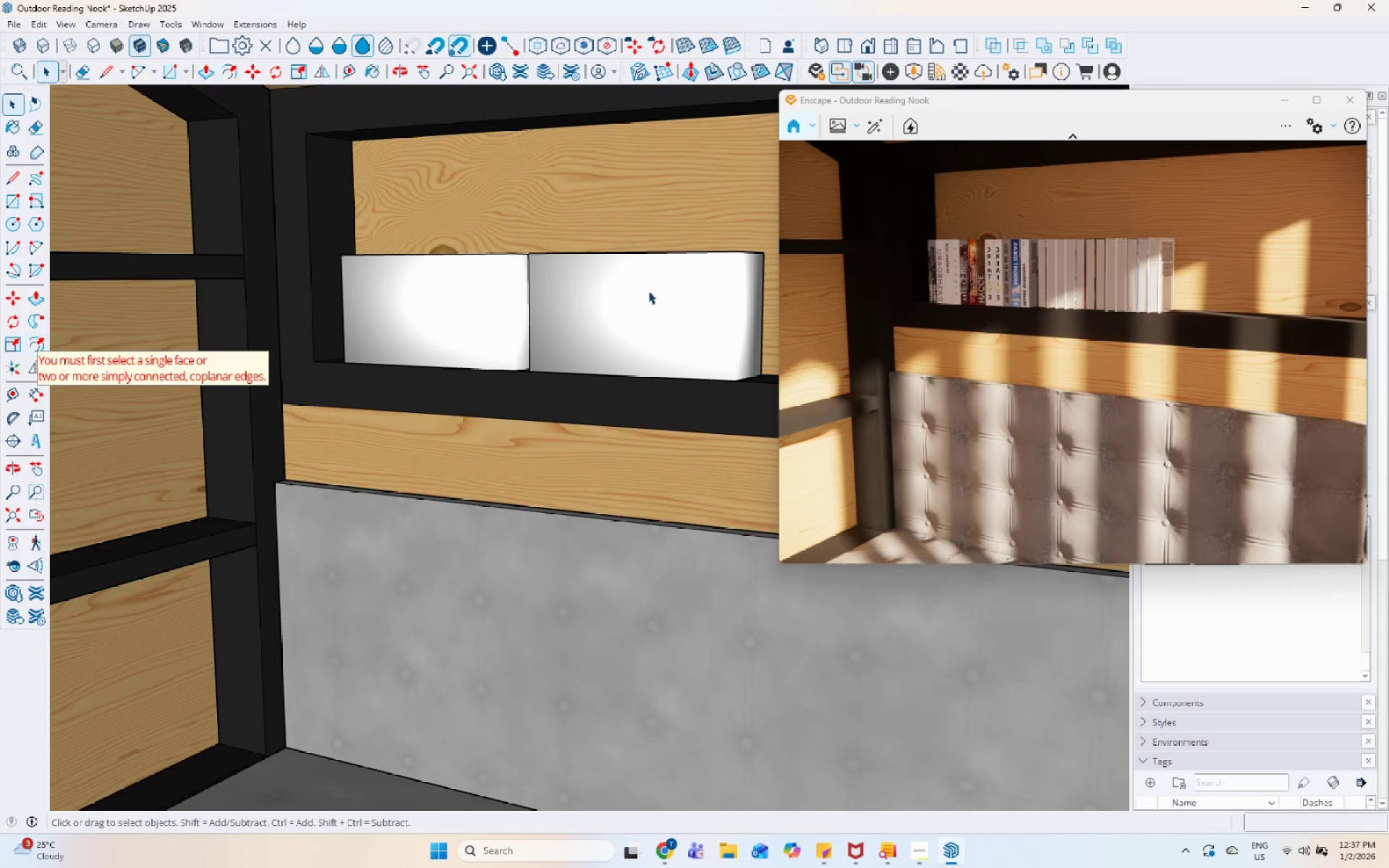 
key(Space)
 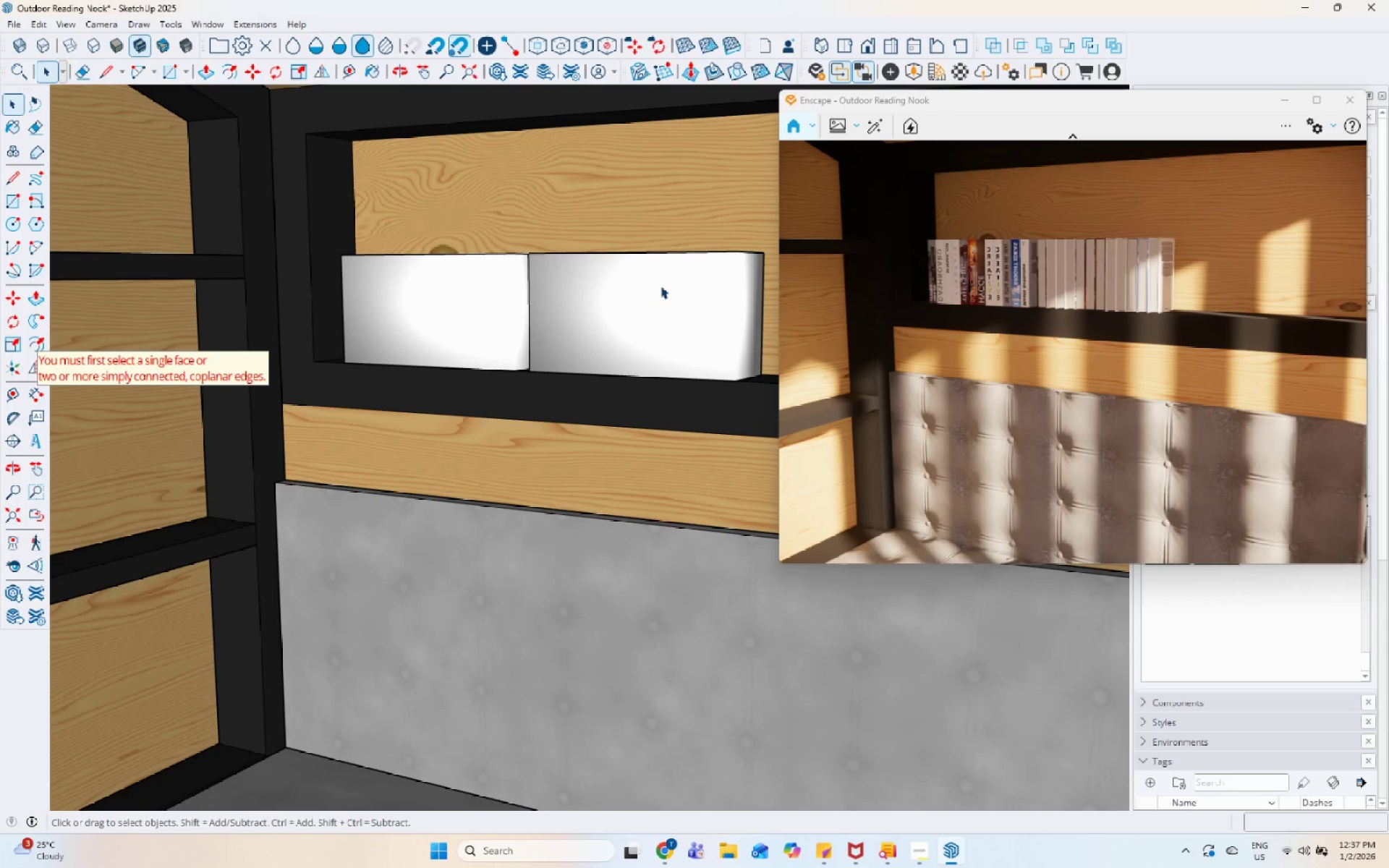 
left_click([660, 286])
 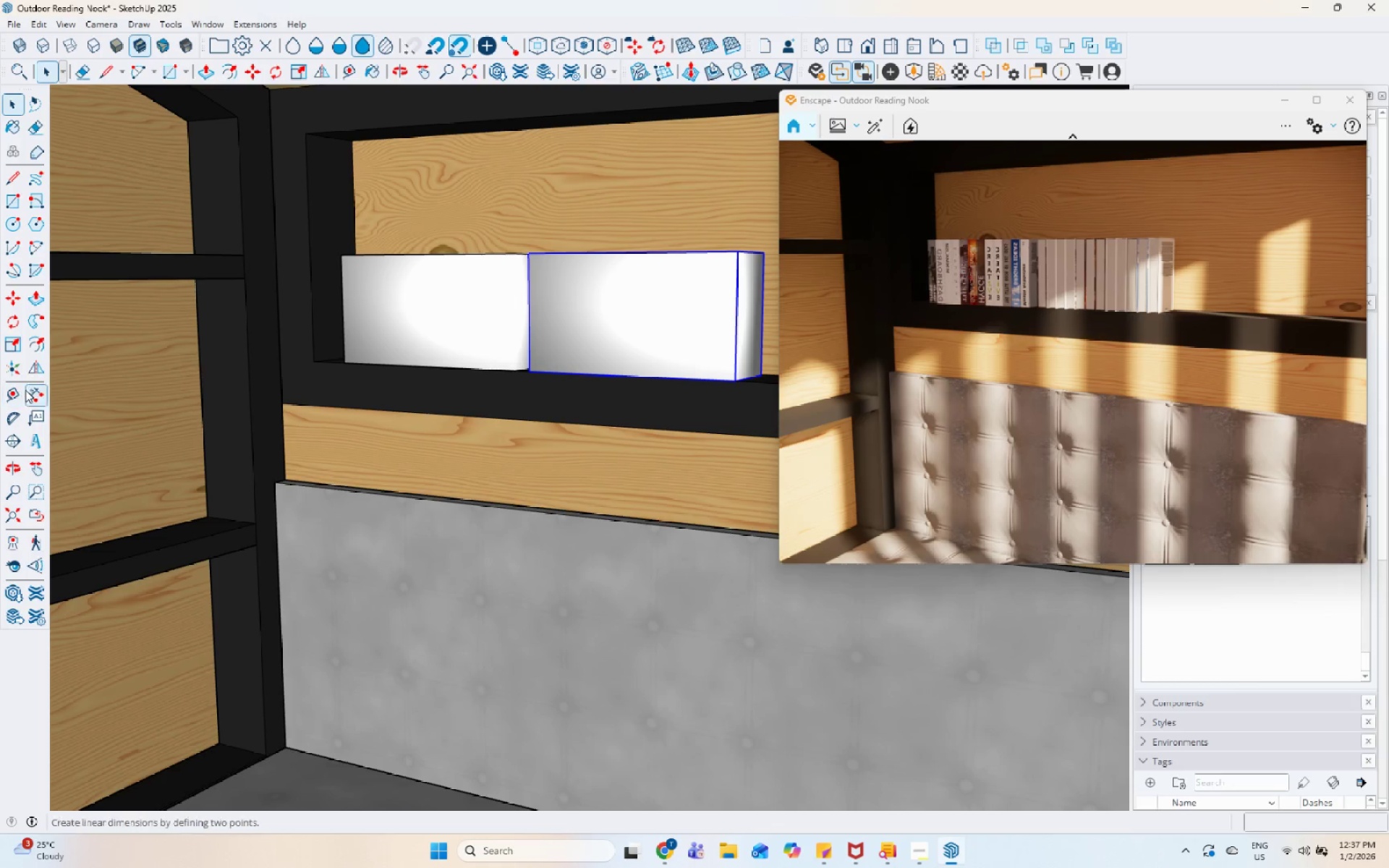 
left_click([38, 376])
 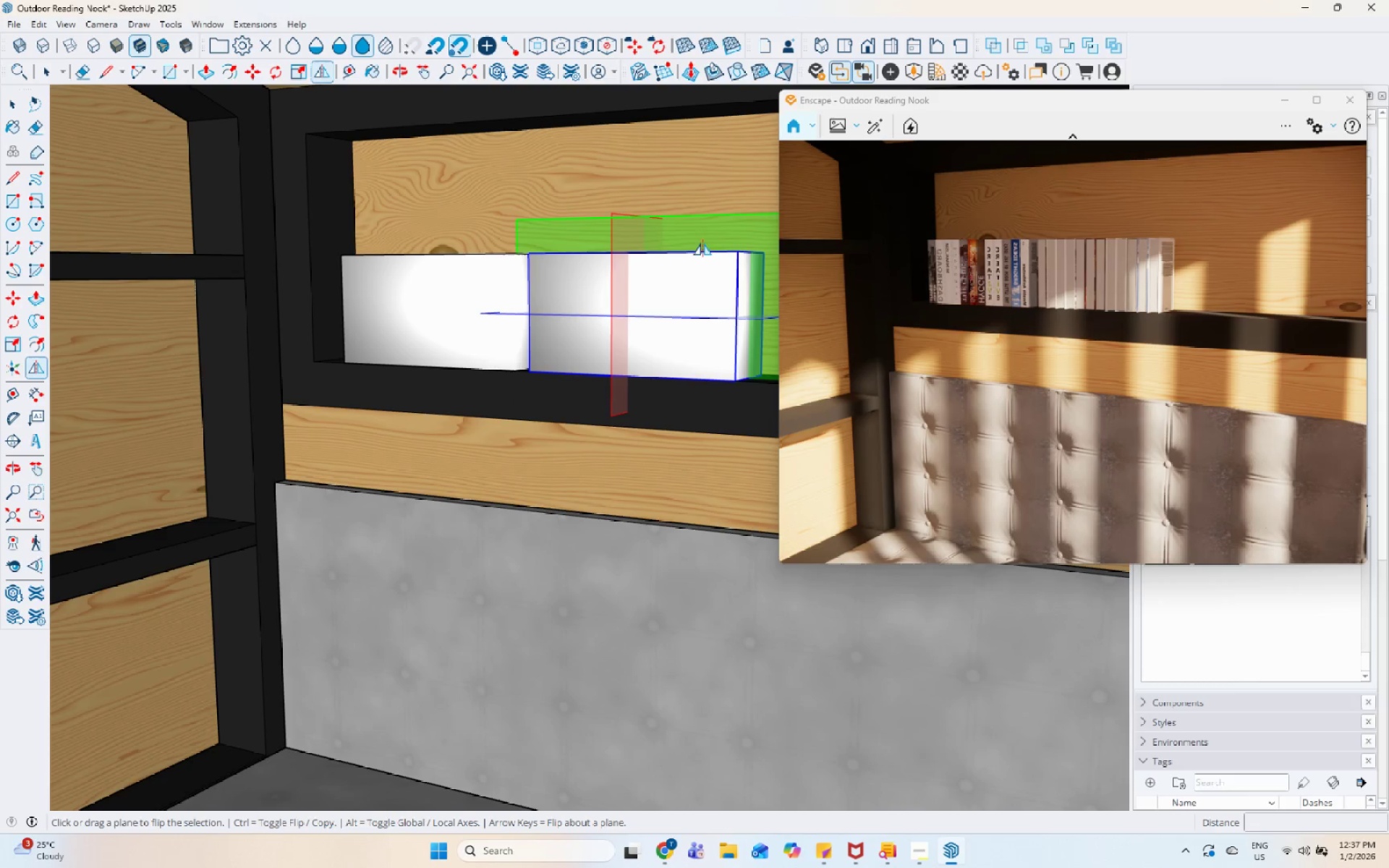 
left_click([710, 237])
 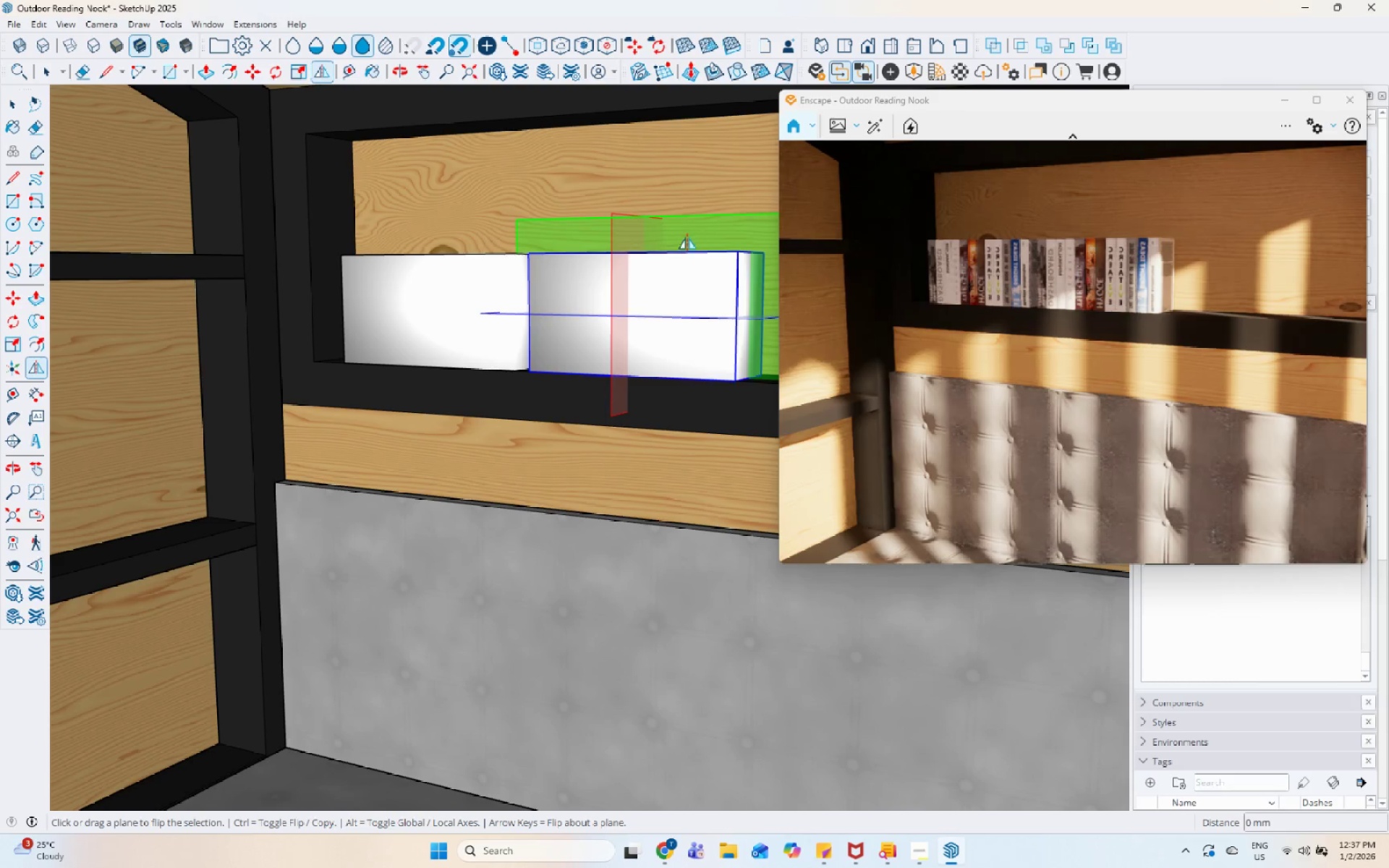 
key(Space)
 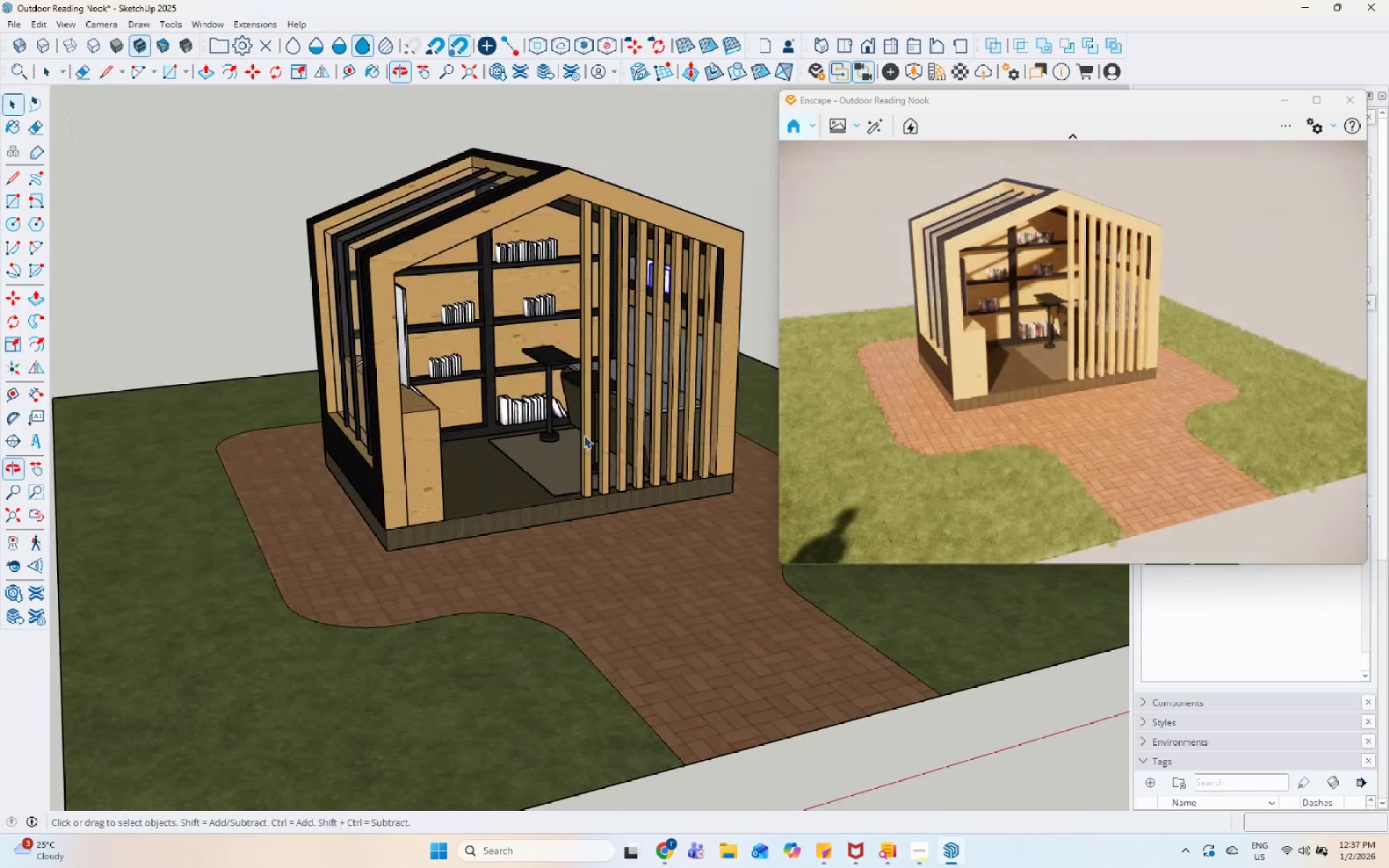 
scroll: coordinate [610, 325], scroll_direction: down, amount: 18.0
 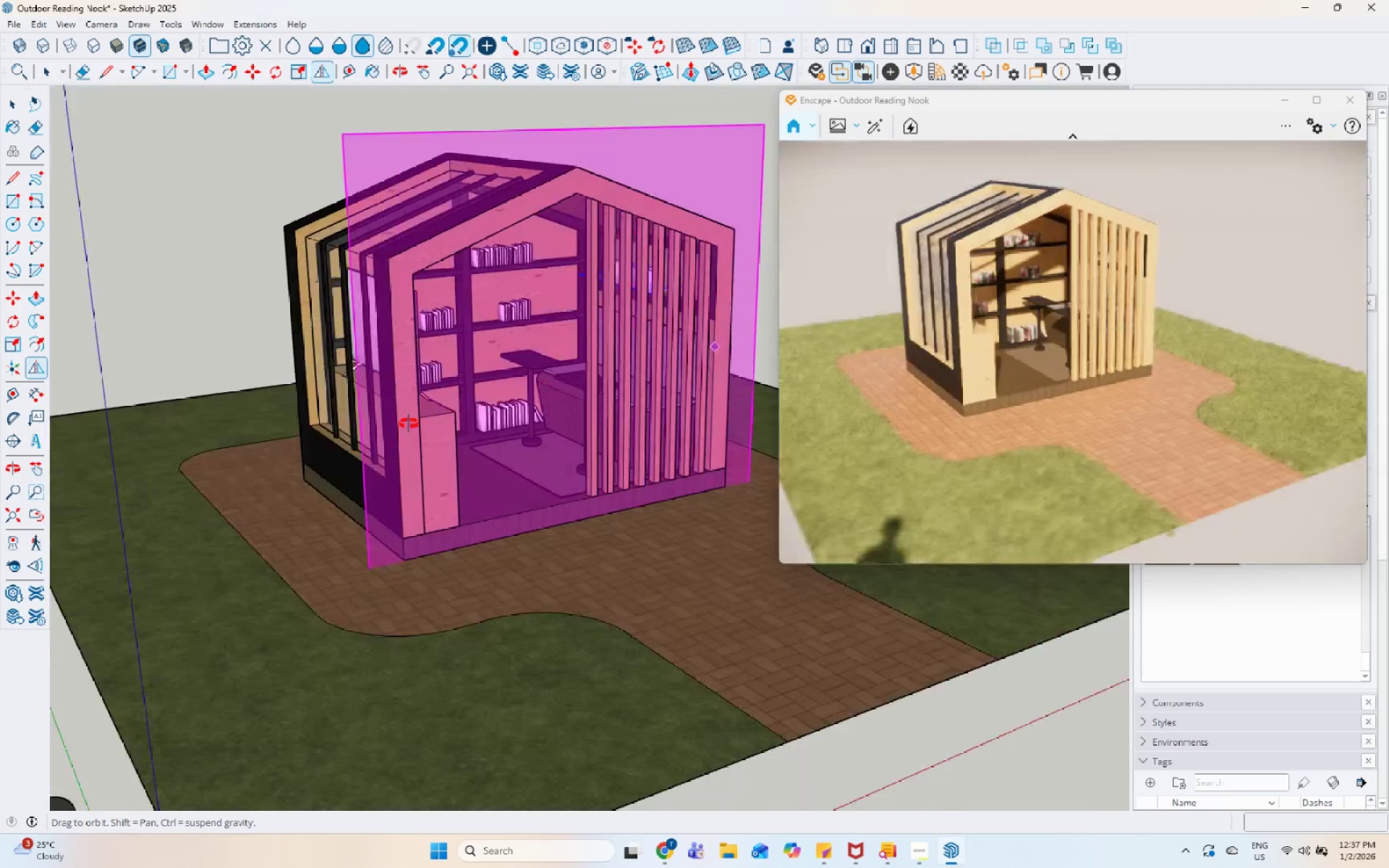 
scroll: coordinate [595, 517], scroll_direction: up, amount: 7.0
 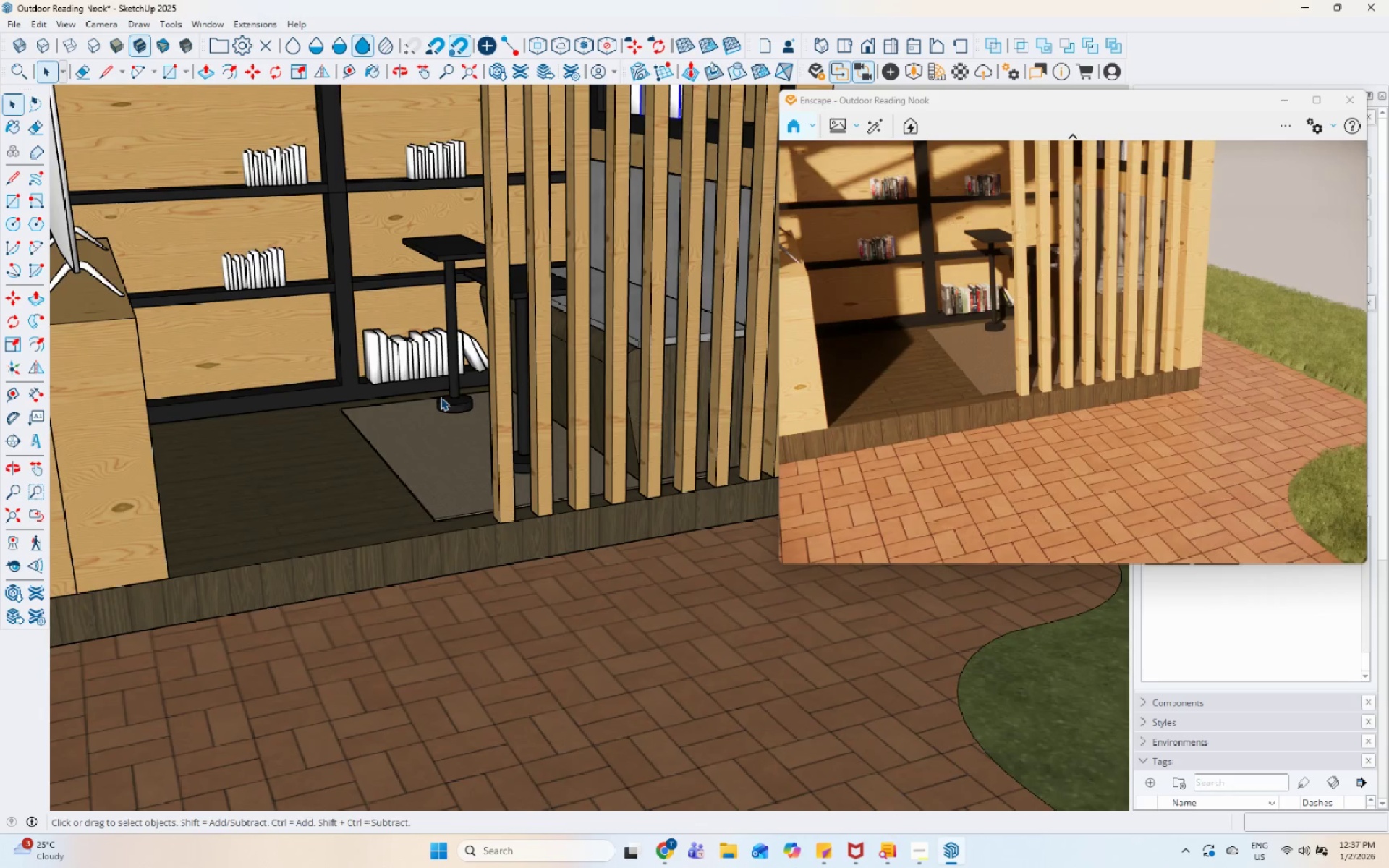 
scroll: coordinate [649, 705], scroll_direction: down, amount: 12.0
 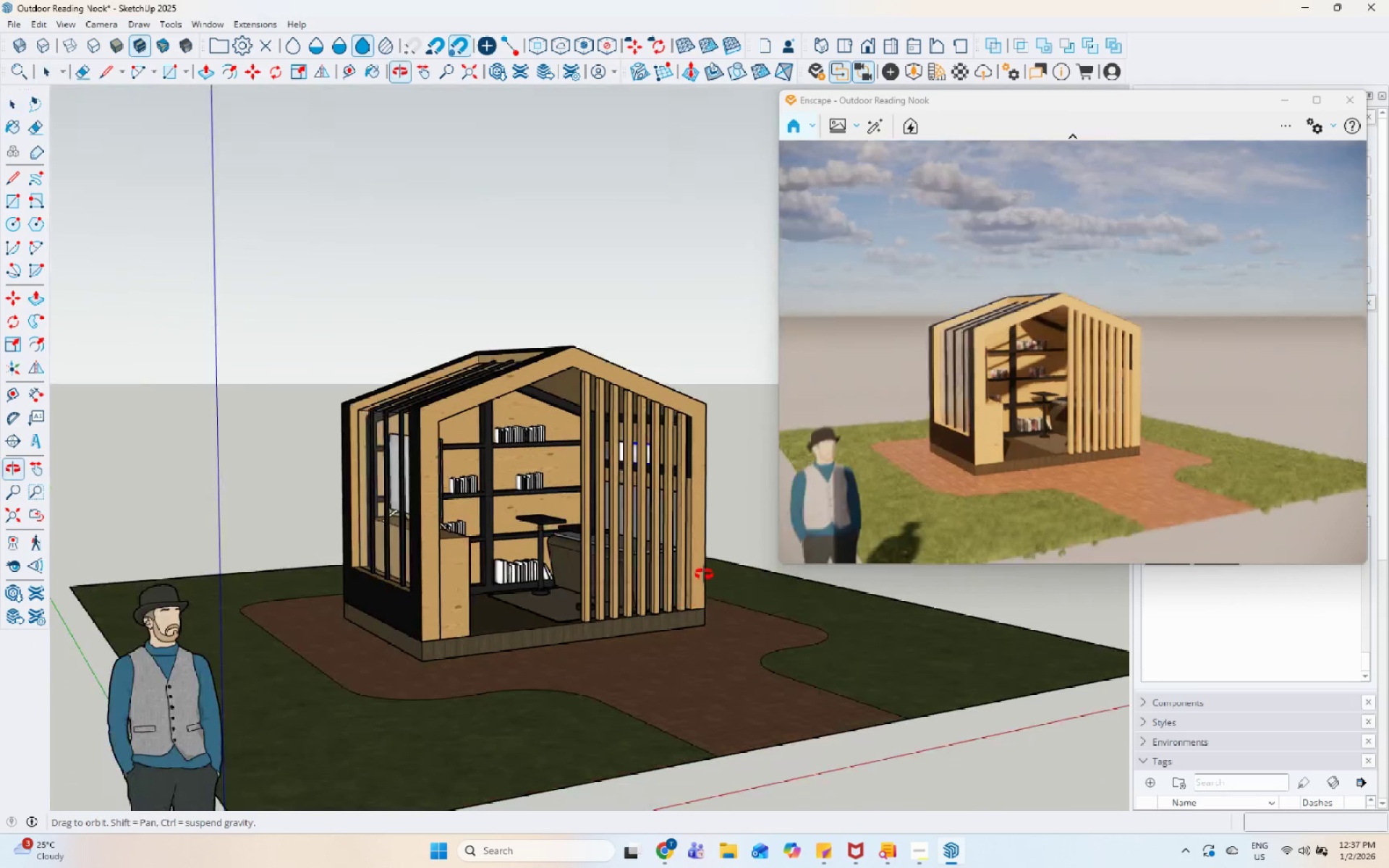 
scroll: coordinate [280, 613], scroll_direction: up, amount: 10.0
 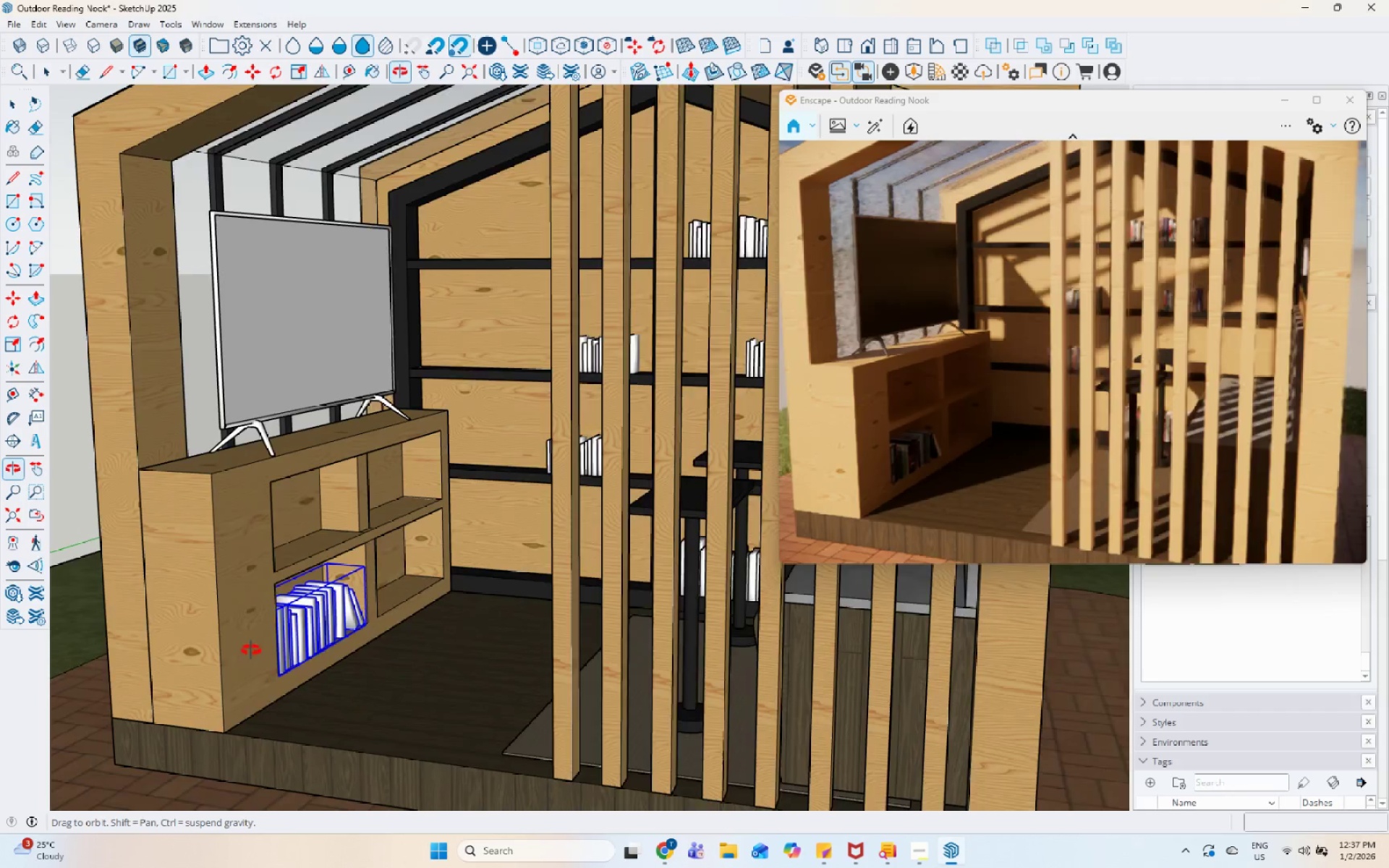 
key(M)
 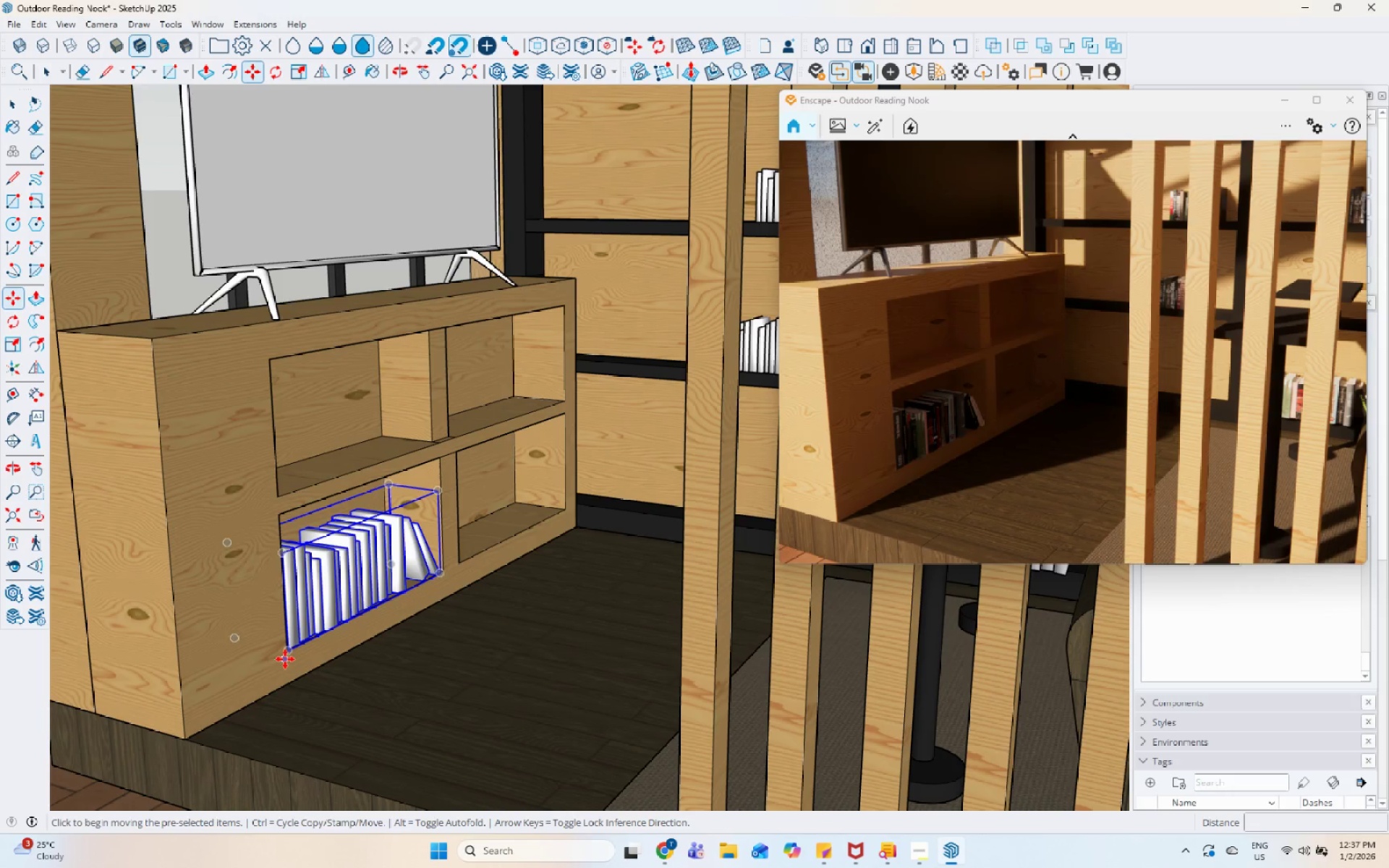 
scroll: coordinate [225, 699], scroll_direction: up, amount: 5.0
 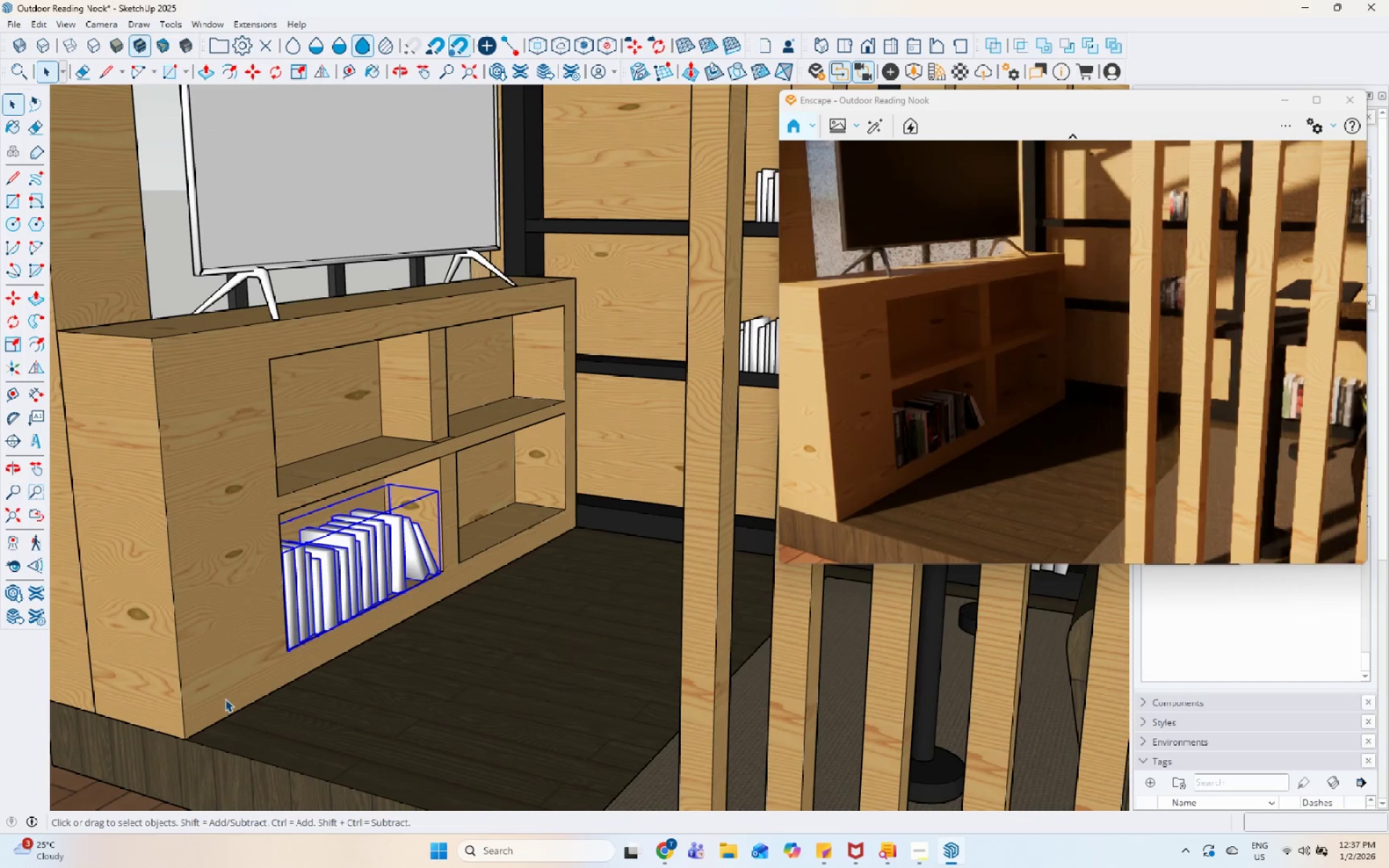 
key(Control+ControlLeft)
 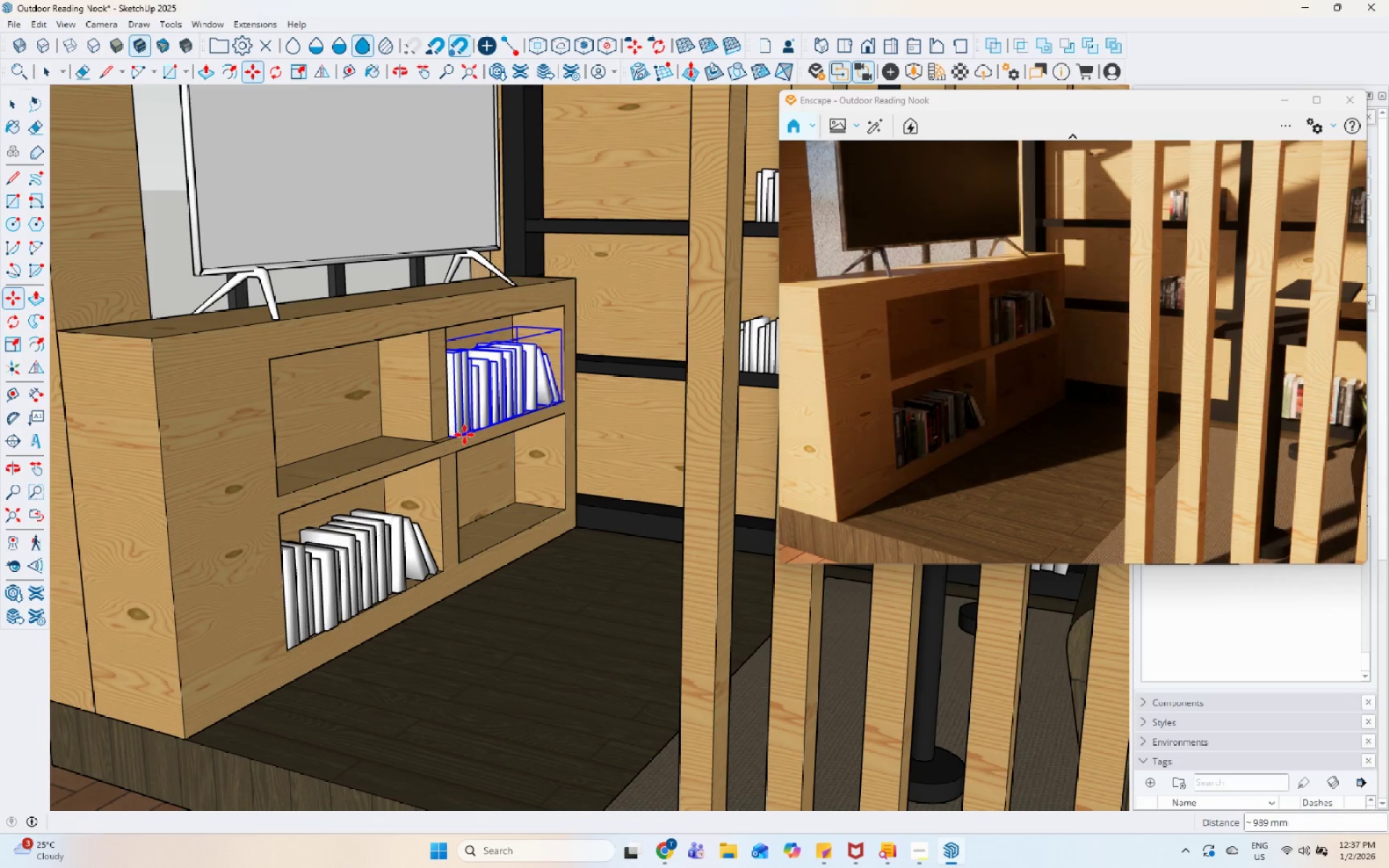 
key(Space)
 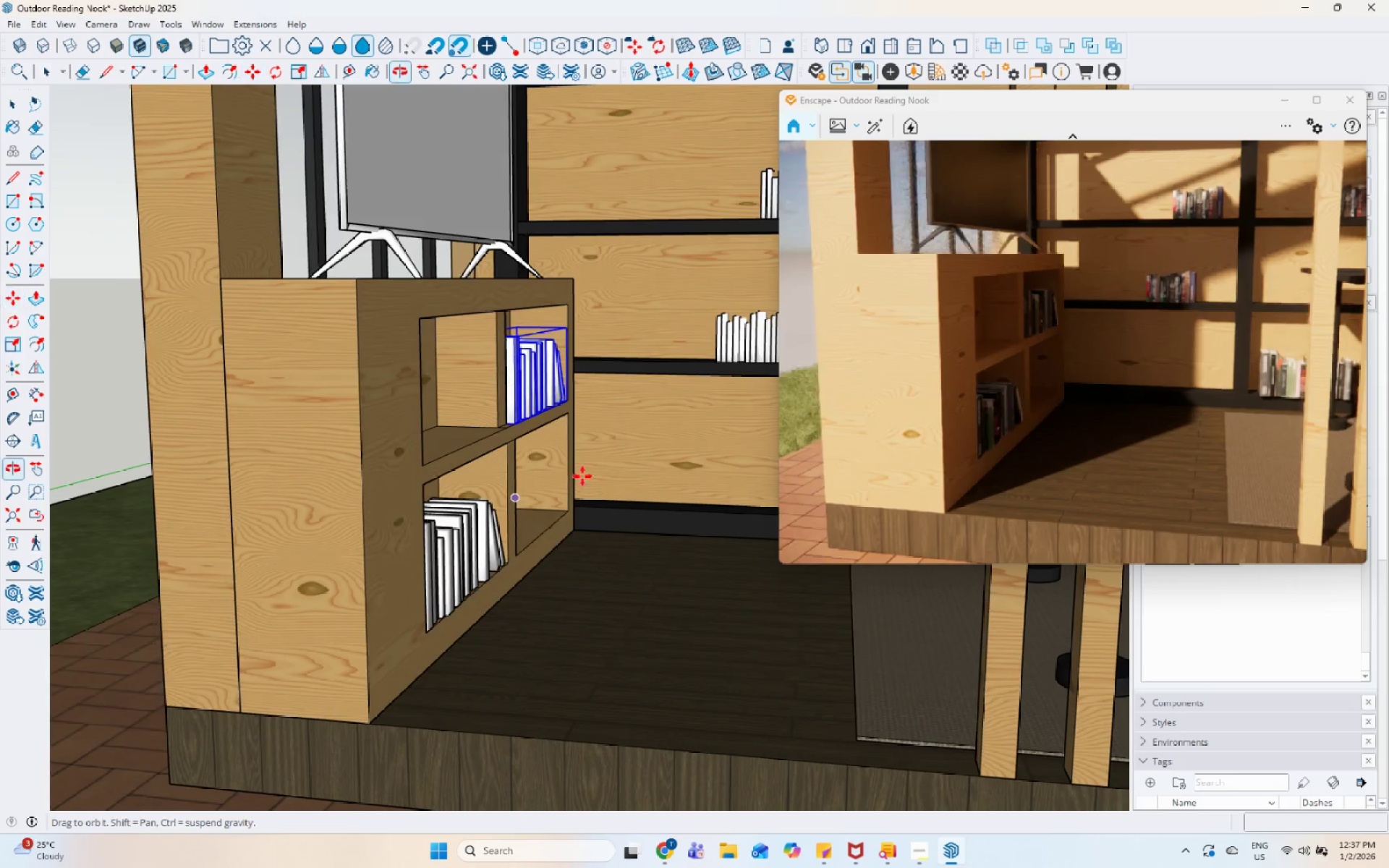 
scroll: coordinate [437, 496], scroll_direction: up, amount: 9.0
 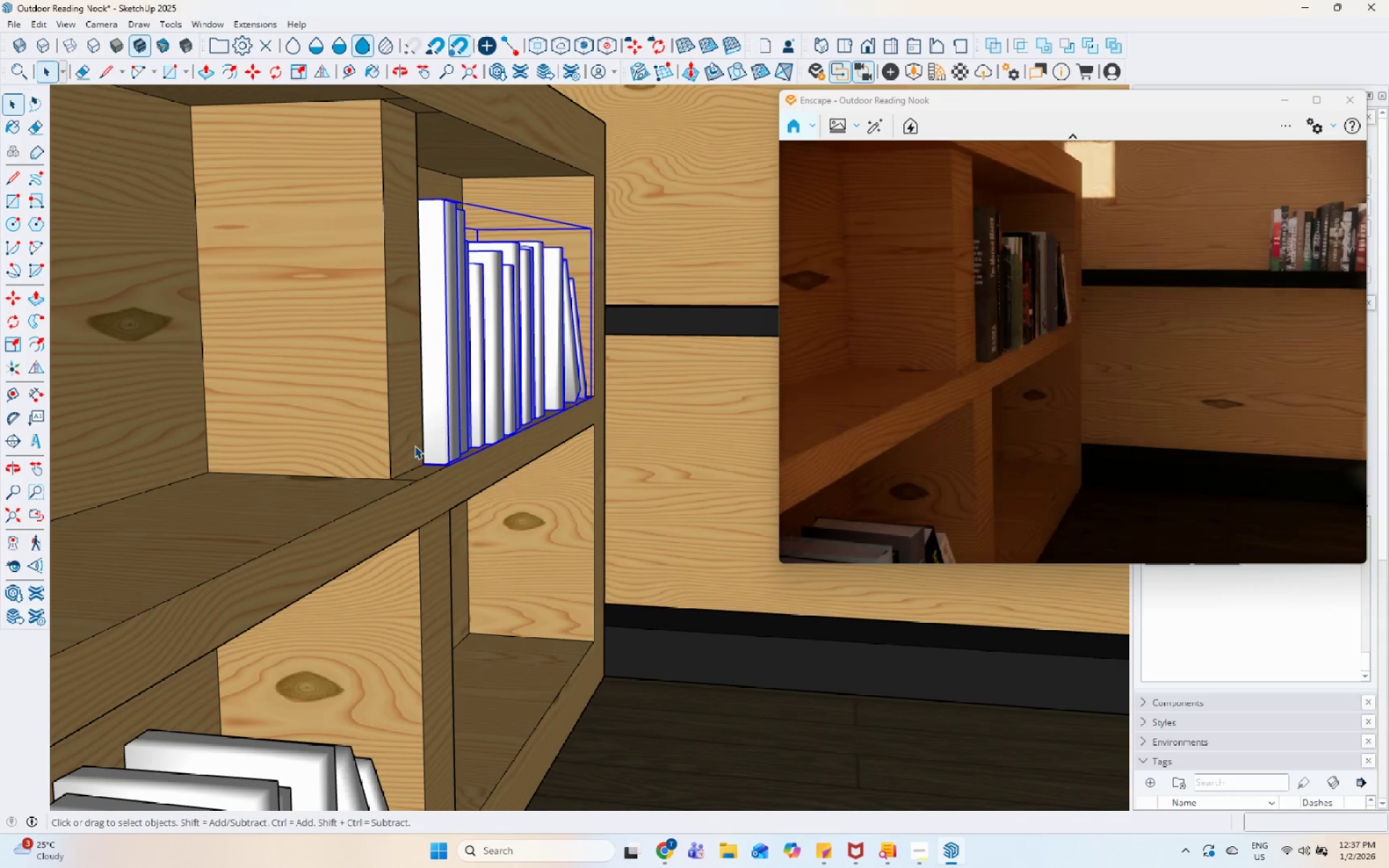 
double_click([415, 446])
 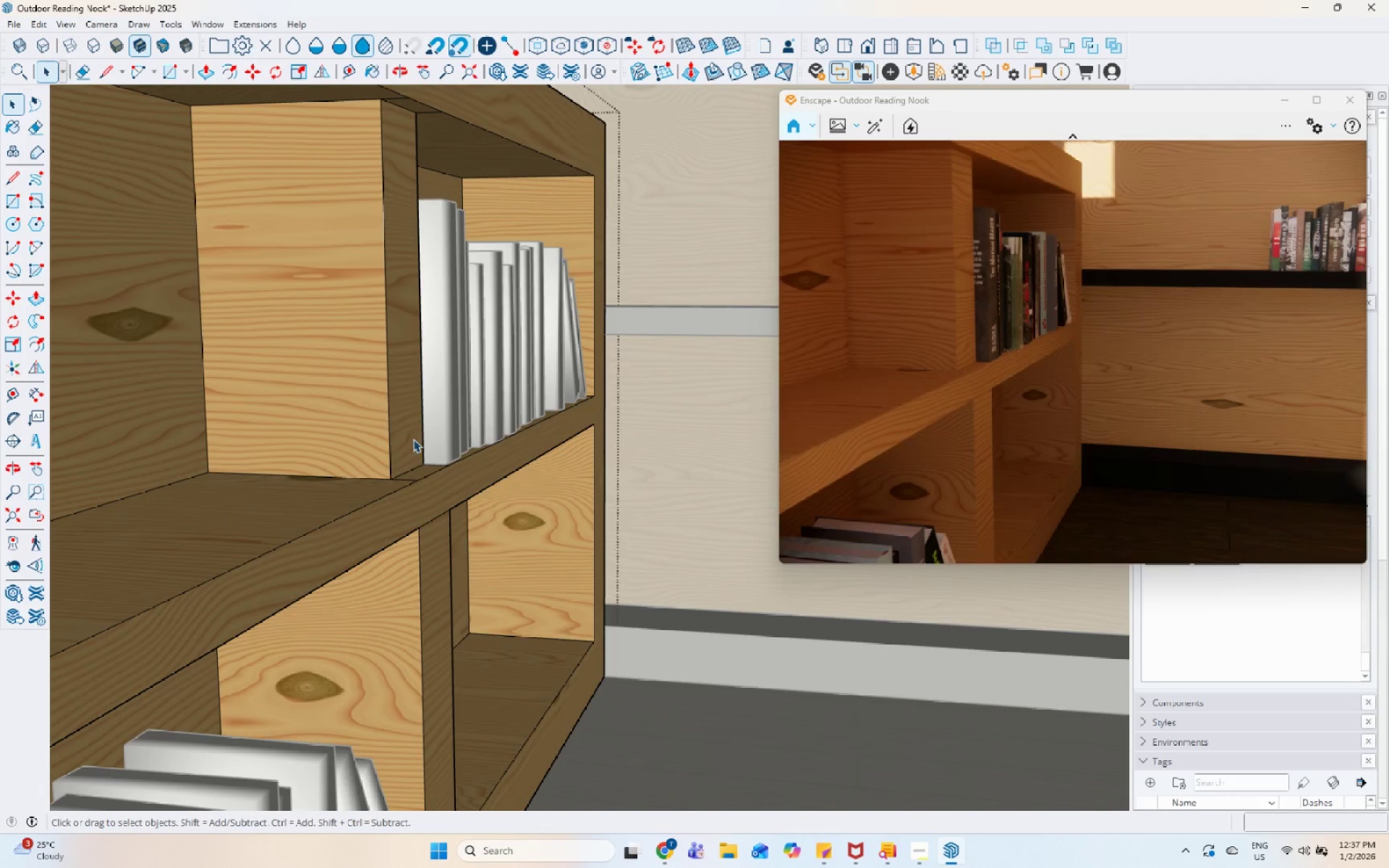 
triple_click([409, 431])
 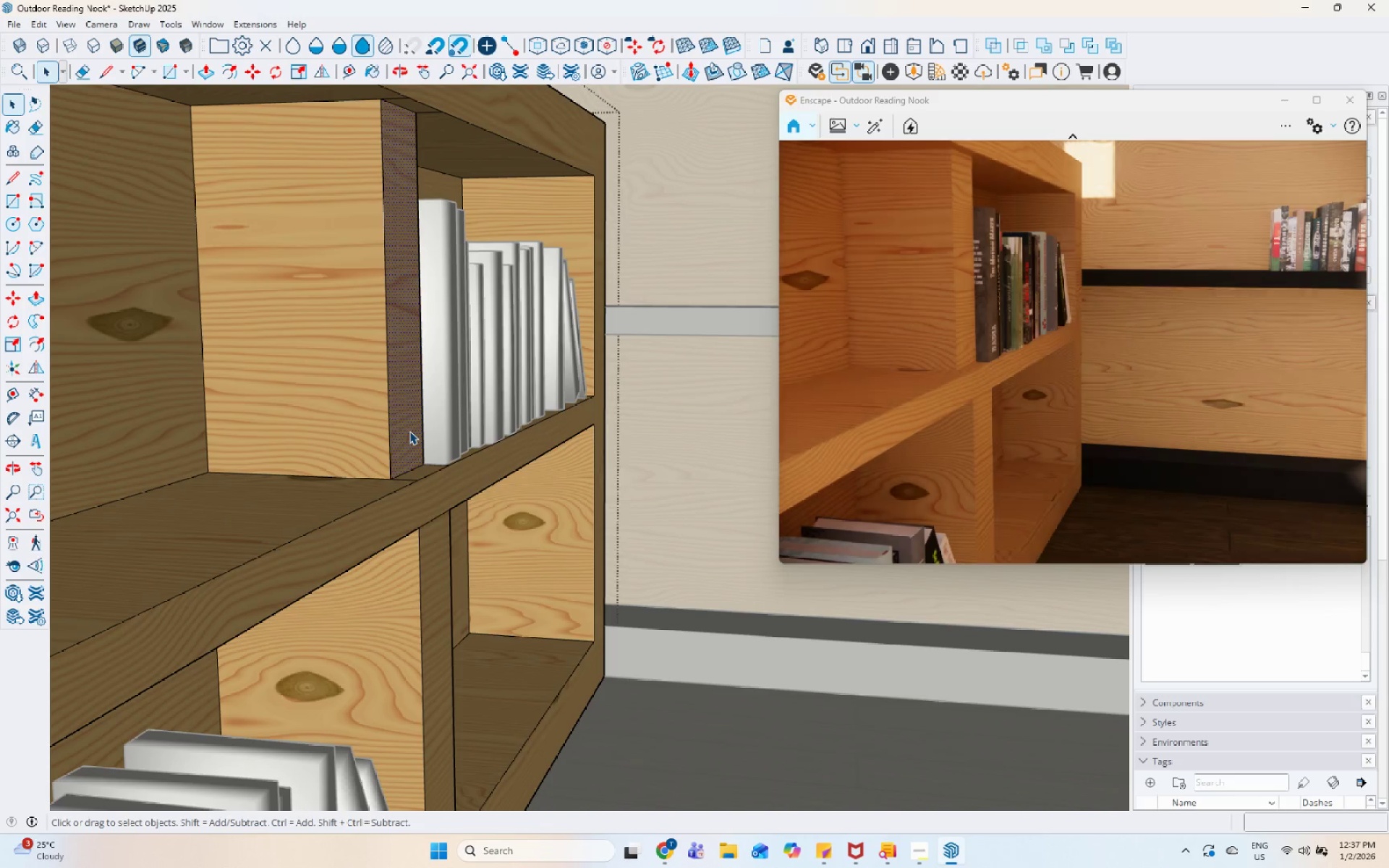 
key(P)
 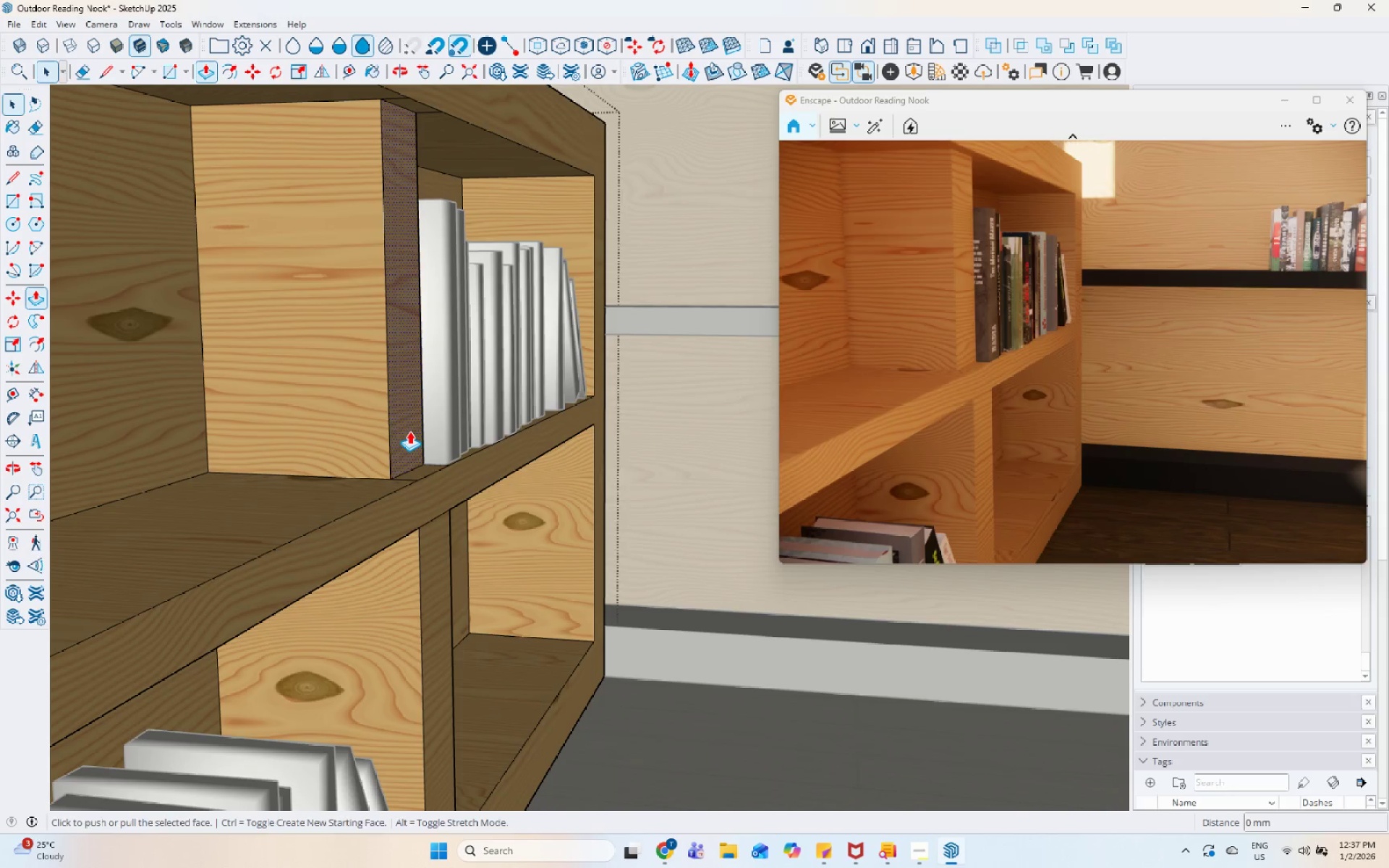 
left_click([409, 431])
 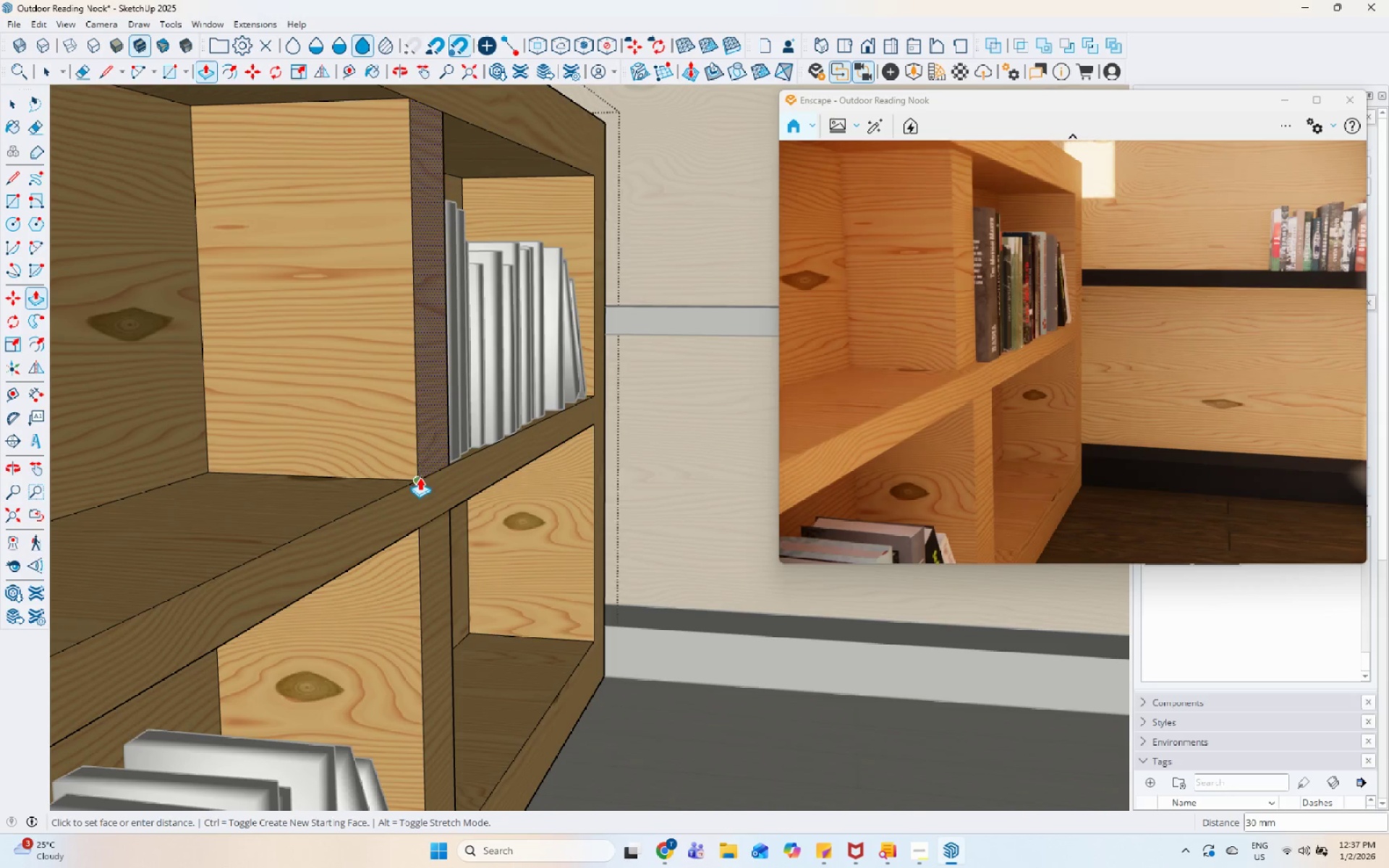 
left_click([420, 477])
 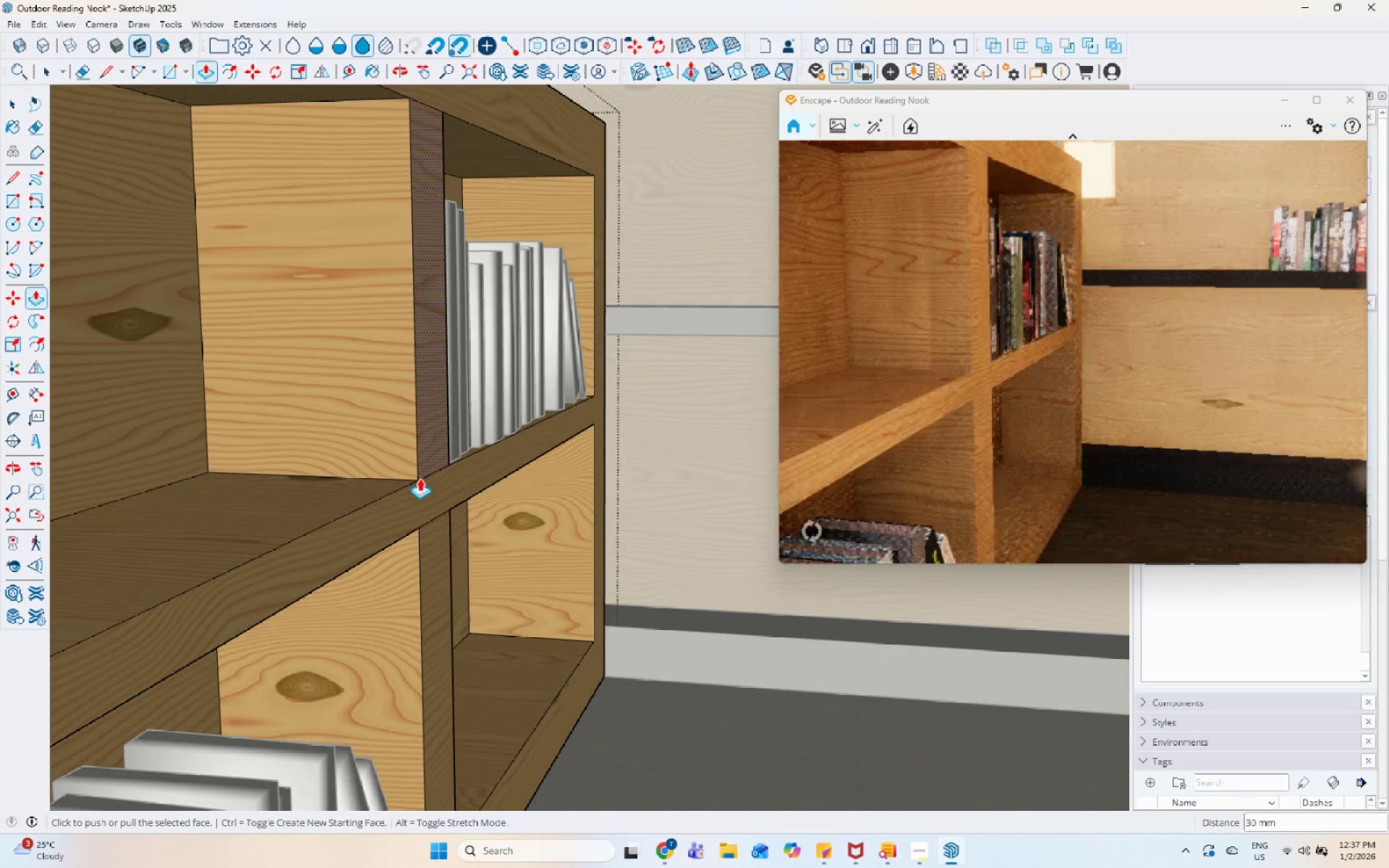 
key(Space)
 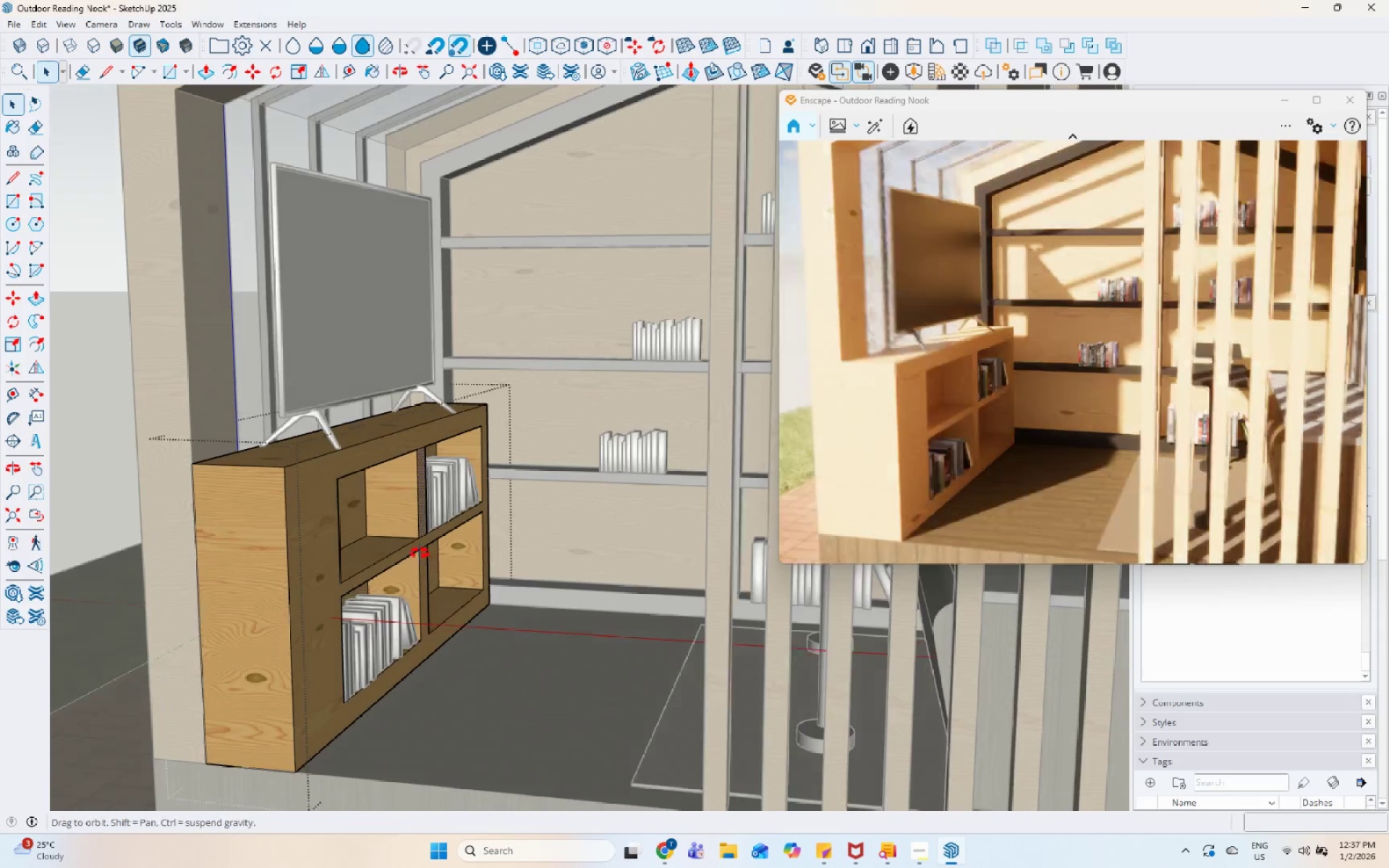 
key(Space)
 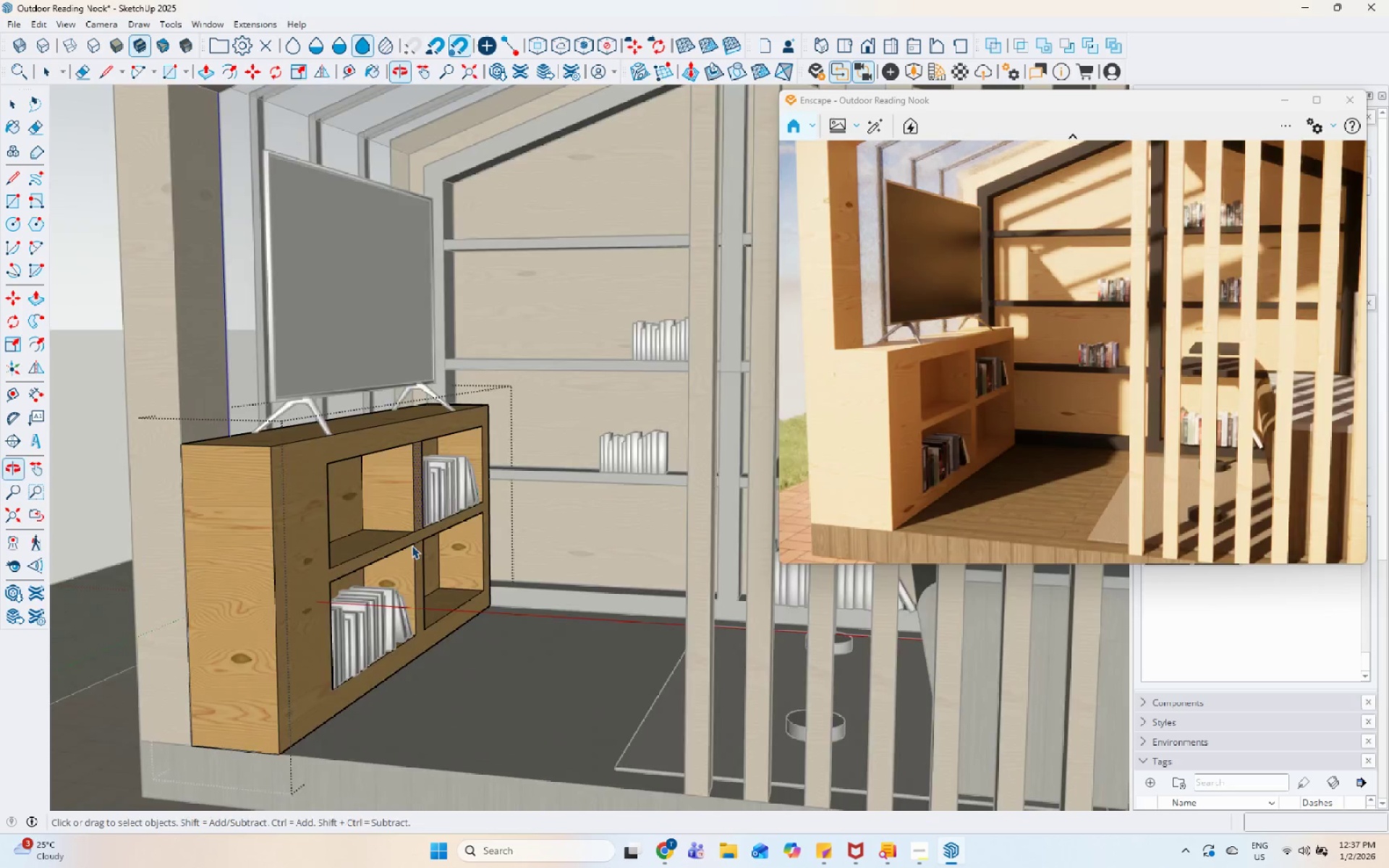 
scroll: coordinate [420, 565], scroll_direction: down, amount: 15.0
 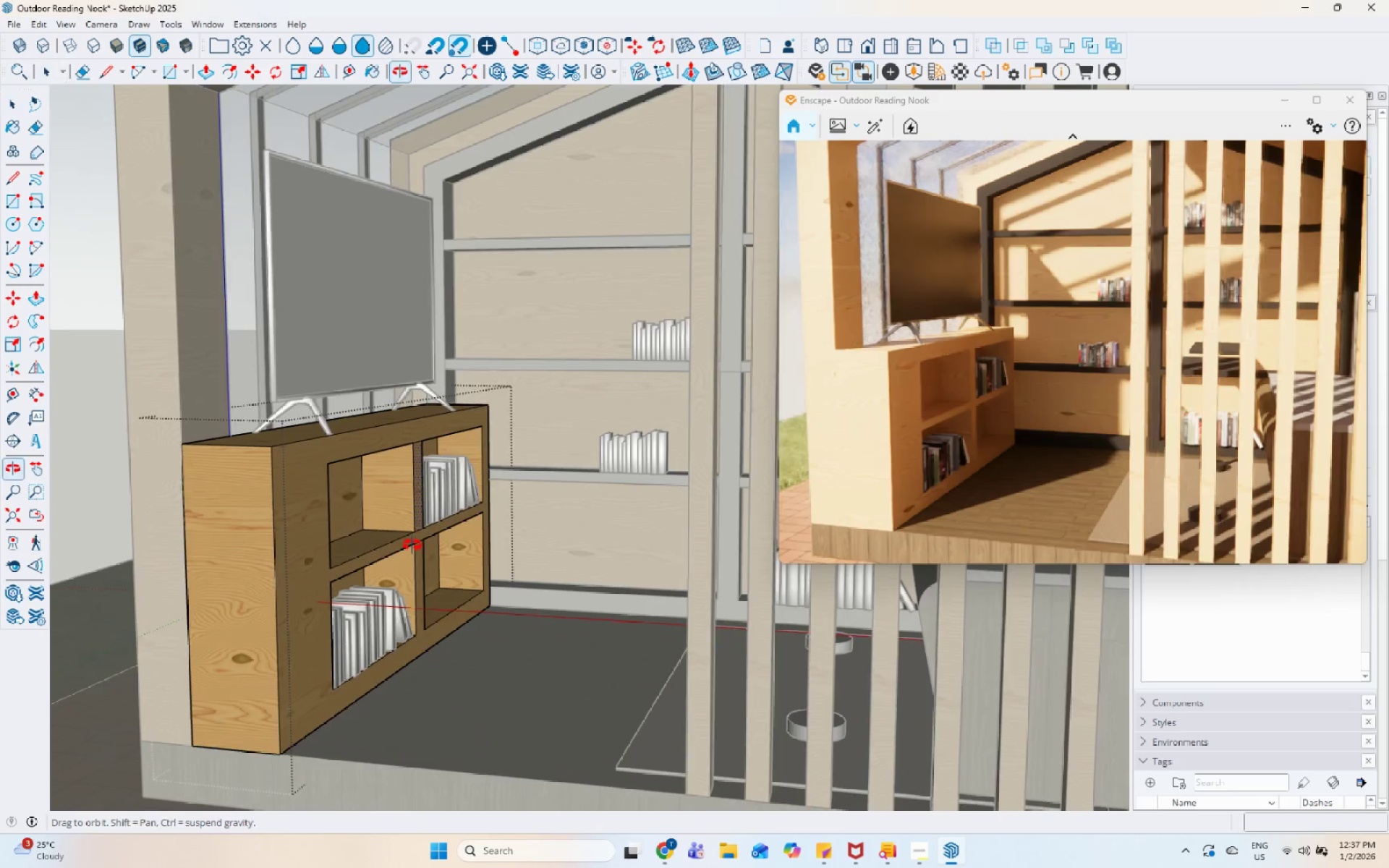 
key(Escape)
 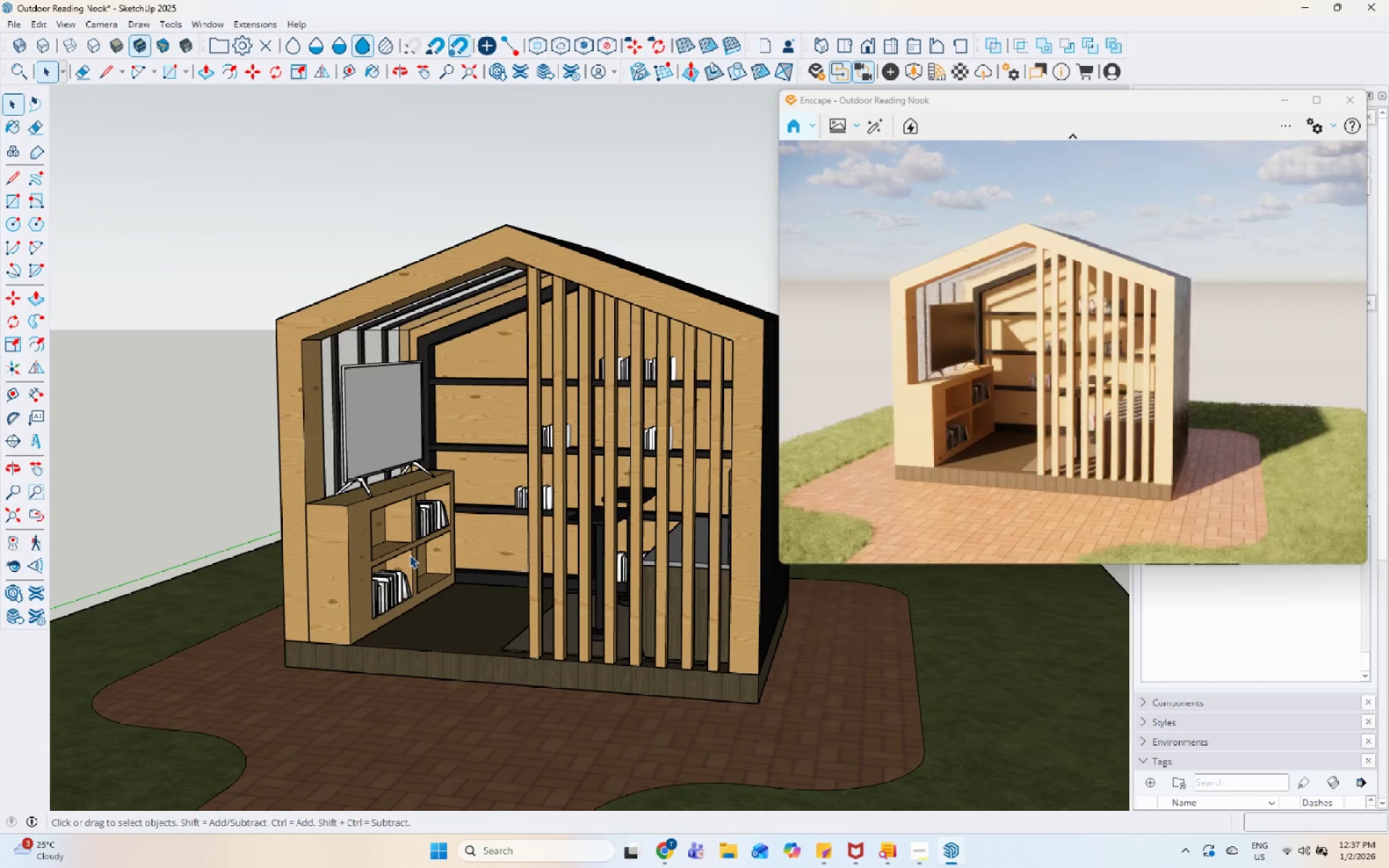 
key(Escape)
 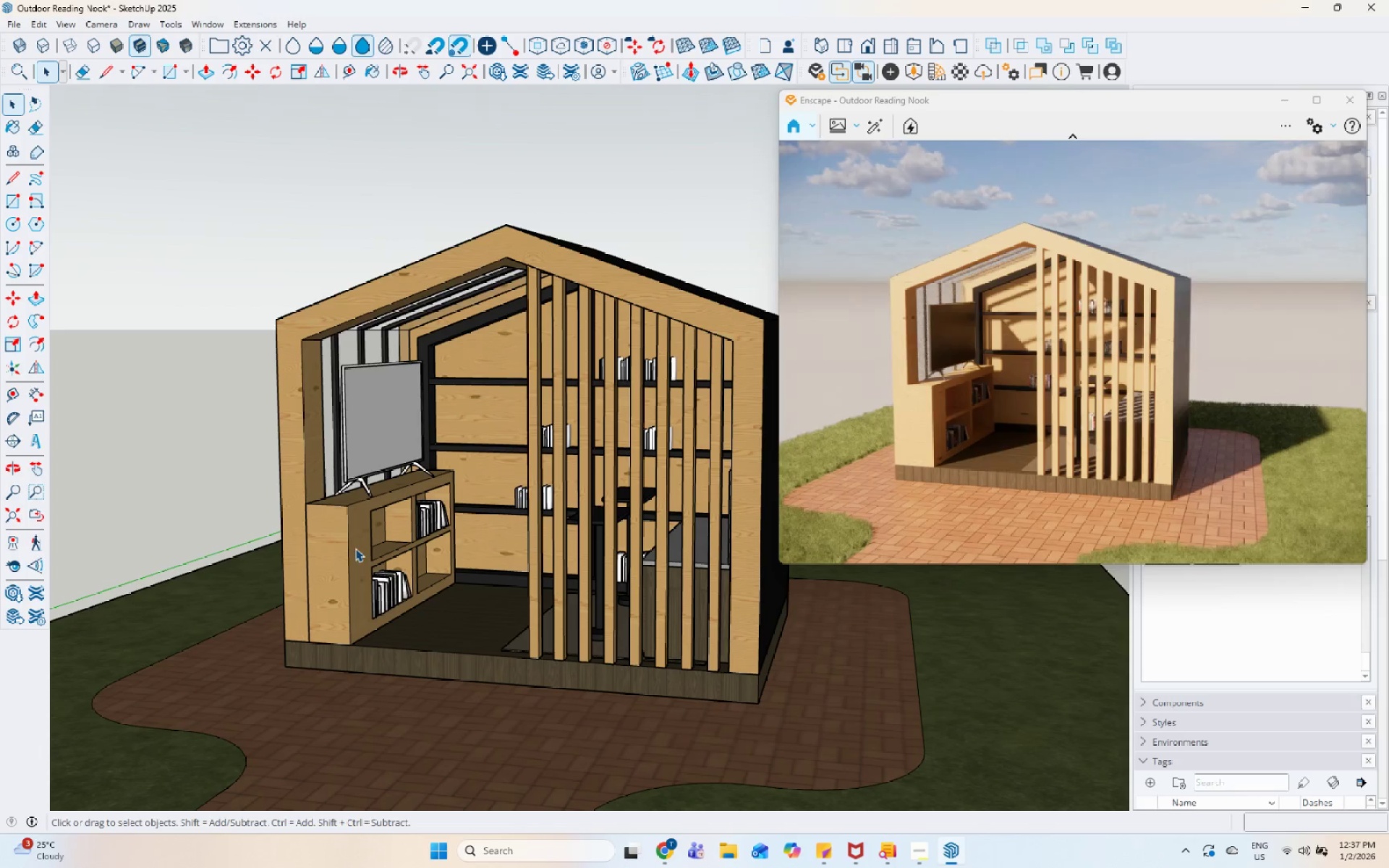 
scroll: coordinate [409, 555], scroll_direction: down, amount: 8.0
 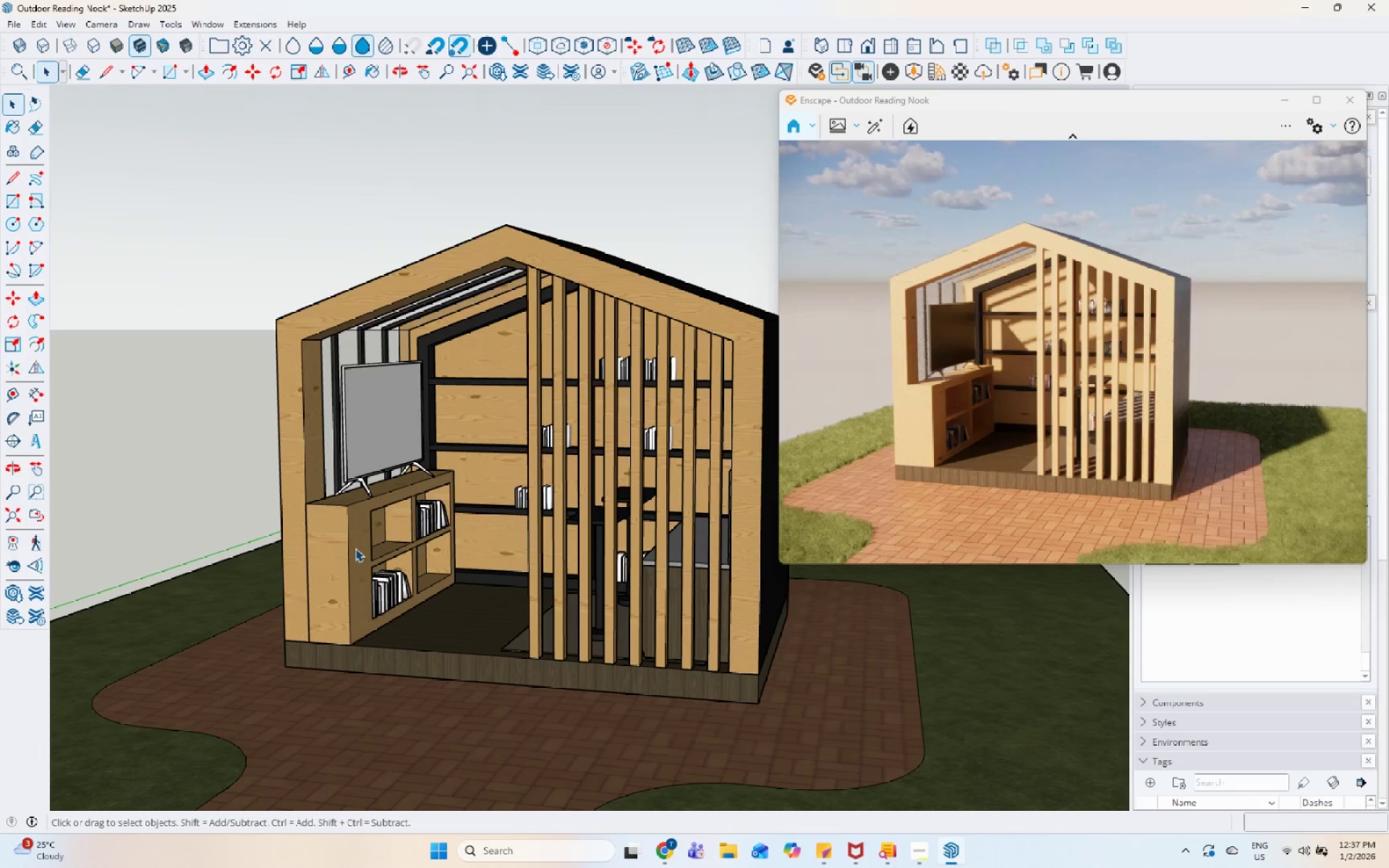 
left_click([356, 536])
 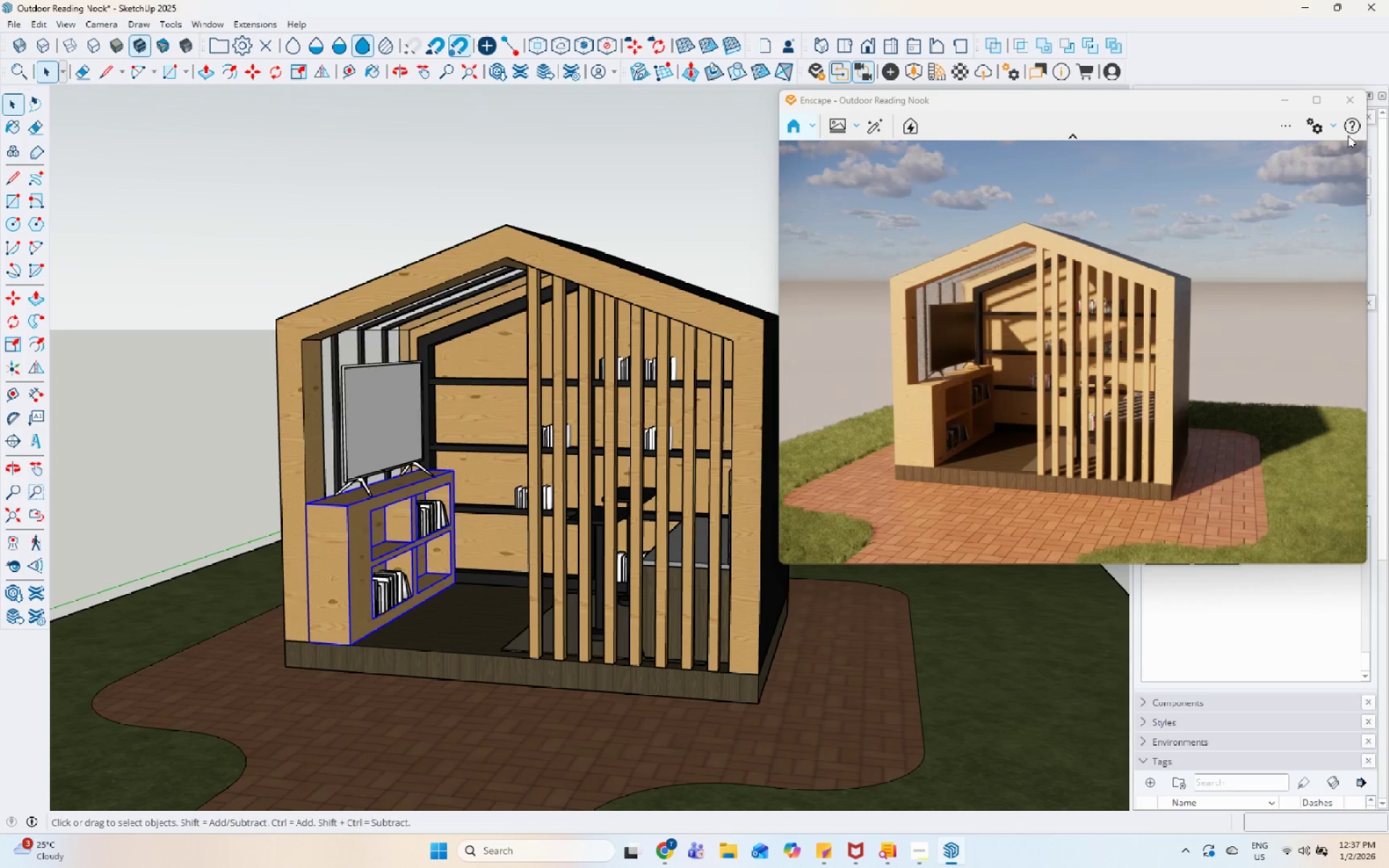 
left_click_drag(start_coordinate=[1222, 99], to_coordinate=[1187, 109])
 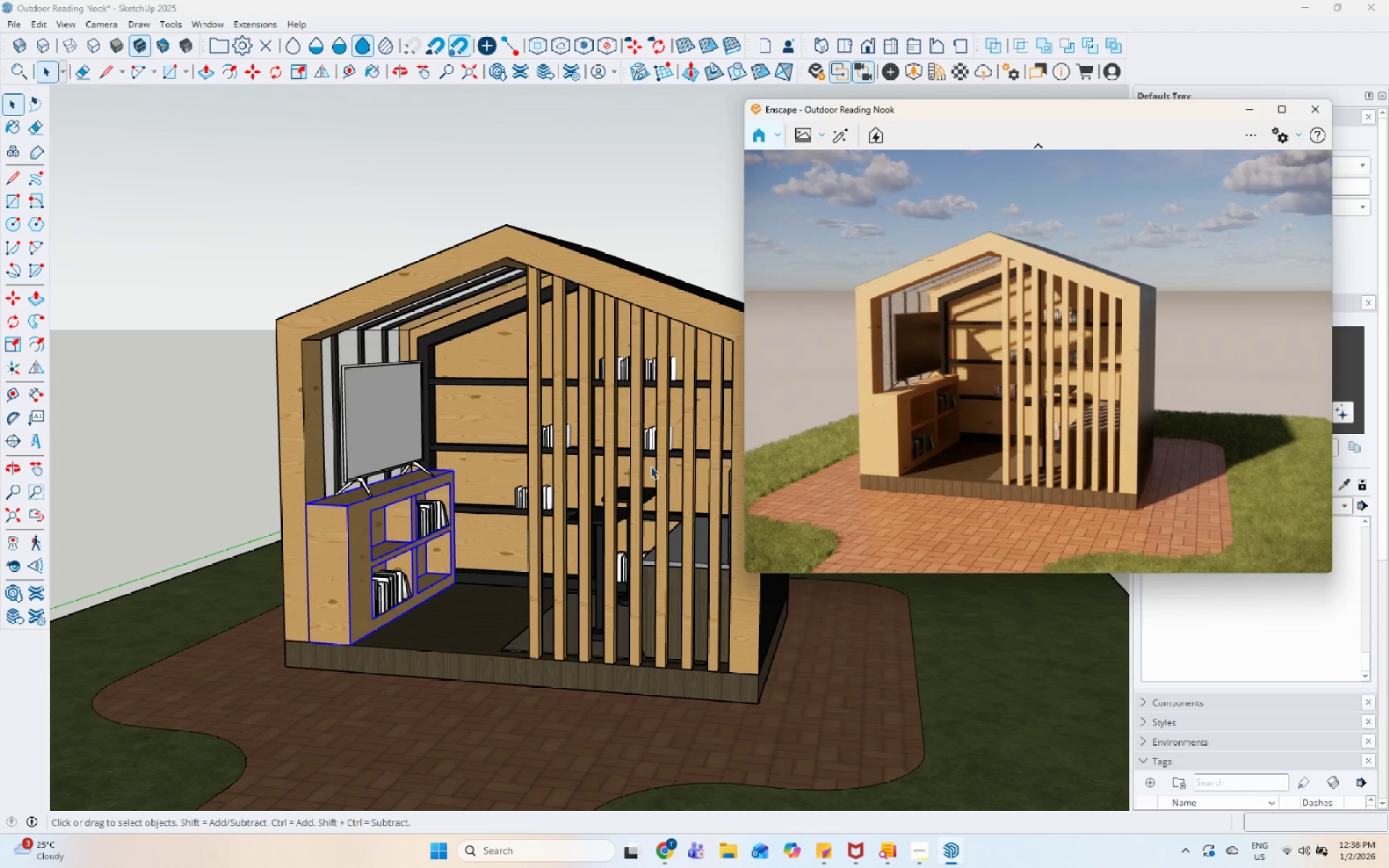 
left_click([531, 430])
 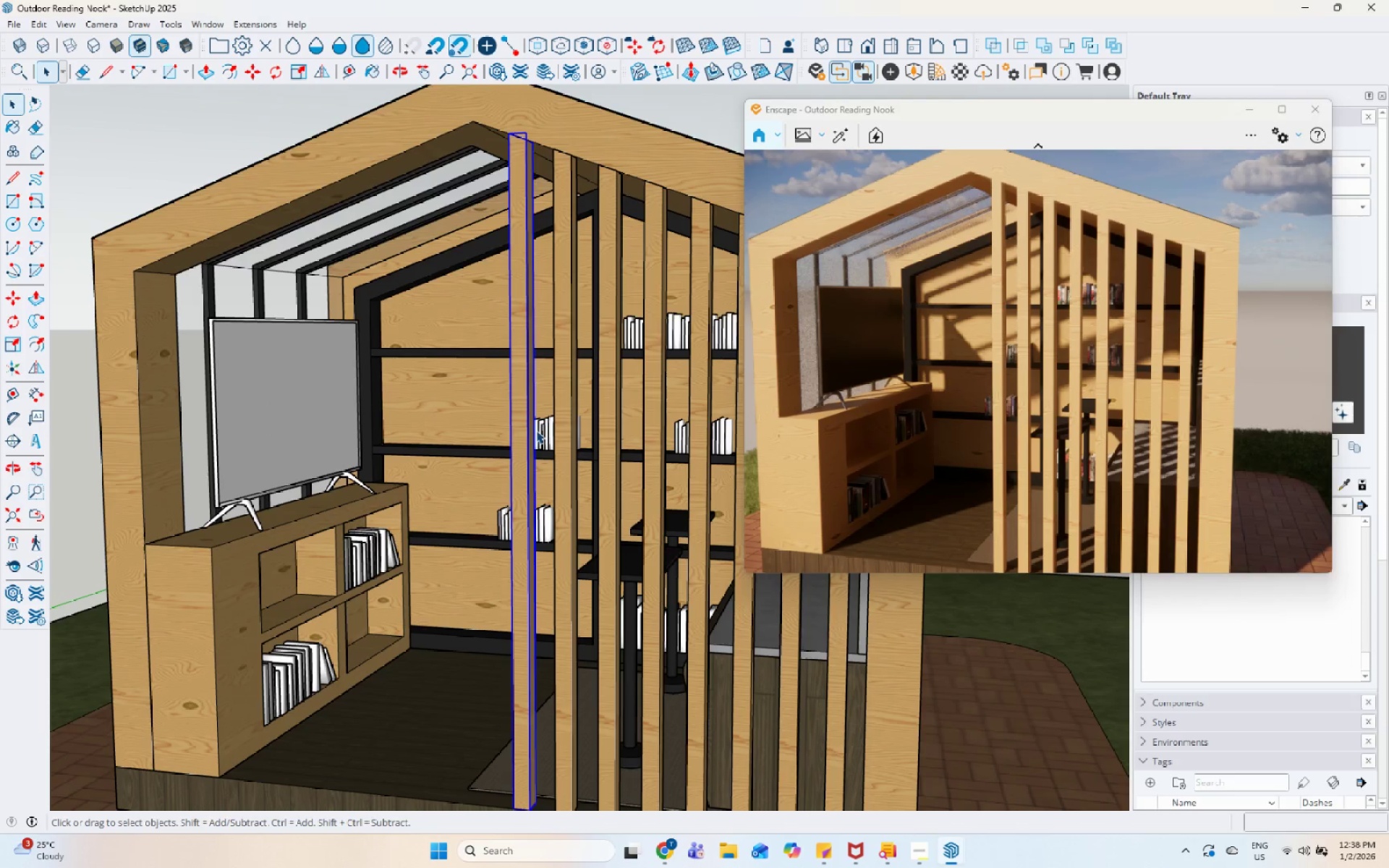 
scroll: coordinate [551, 442], scroll_direction: up, amount: 4.0
 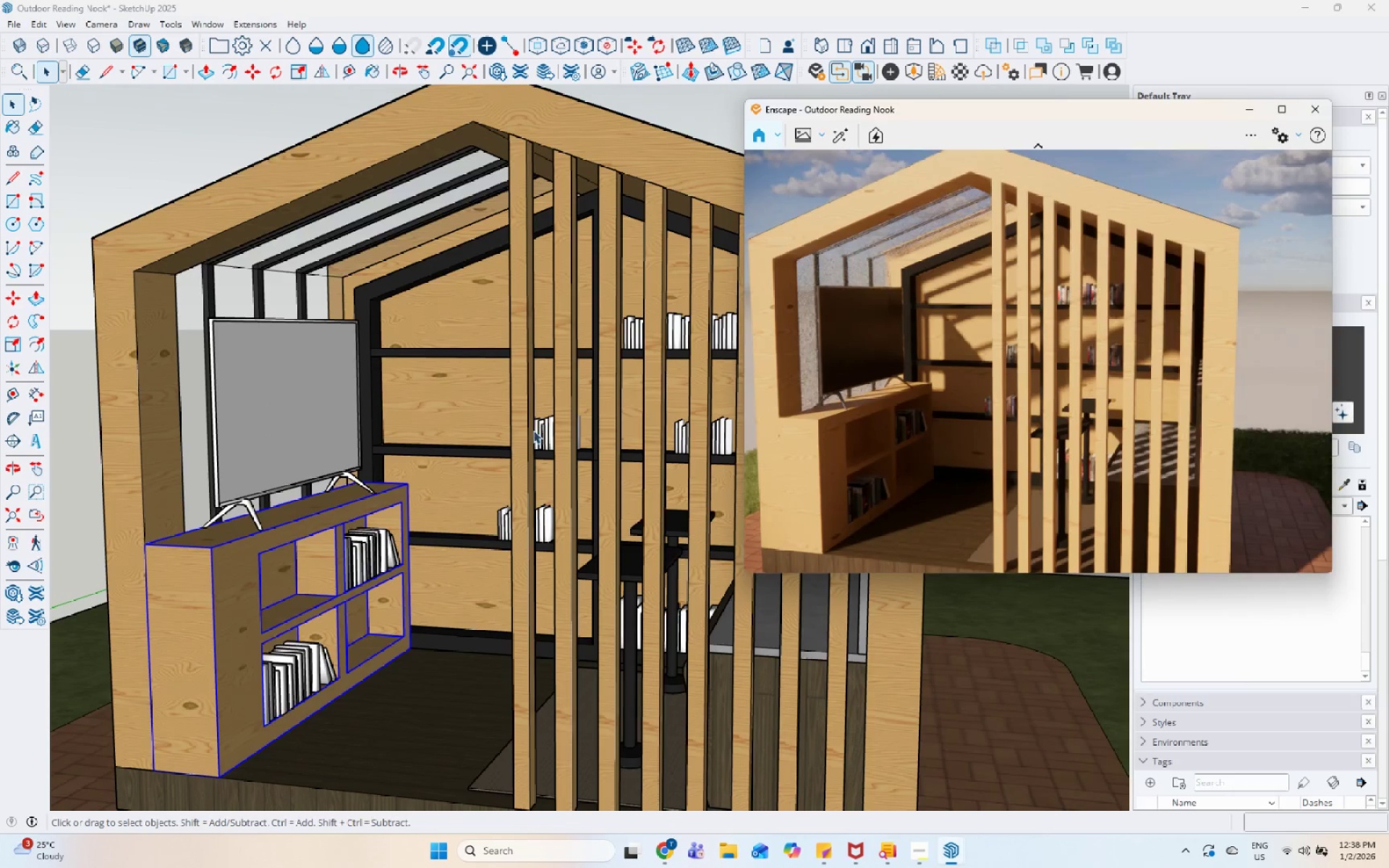 
double_click([537, 430])
 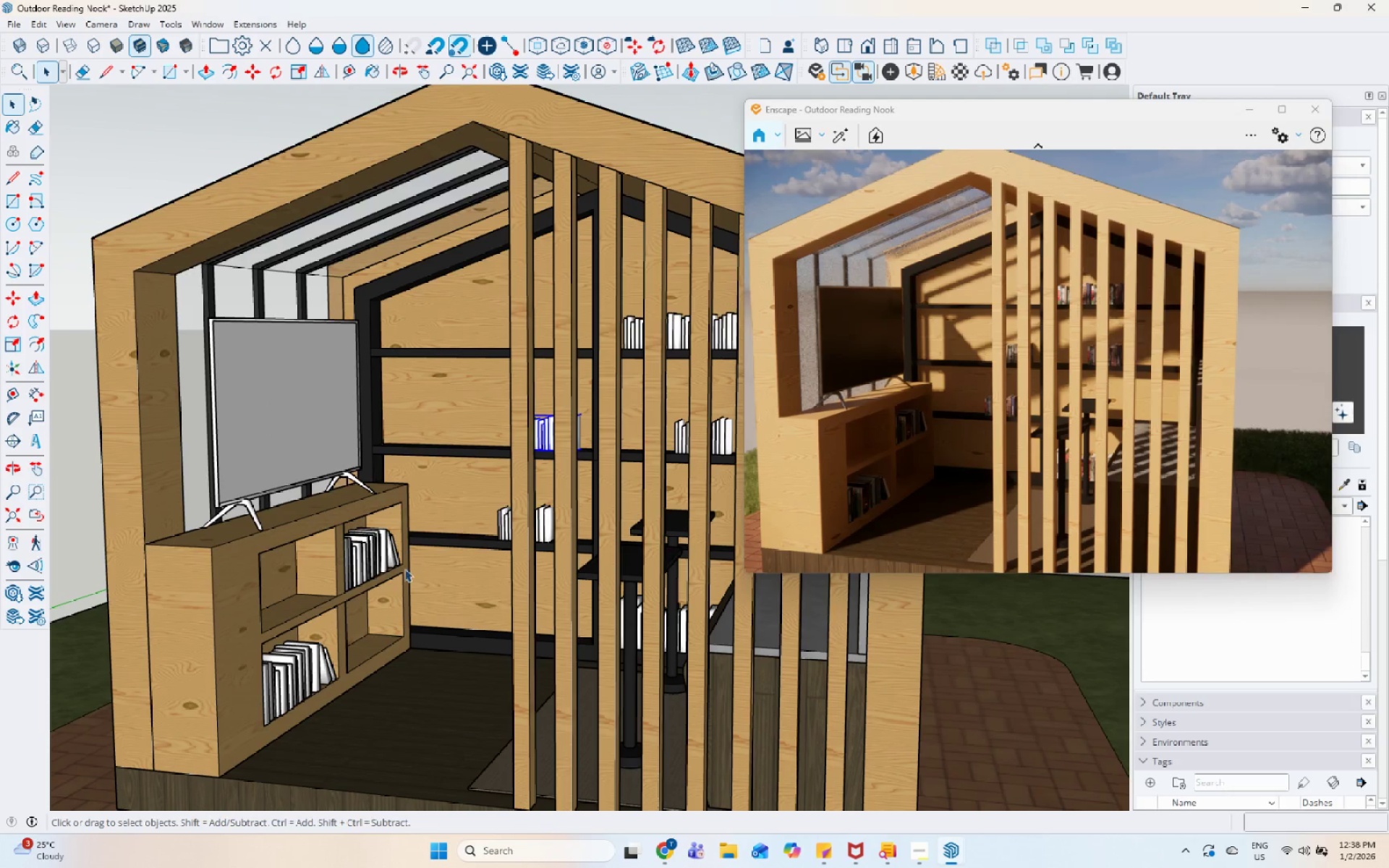 
hold_key(key=ControlLeft, duration=1.41)
left_click([394, 552])
 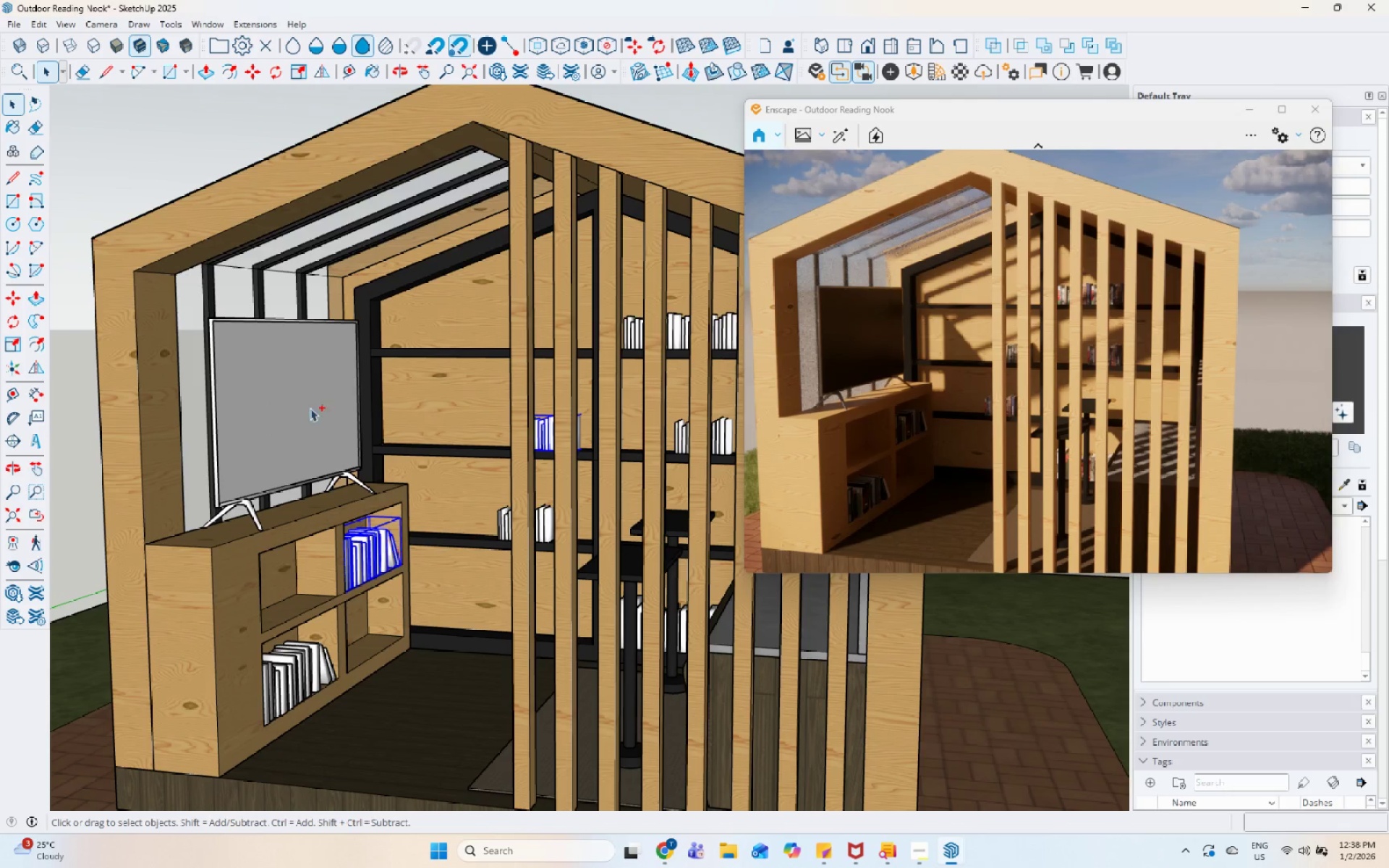 
double_click([307, 401])
 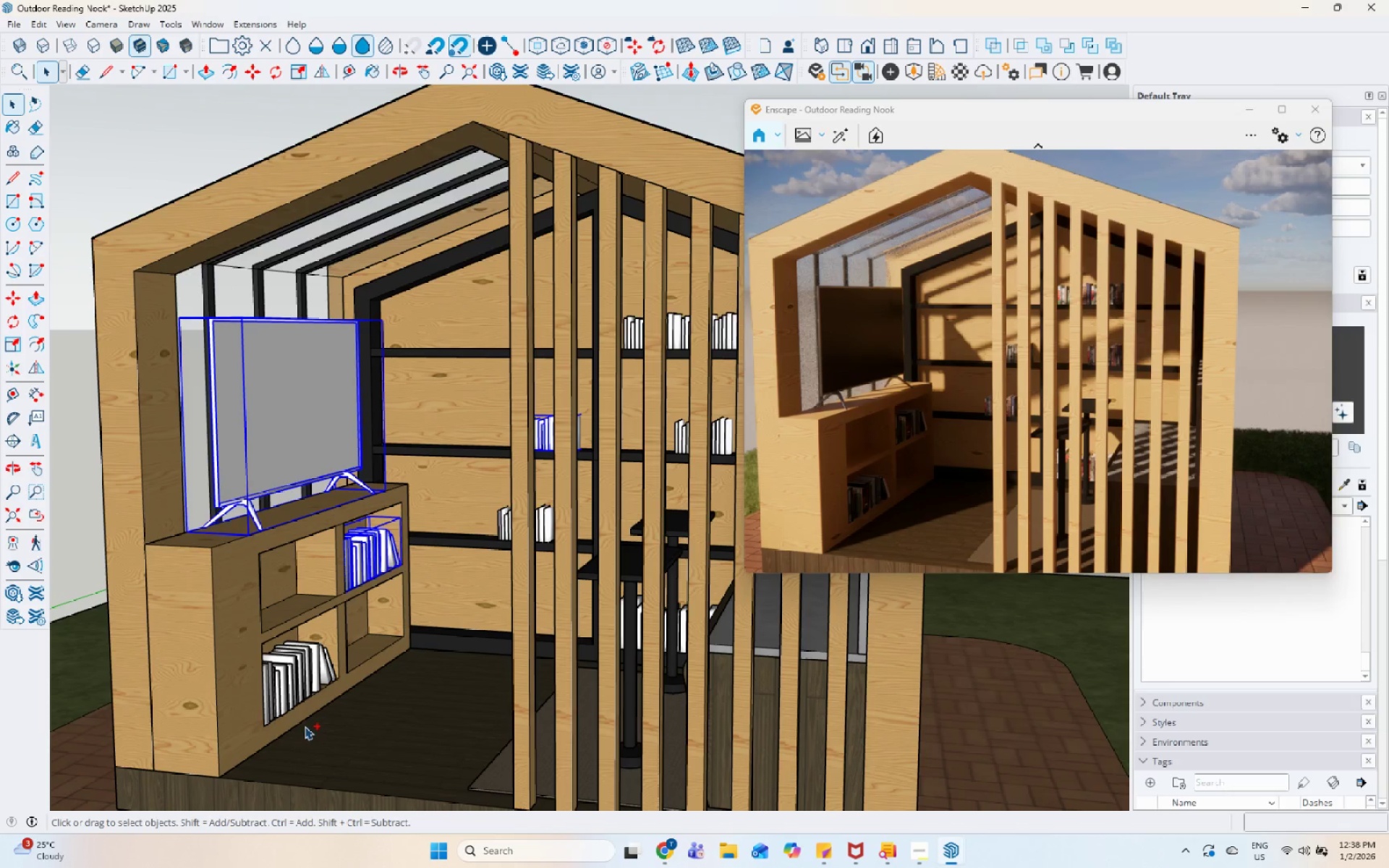 
left_click([320, 681])
 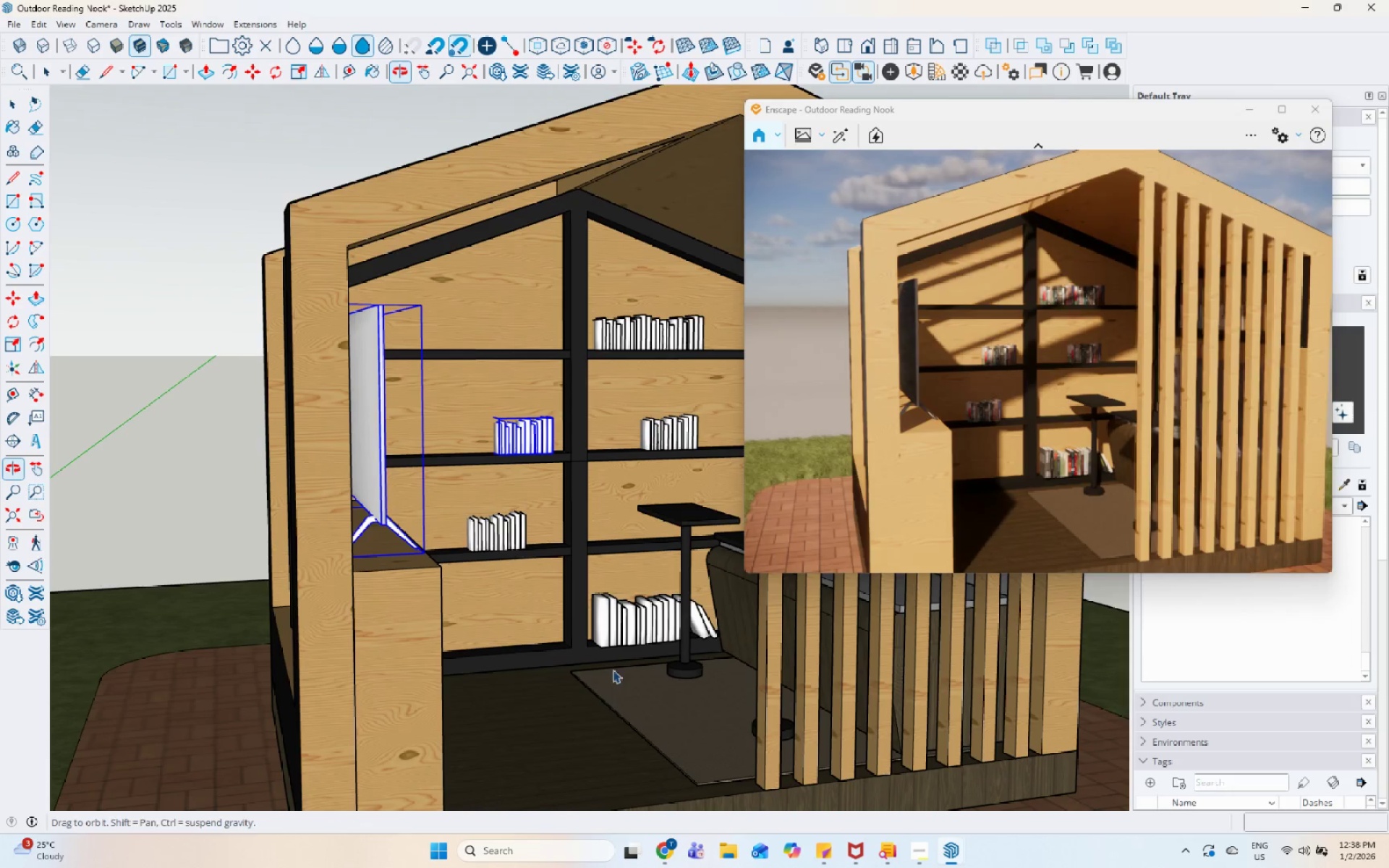 
hold_key(key=ControlLeft, duration=1.5)
left_click([668, 325])
 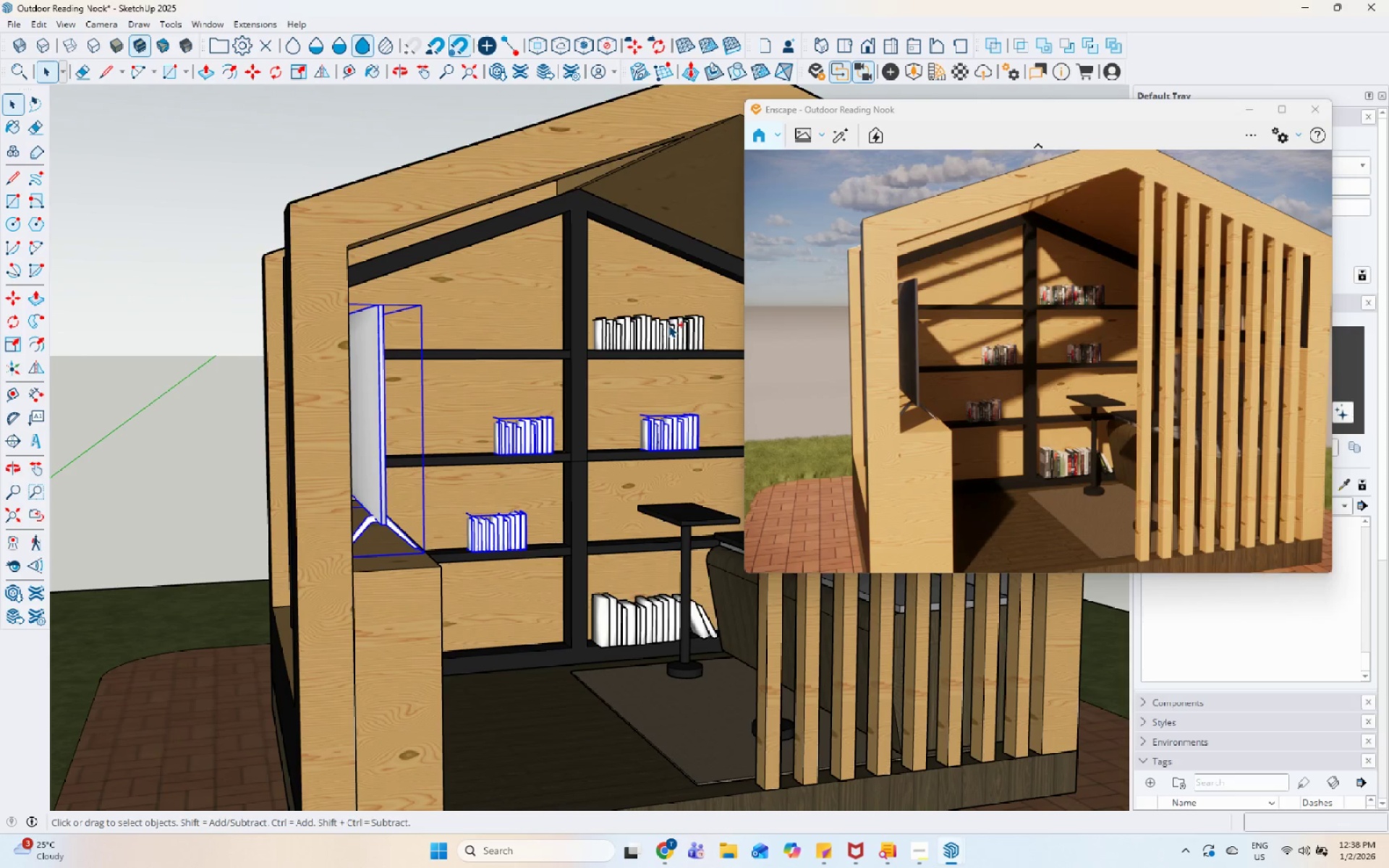 
key(Control+ControlLeft)
 